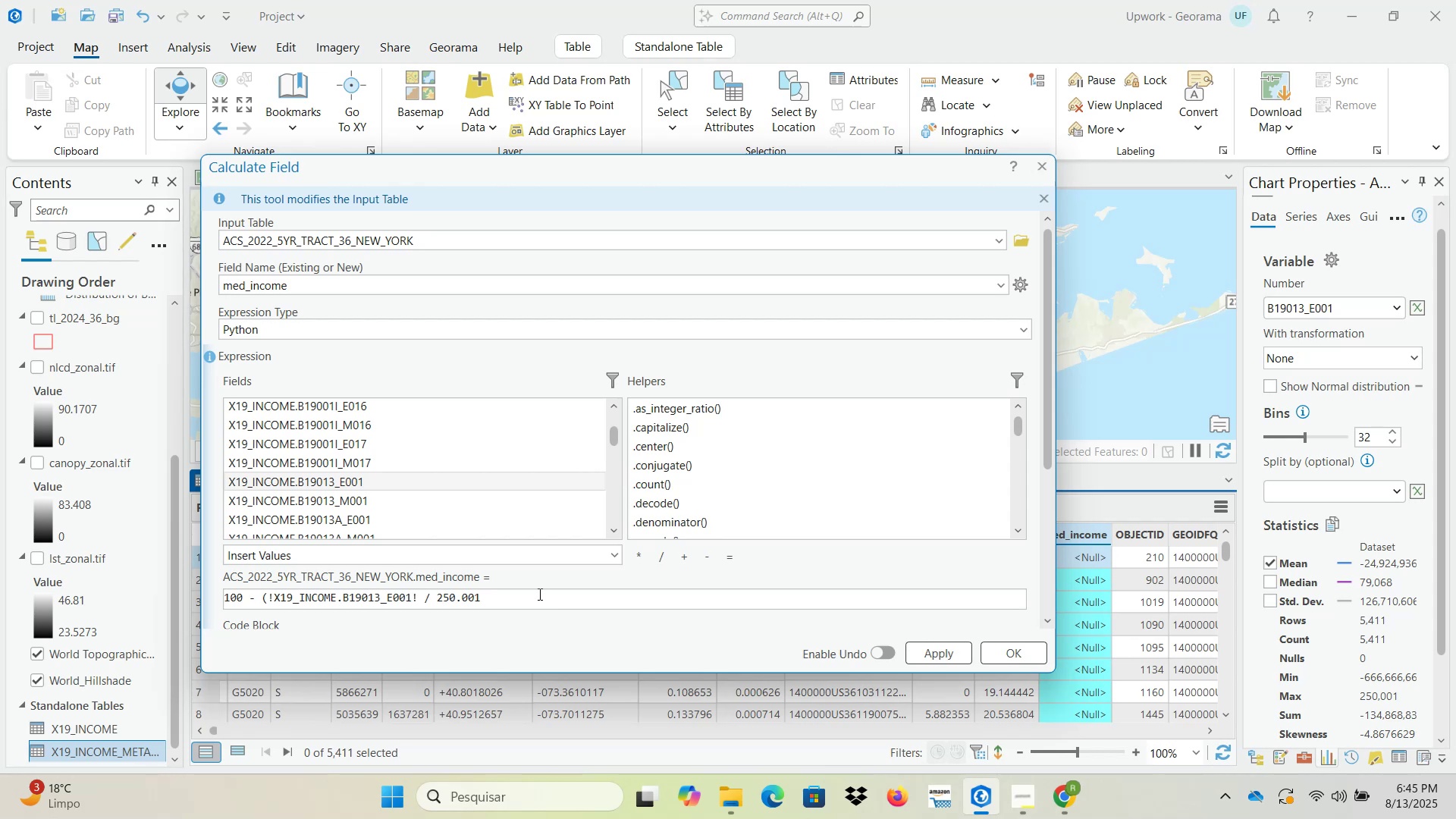 
key(Shift+0)
 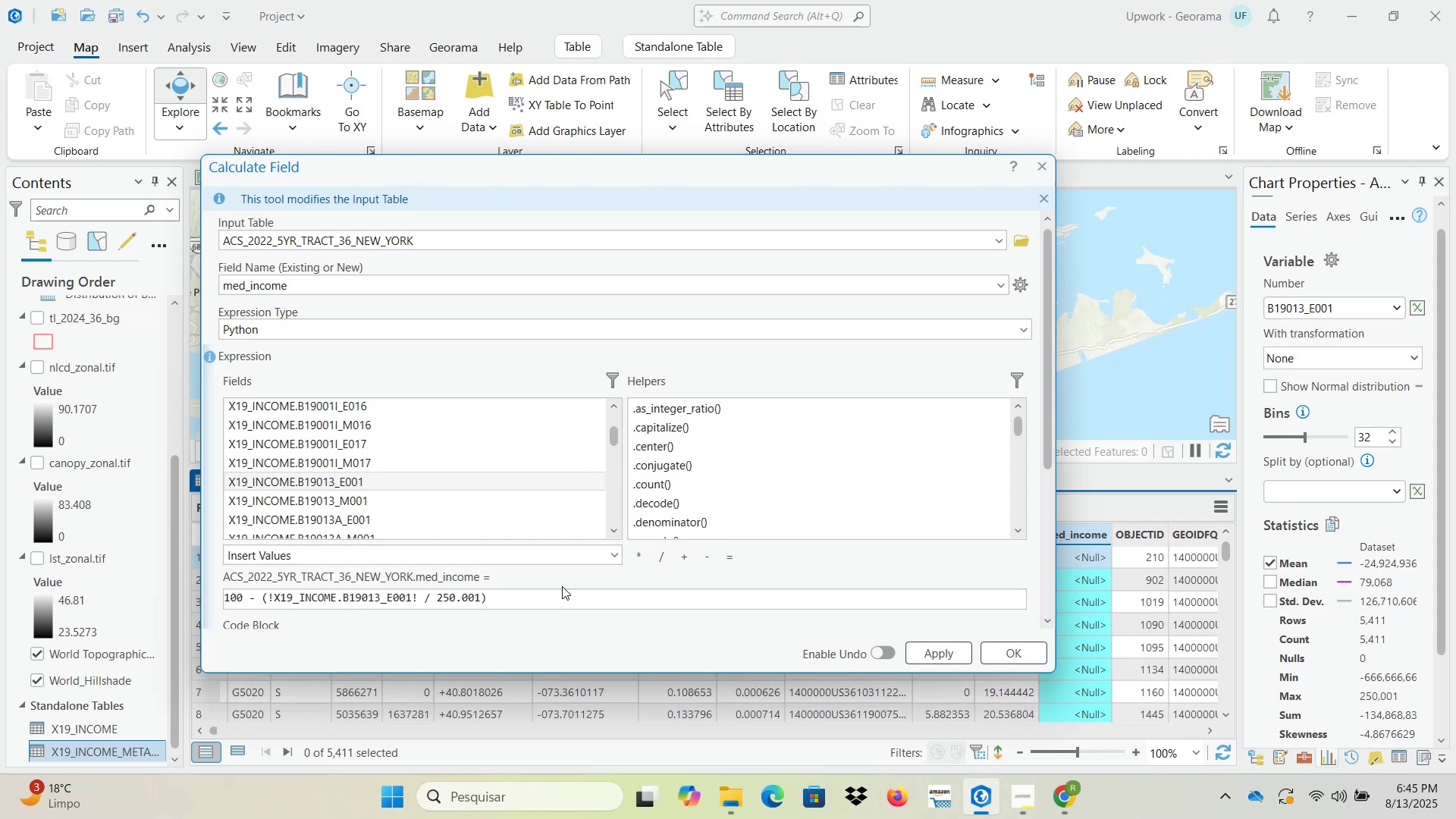 
wait(5.37)
 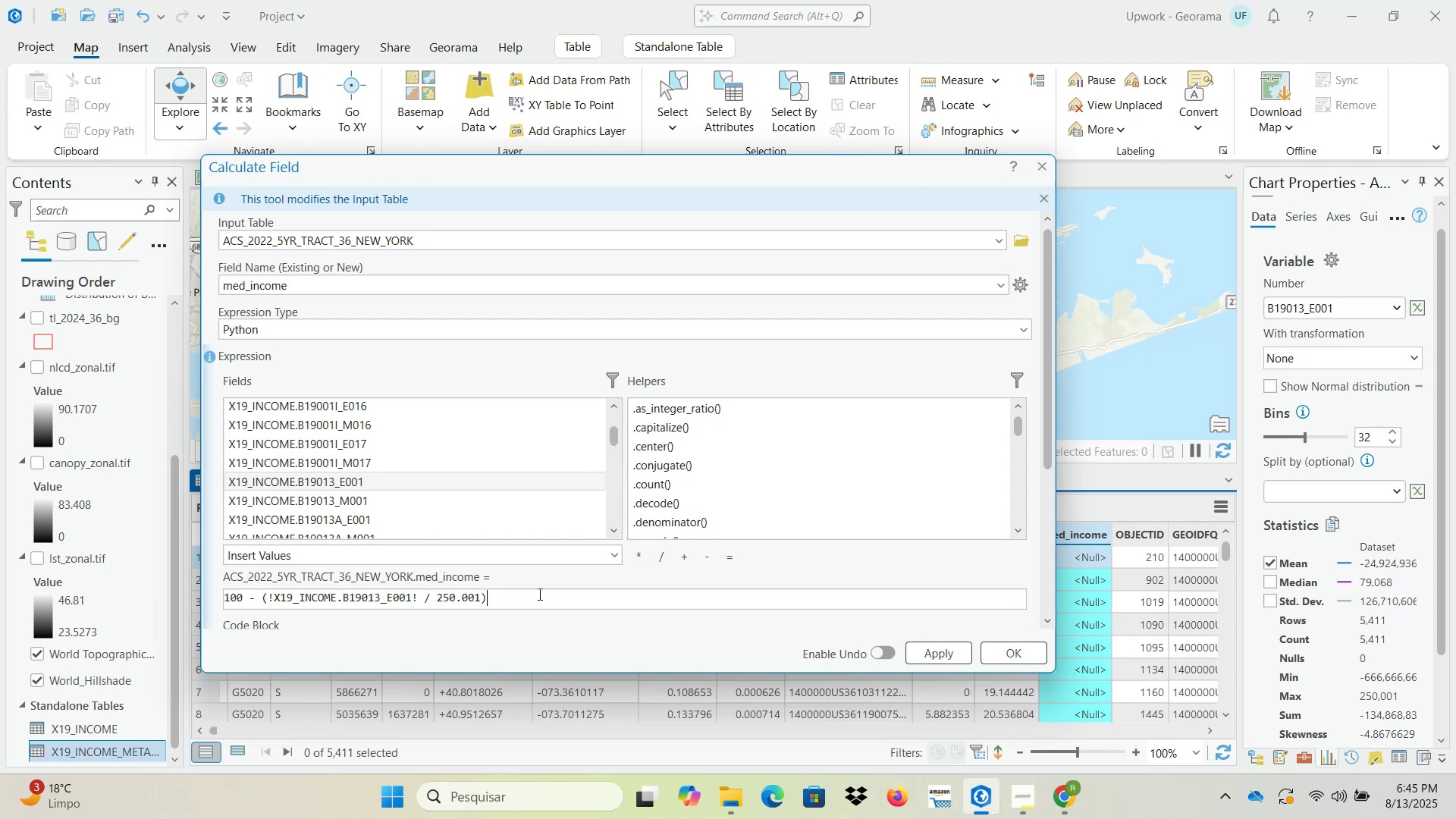 
key(Space)
 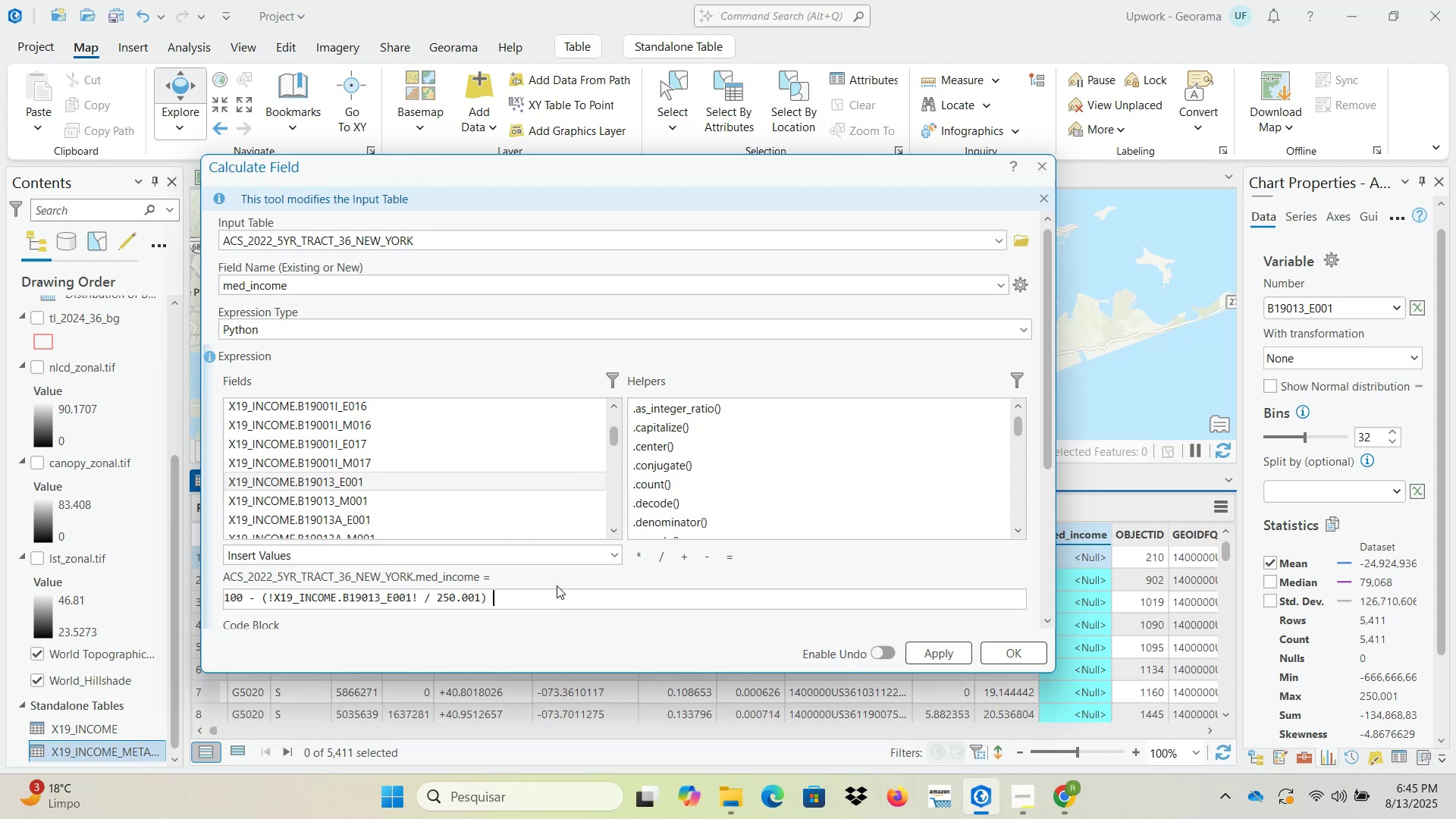 
key(NumpadMultiply)
 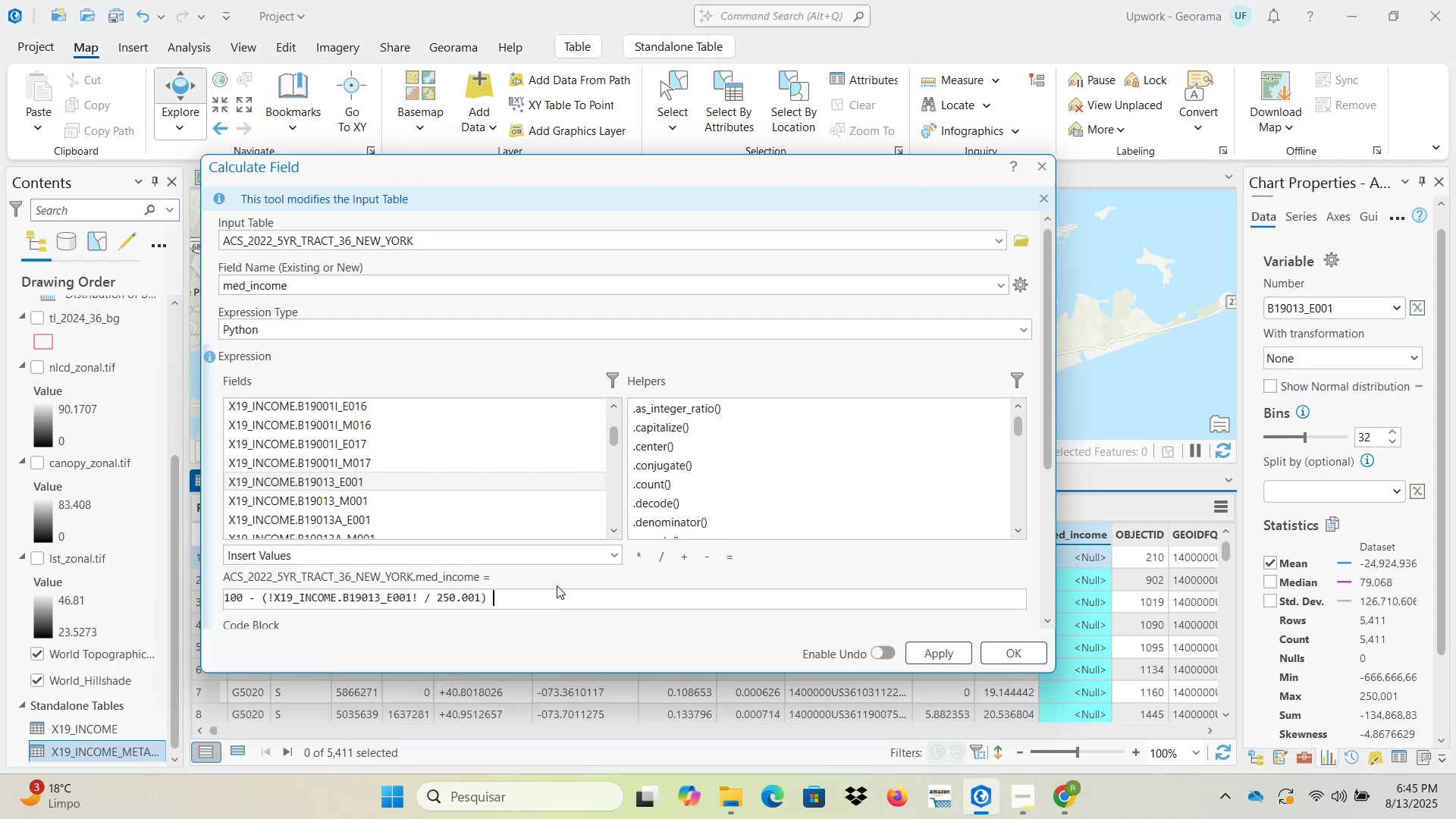 
key(Space)
 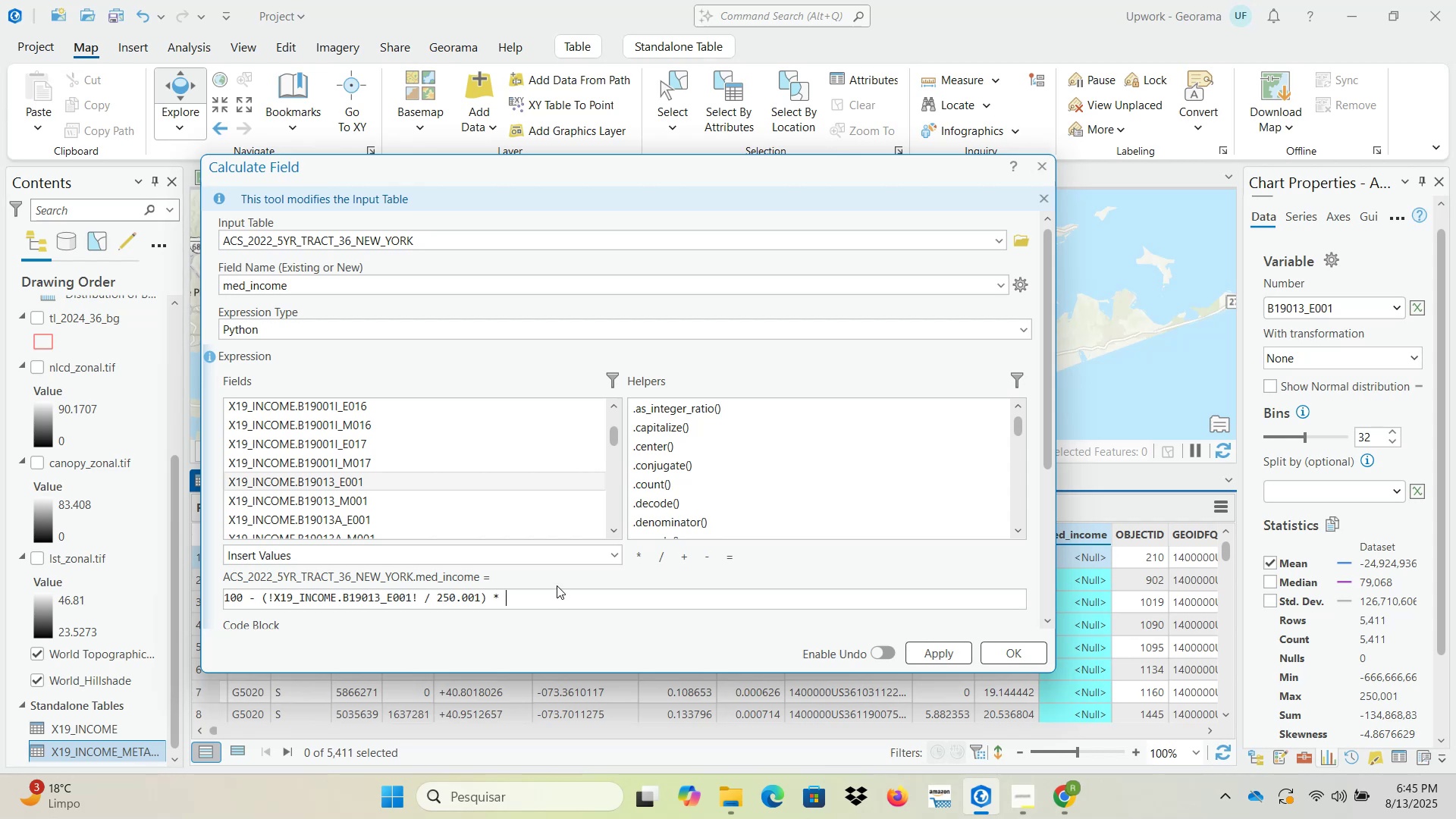 
key(Numpad1)
 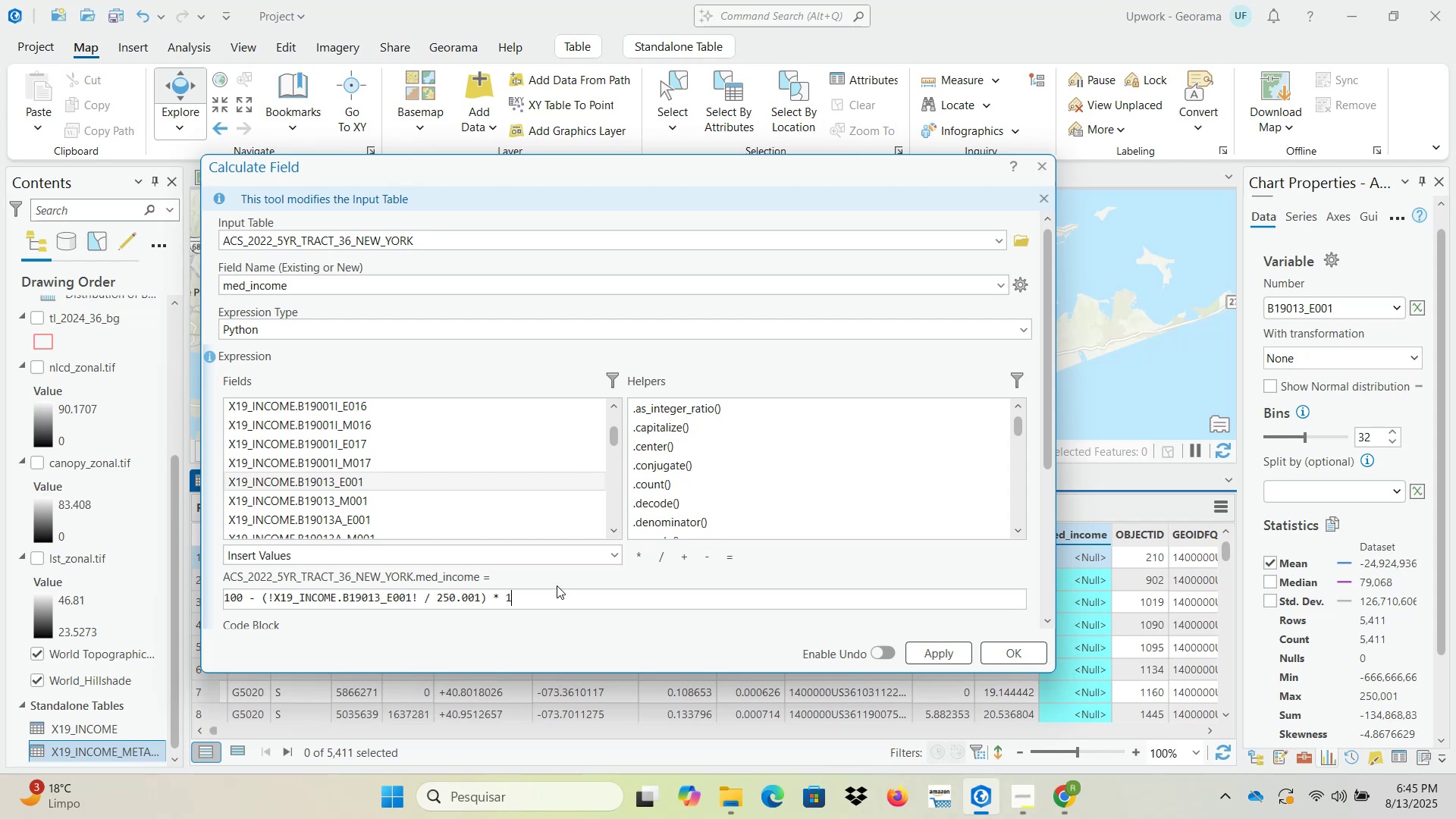 
key(Numpad0)
 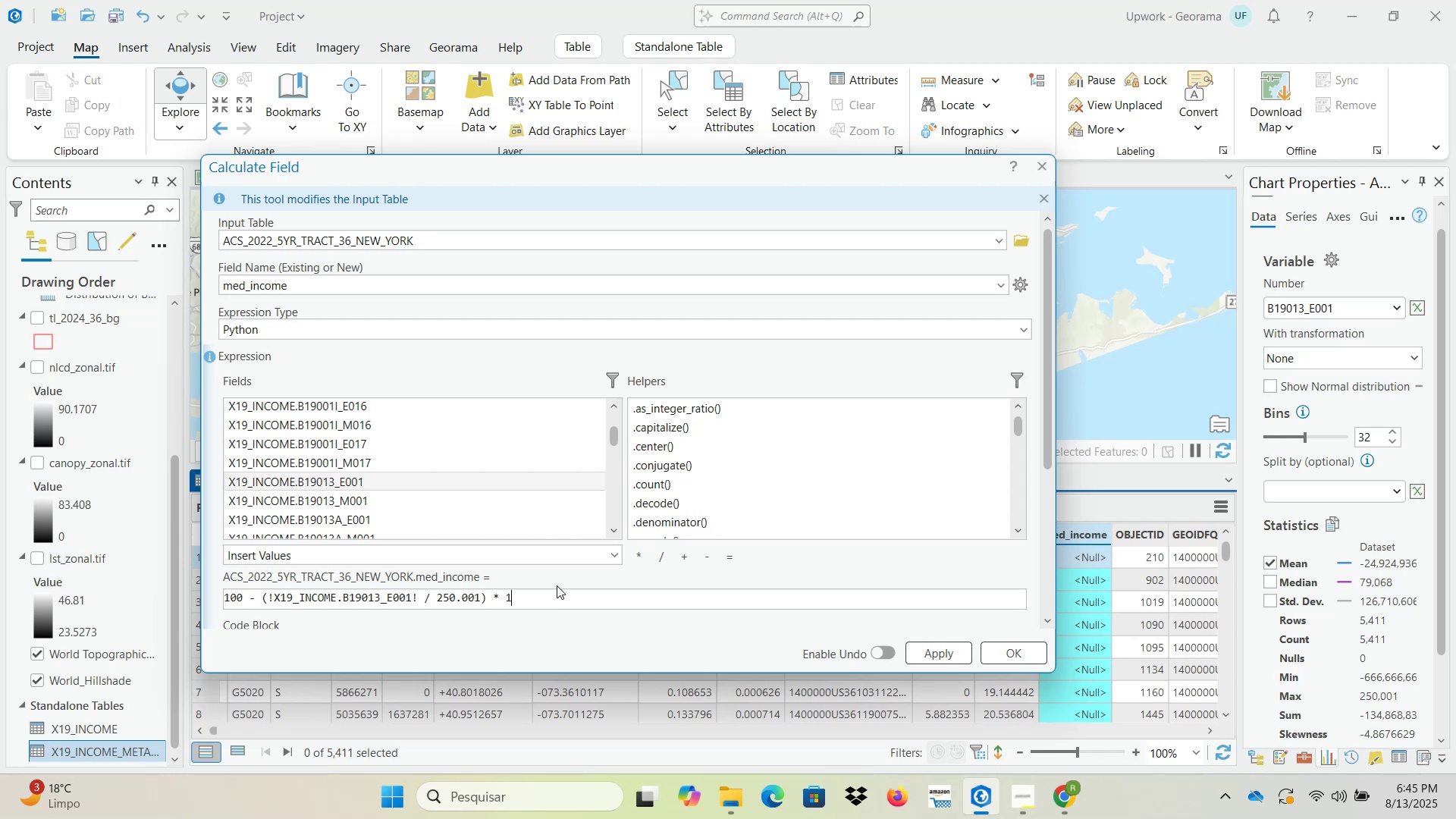 
key(Numpad0)
 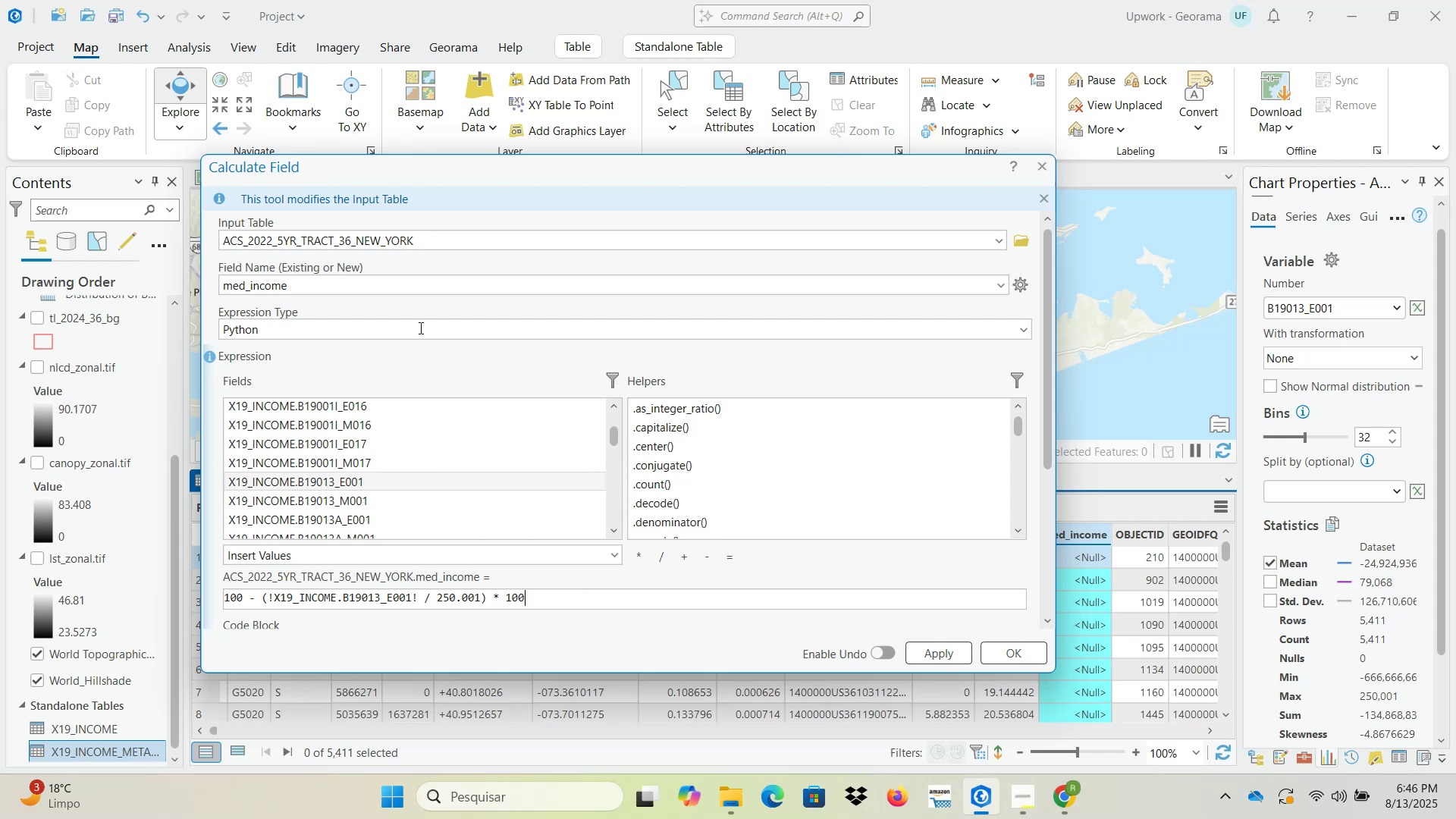 
wait(7.64)
 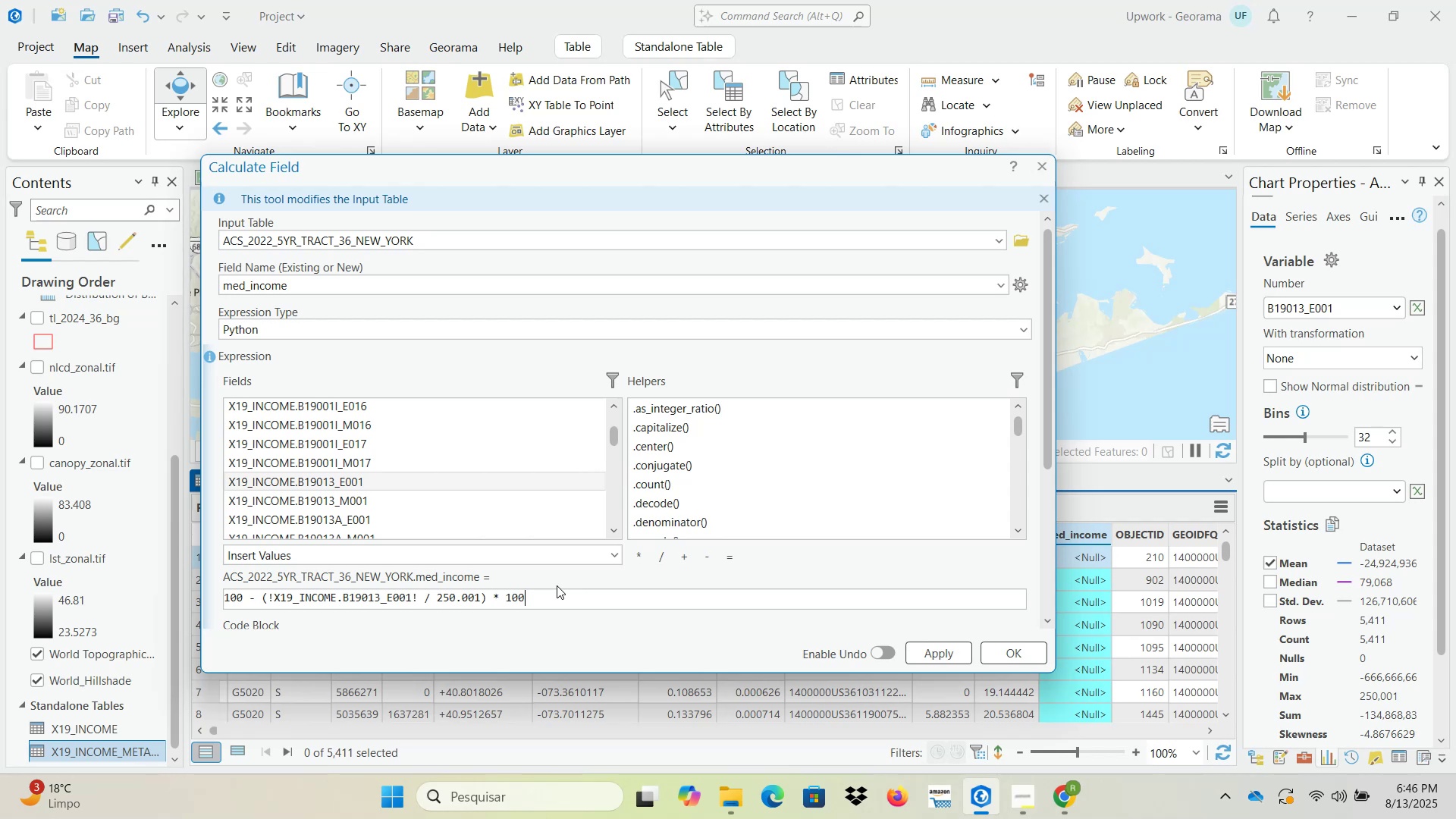 
left_click([1006, 652])
 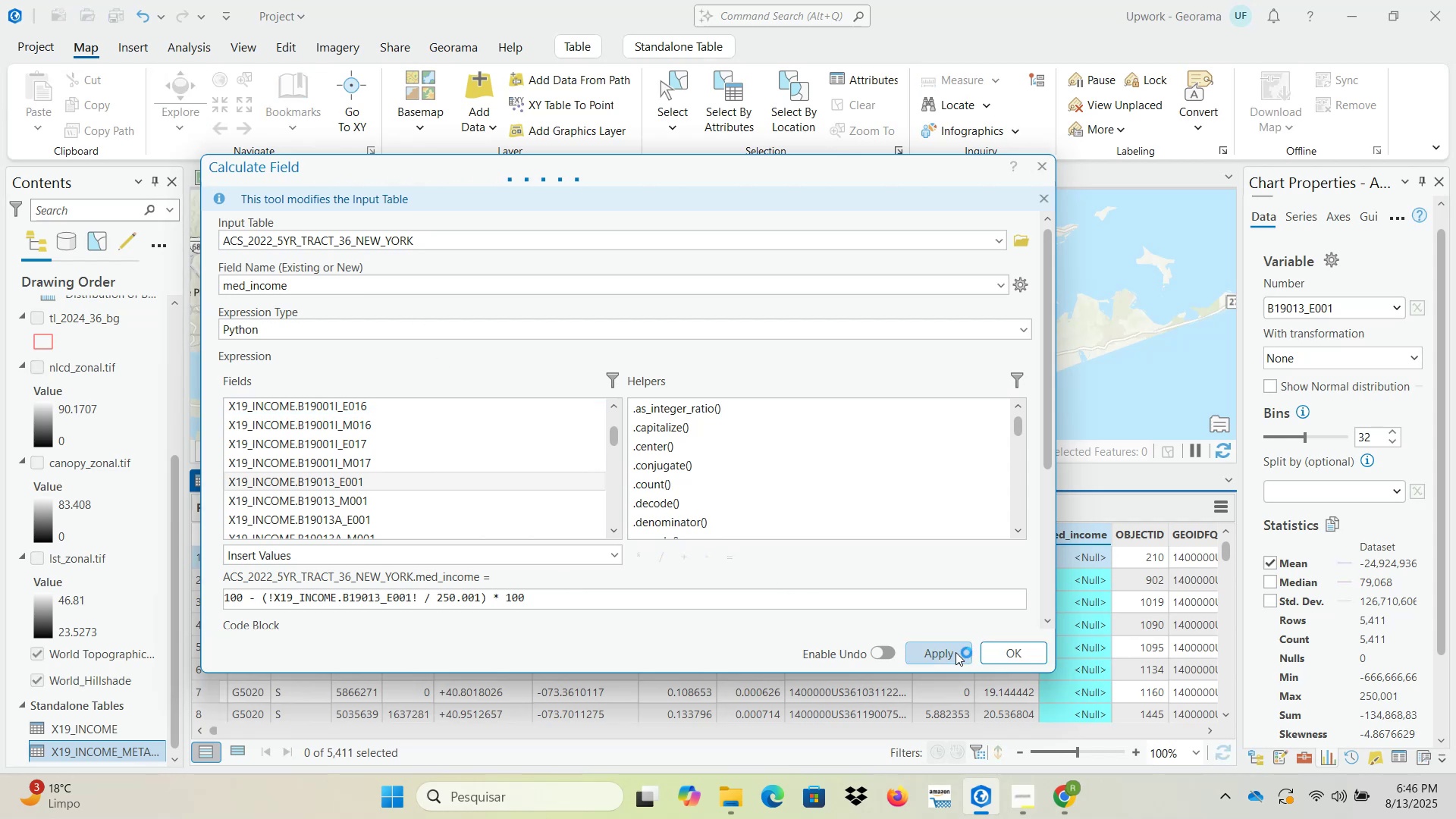 
mouse_move([929, 652])
 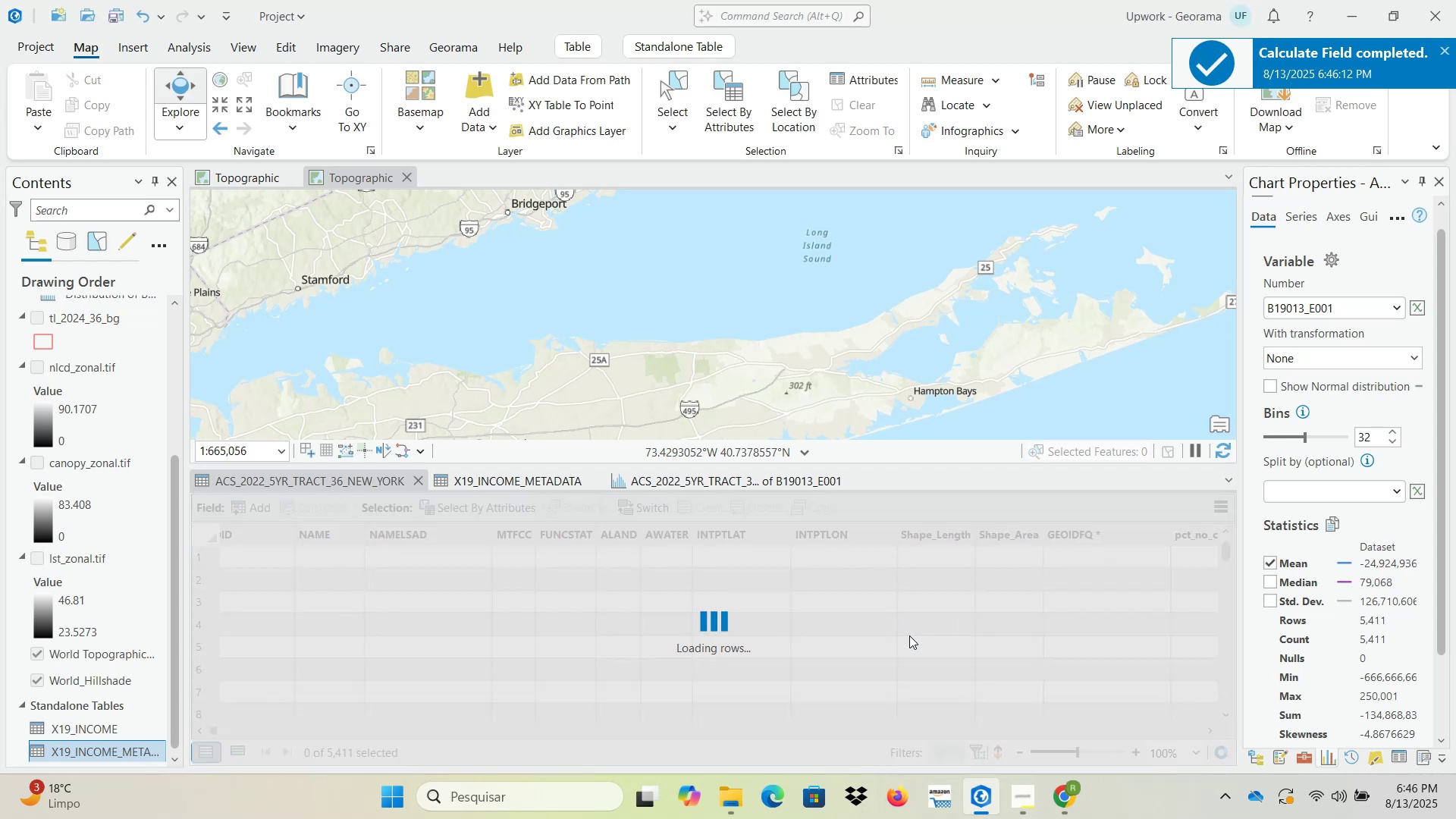 
wait(34.87)
 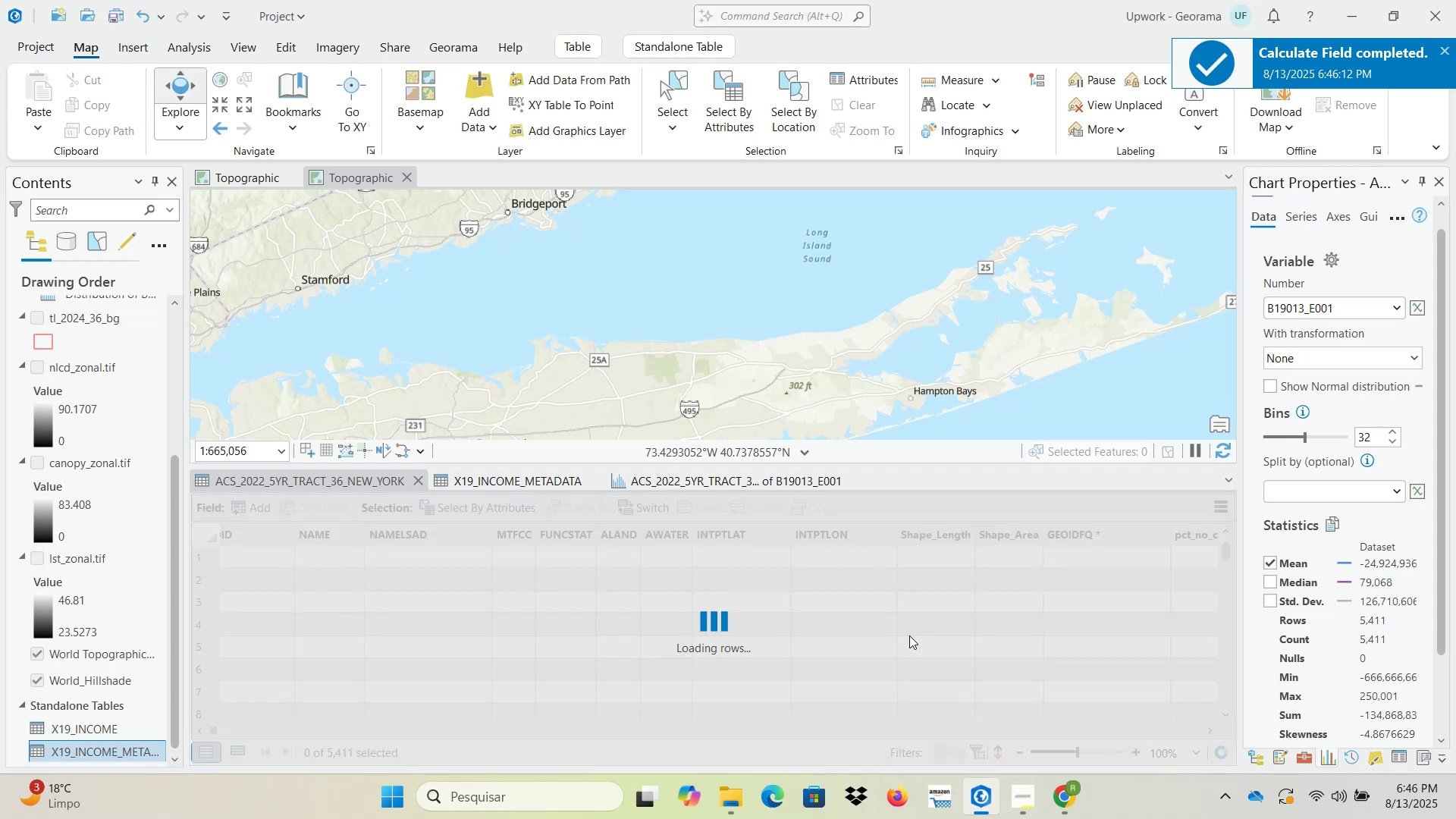 
double_click([1034, 536])
 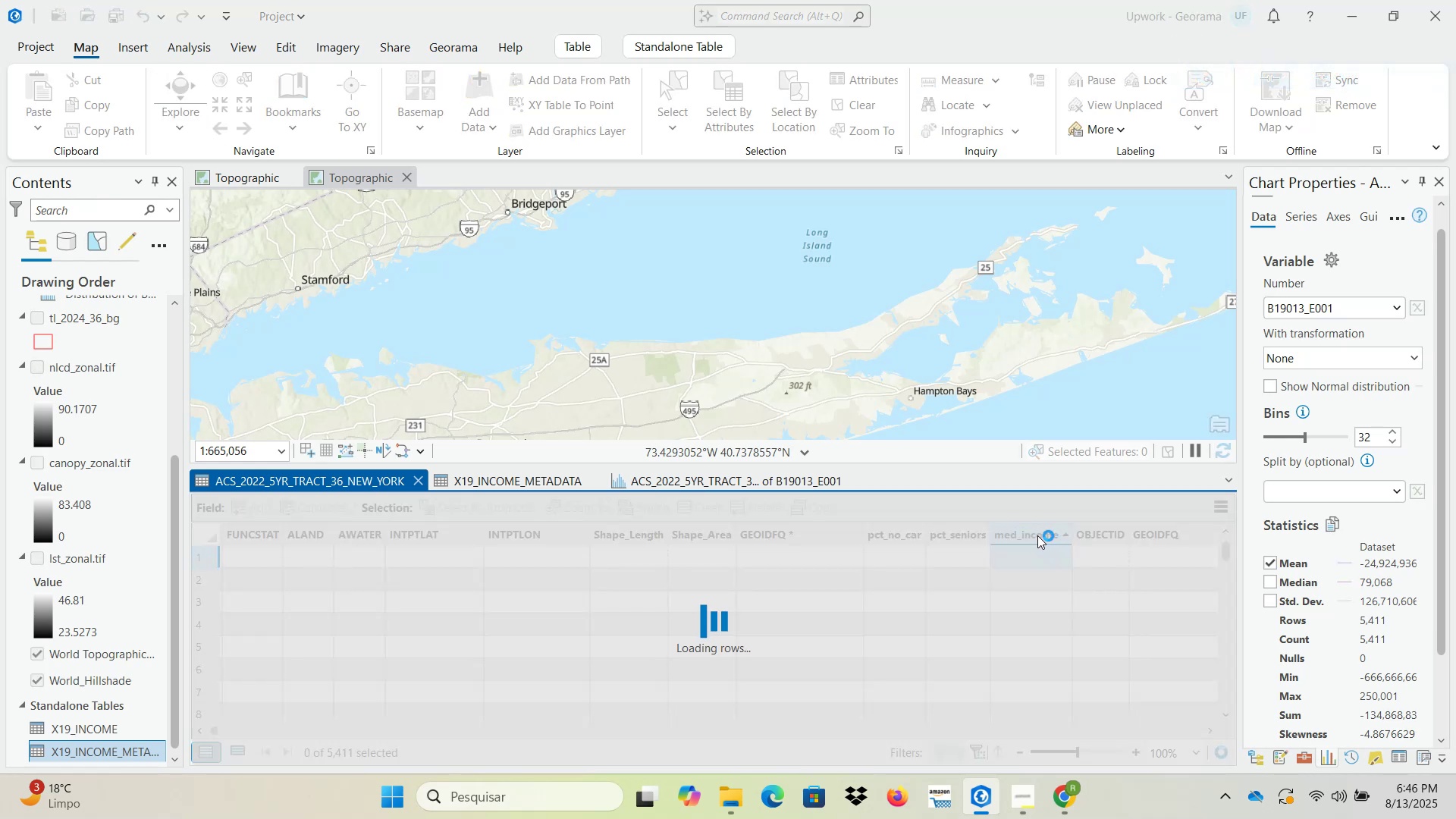 
wait(11.45)
 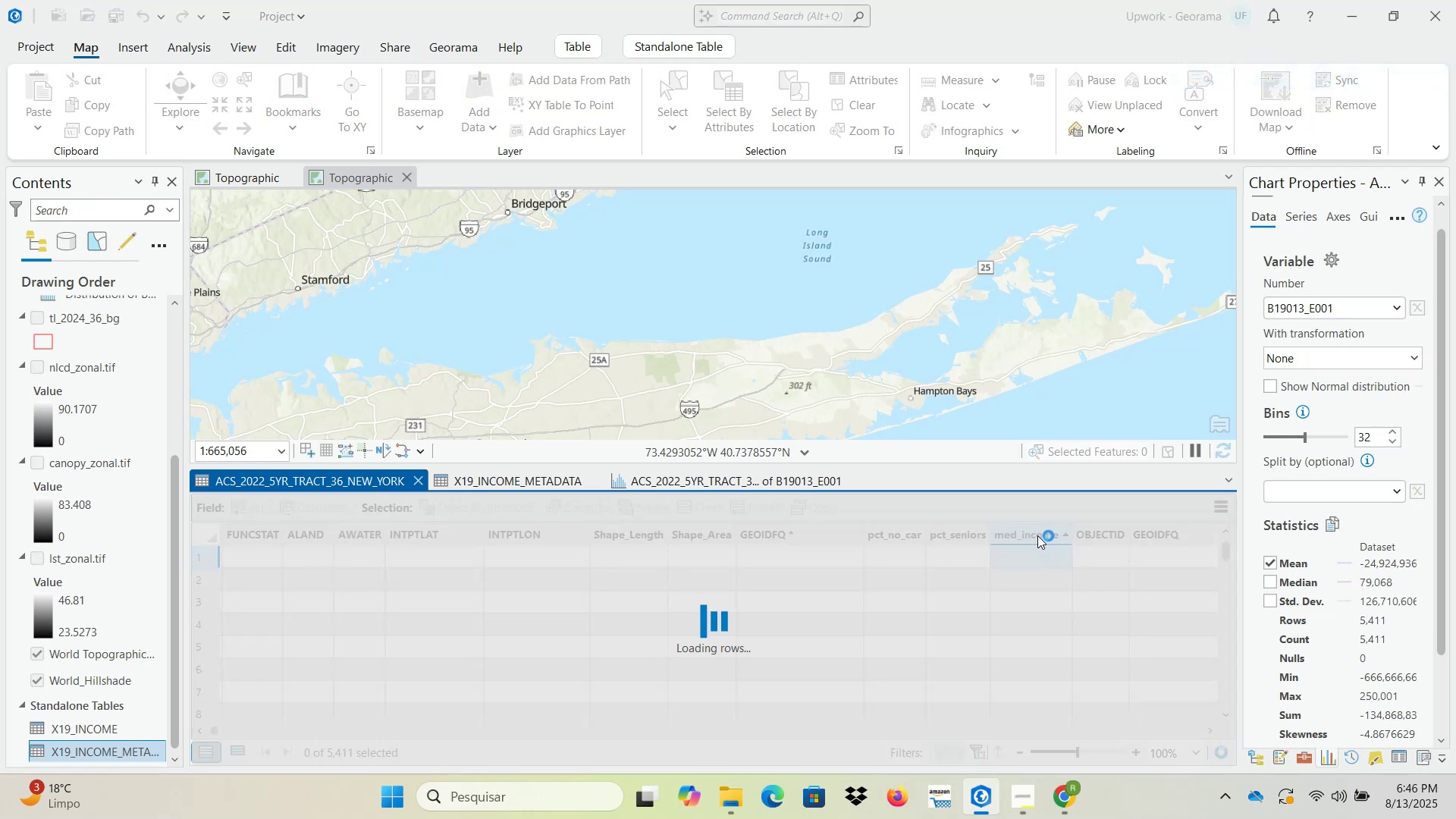 
double_click([1029, 535])
 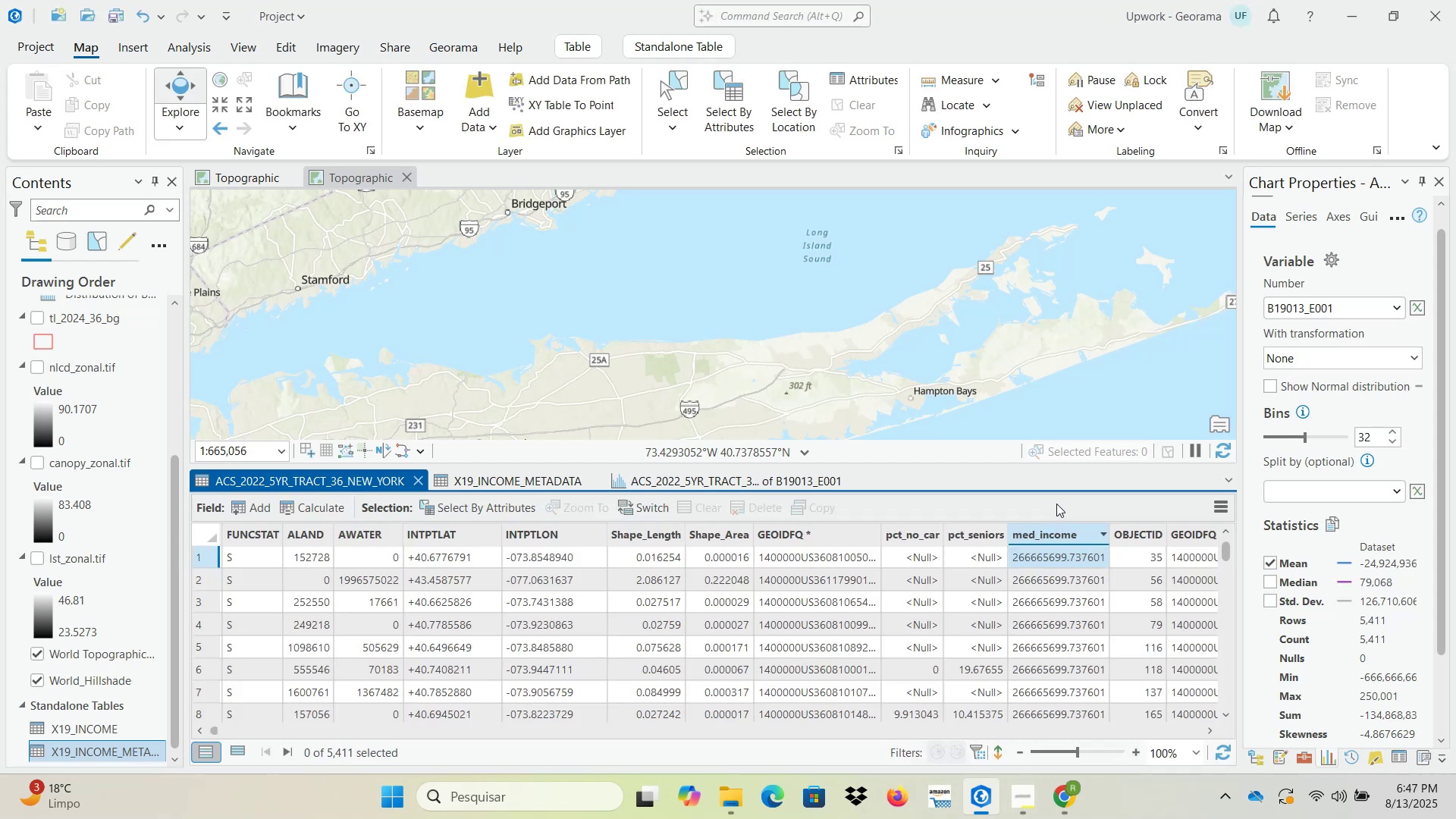 
wait(17.88)
 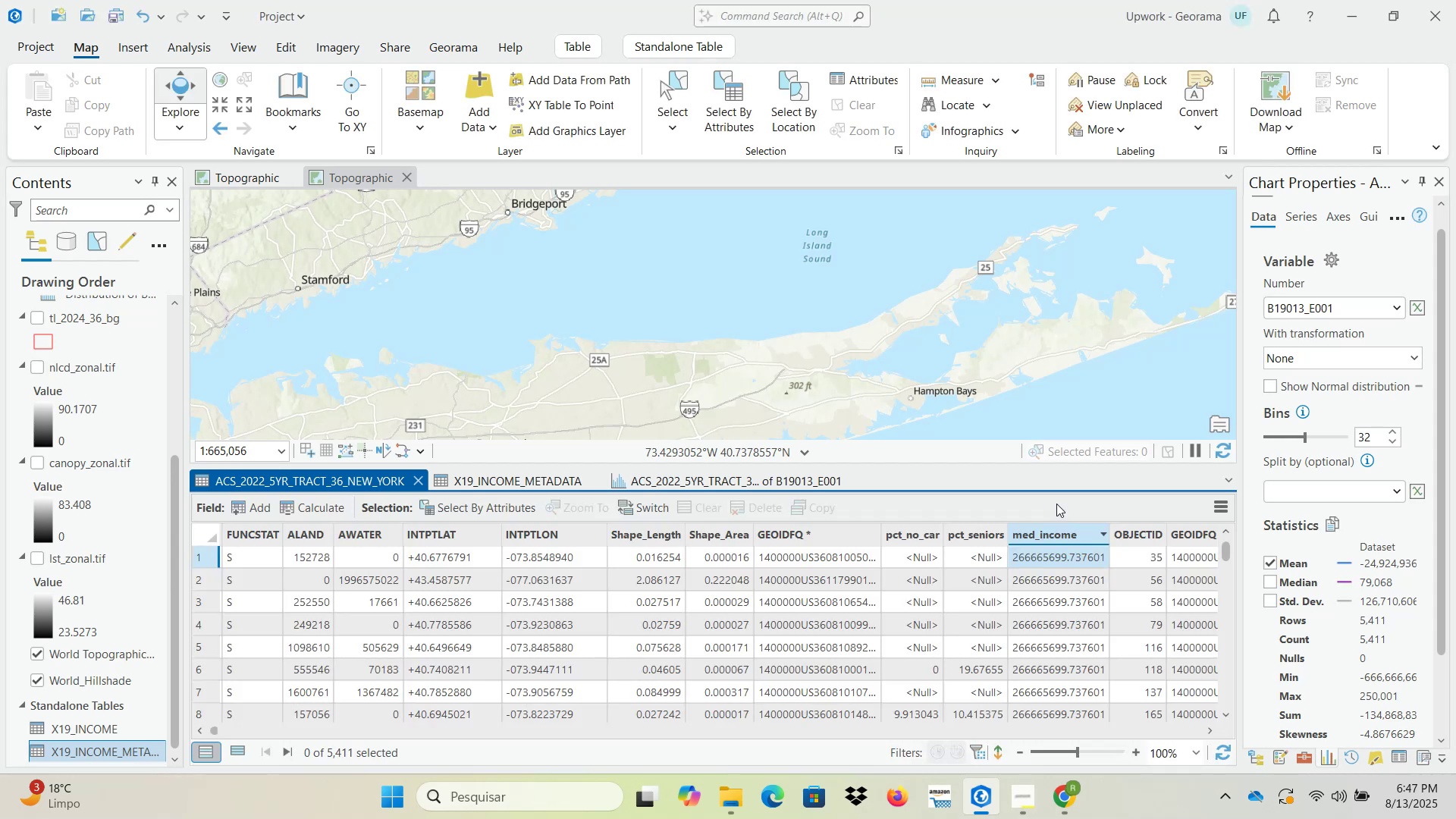 
scroll: coordinate [1078, 630], scroll_direction: down, amount: 13.0
 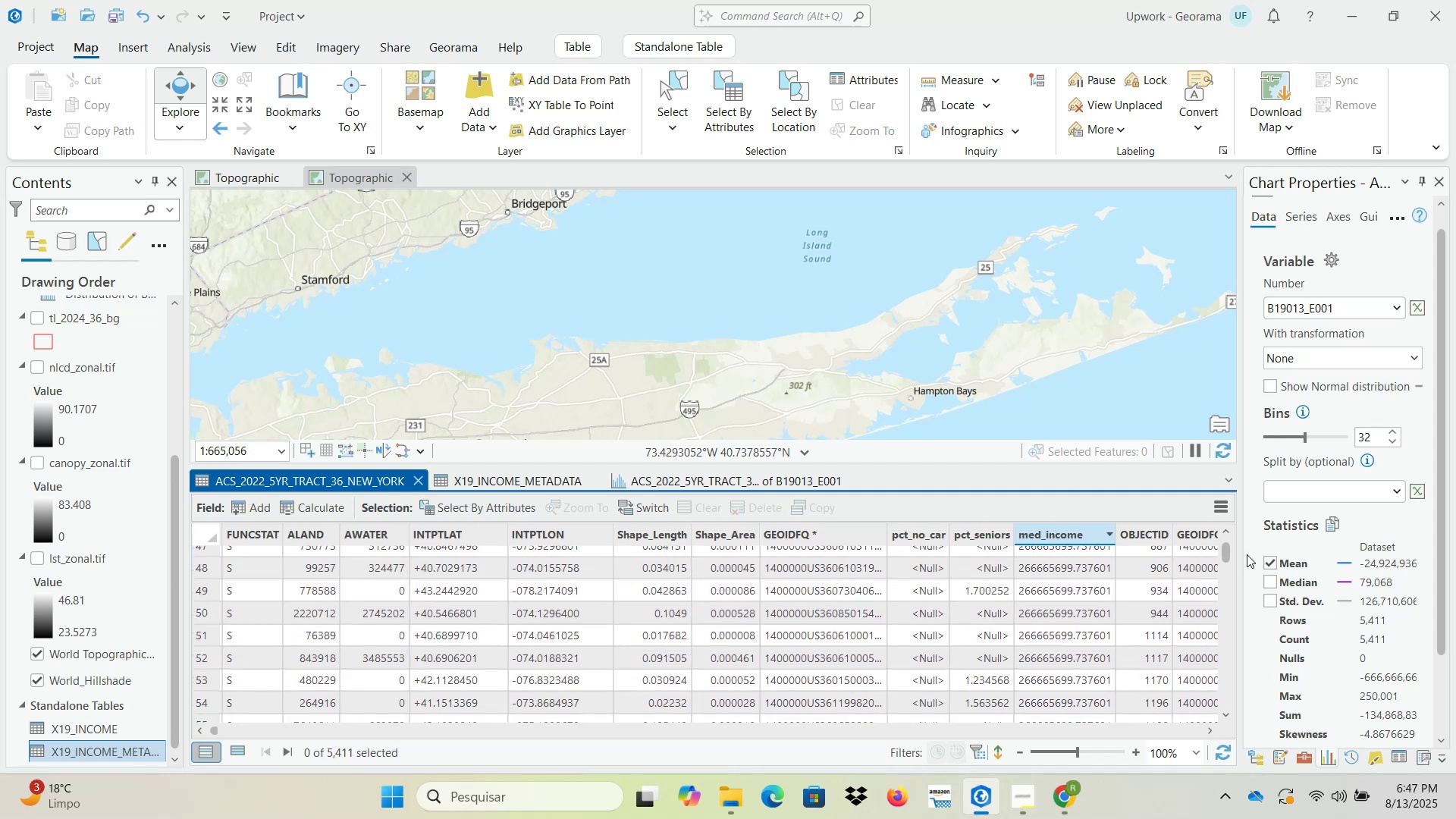 
mouse_move([1213, 563])
 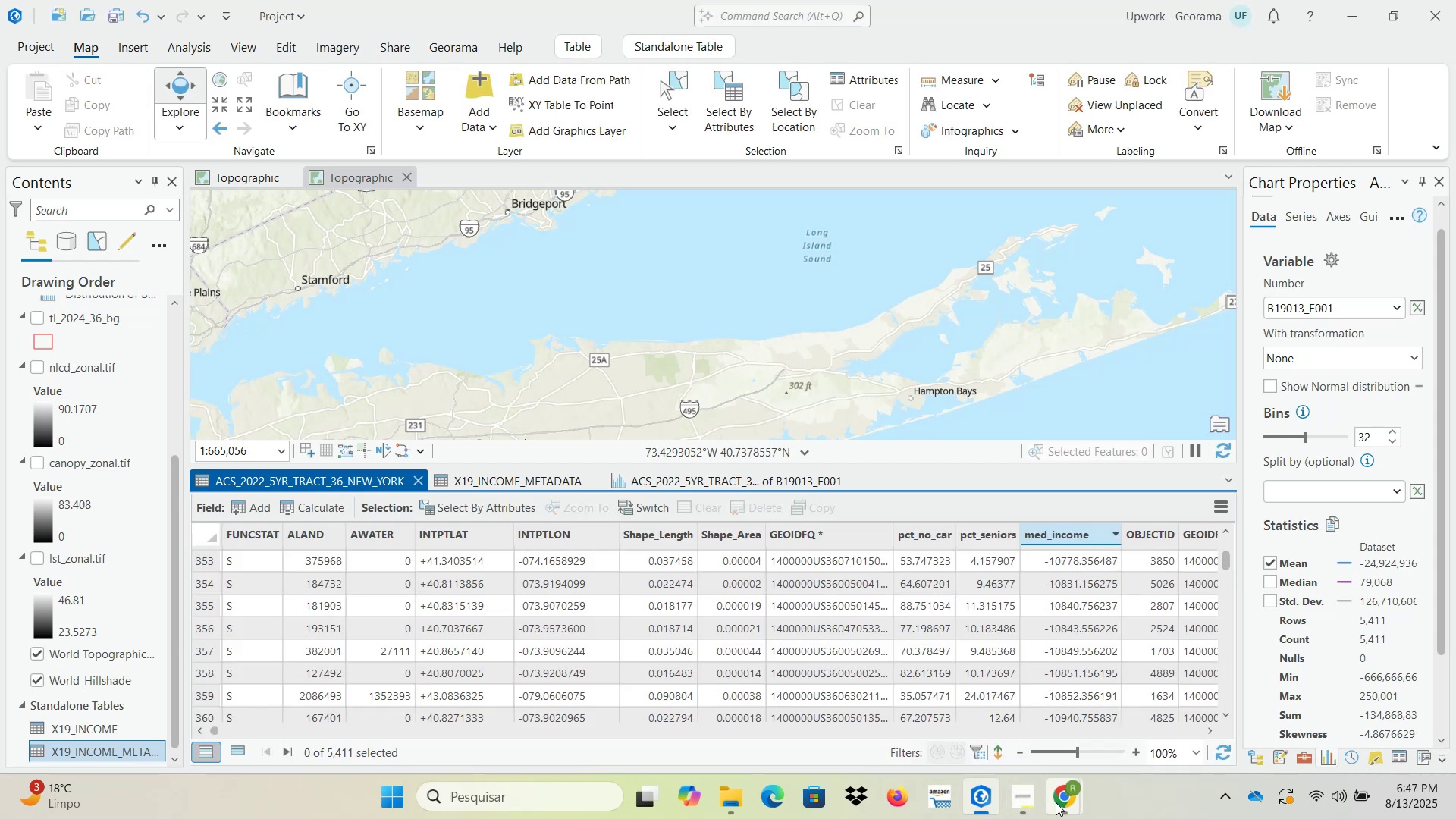 
left_click([990, 703])
 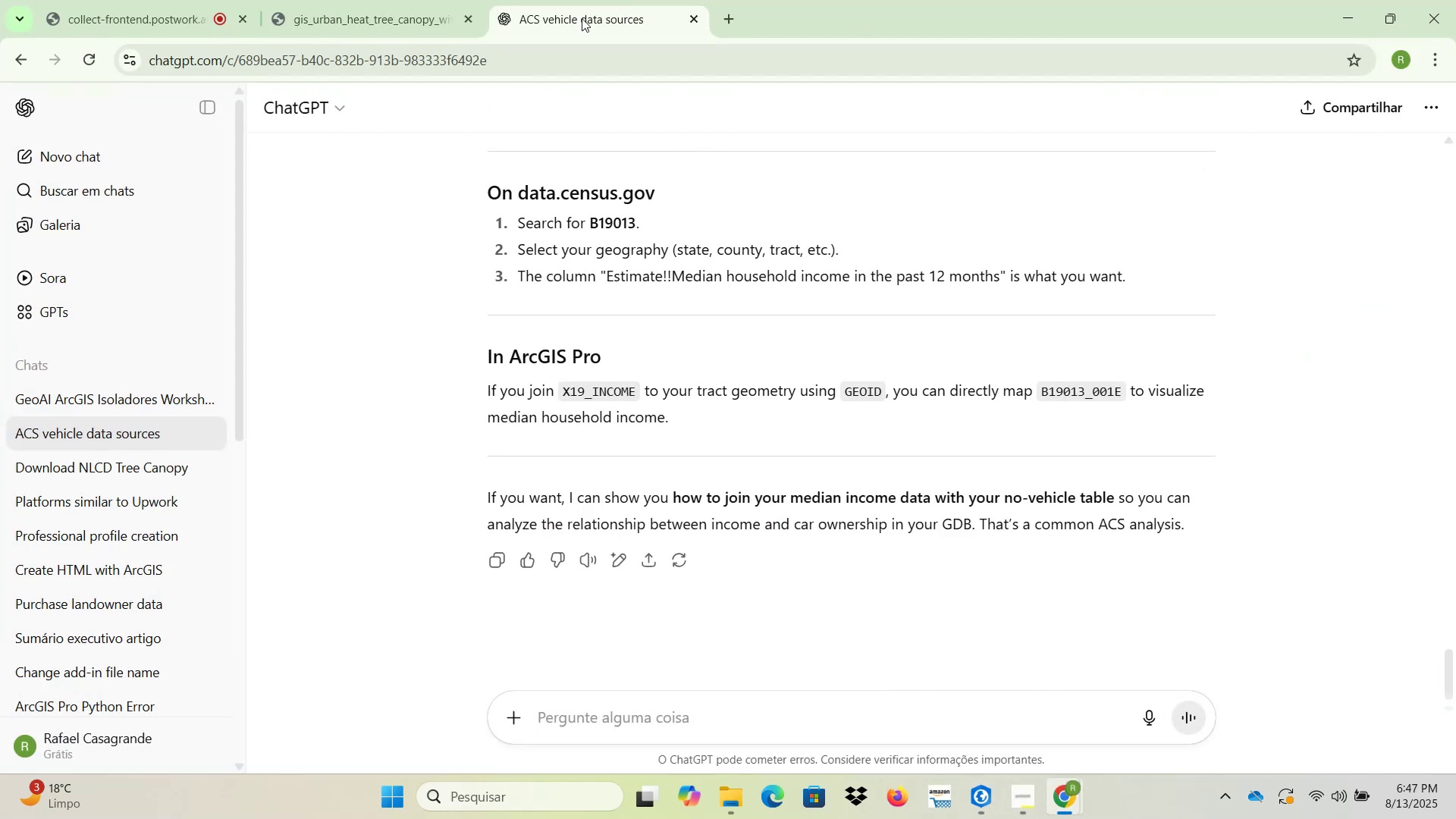 
left_click([359, 0])
 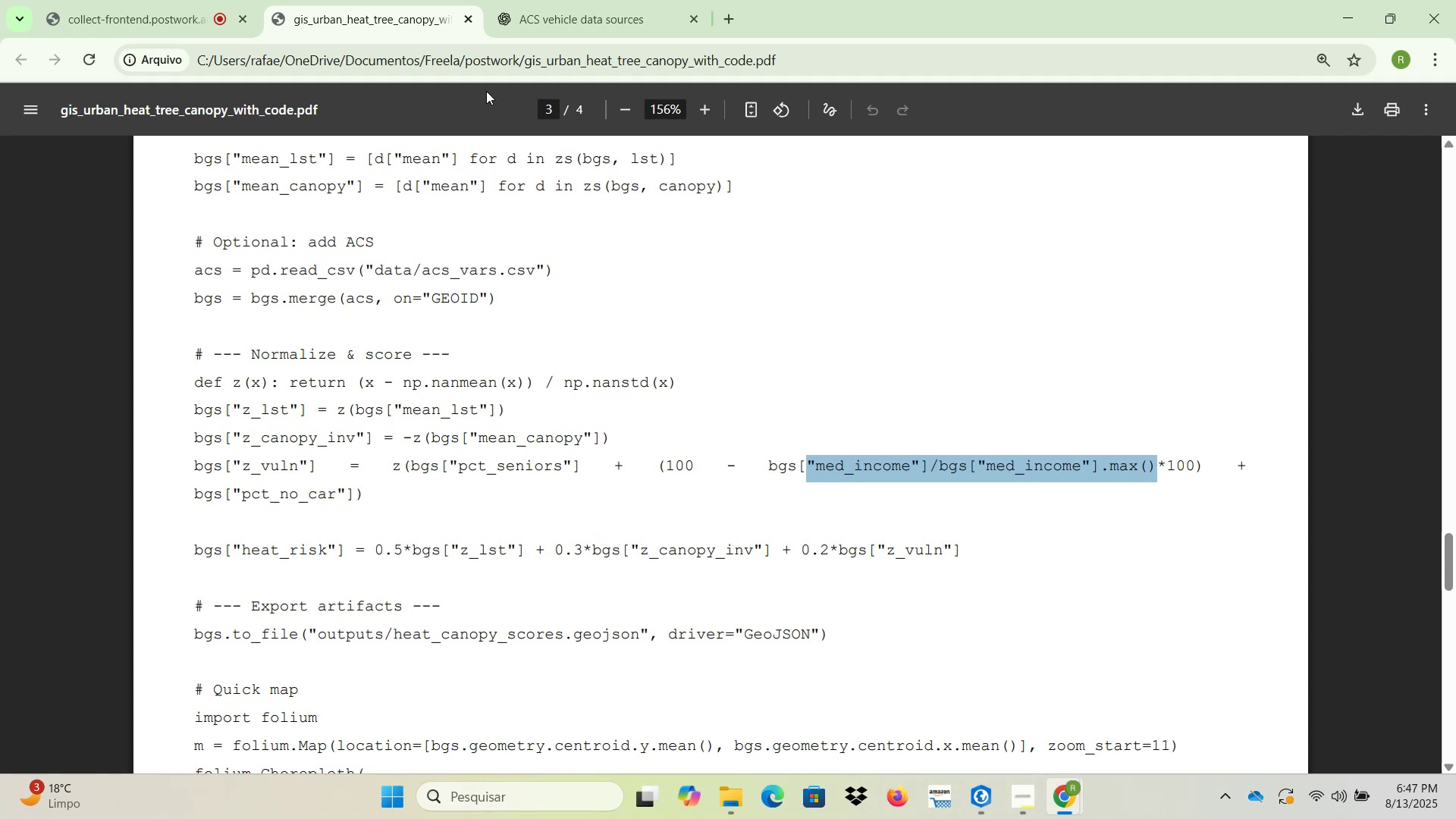 
wait(25.01)
 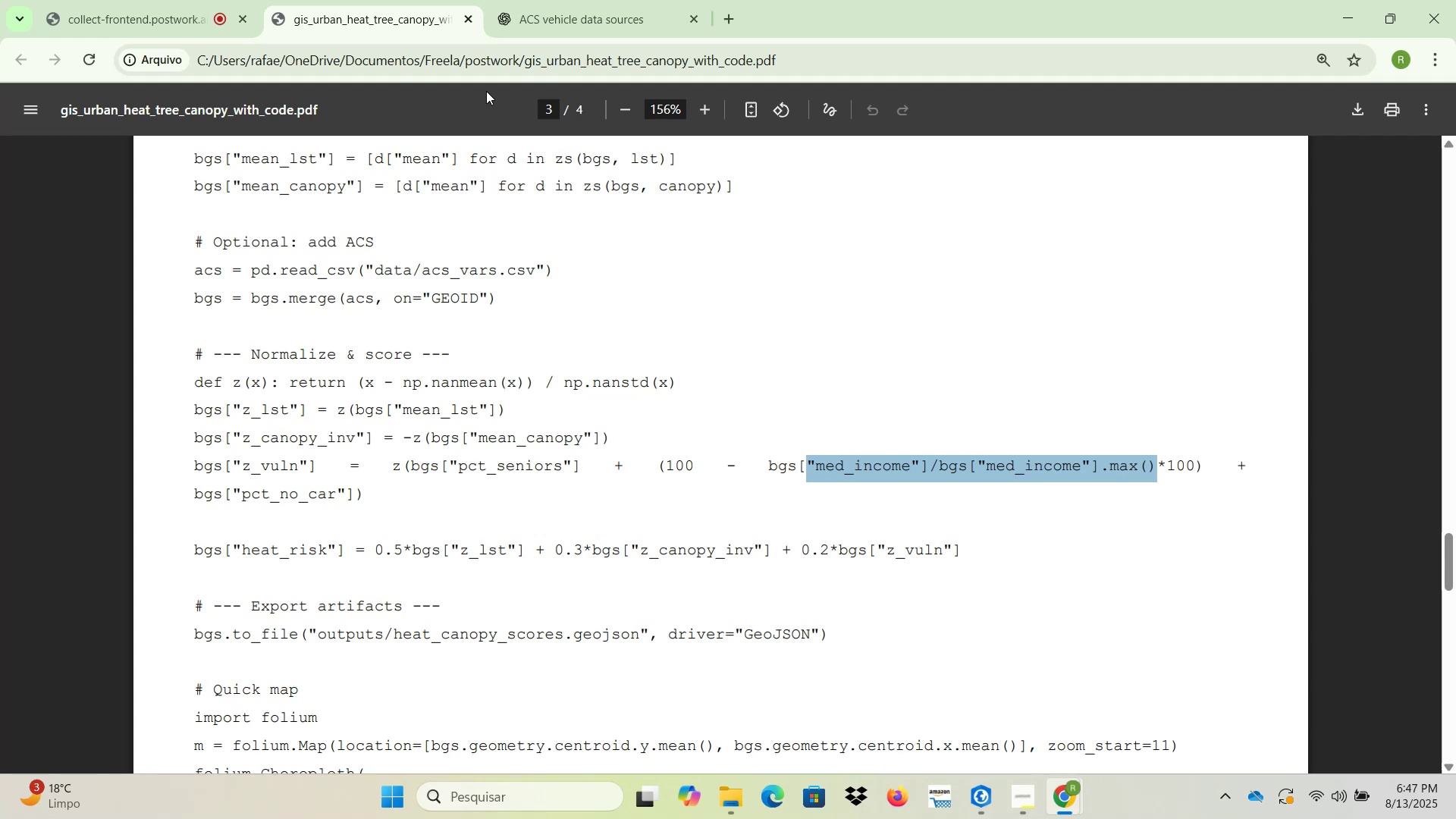 
left_click([983, 811])
 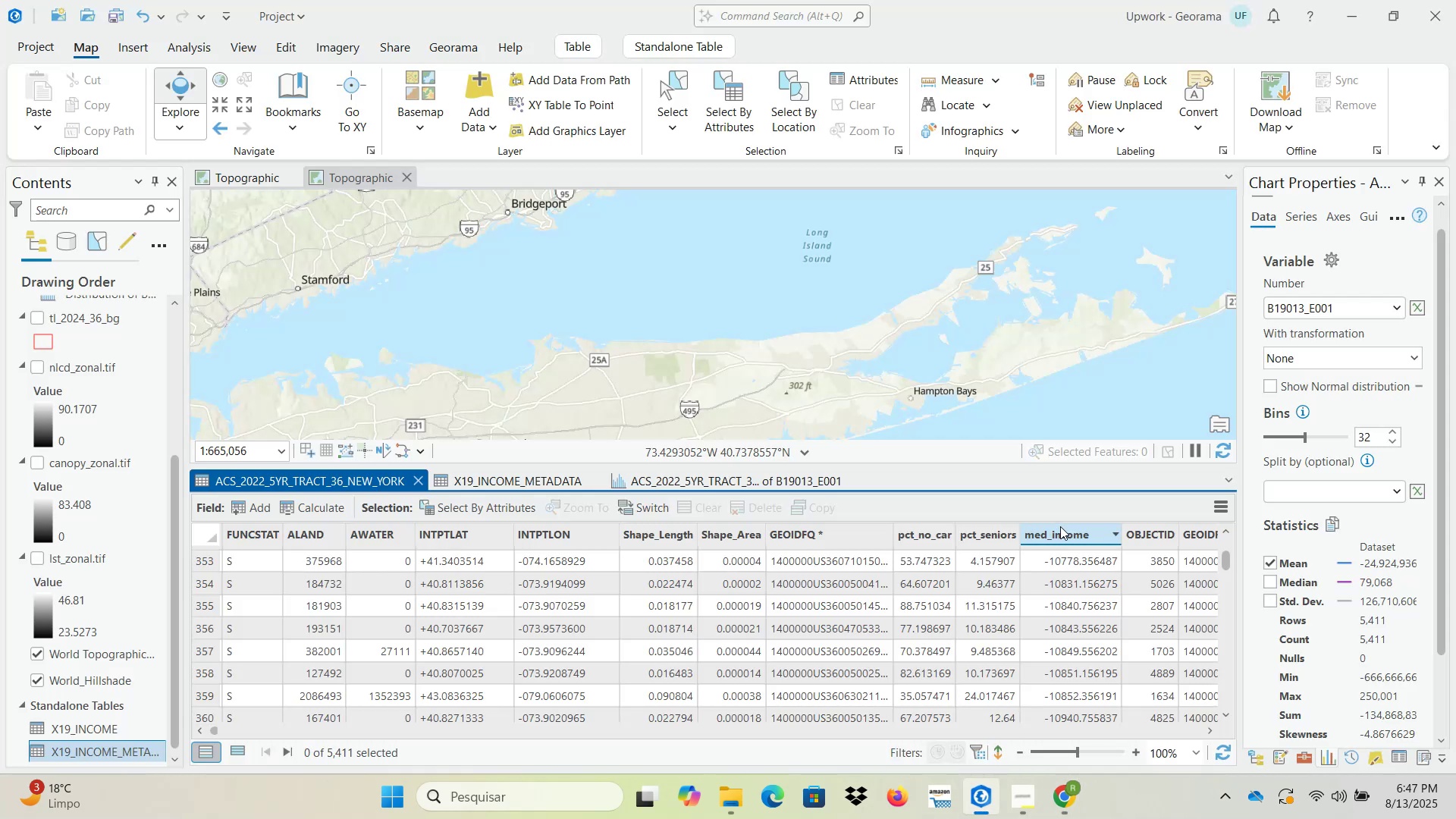 
right_click([1063, 531])
 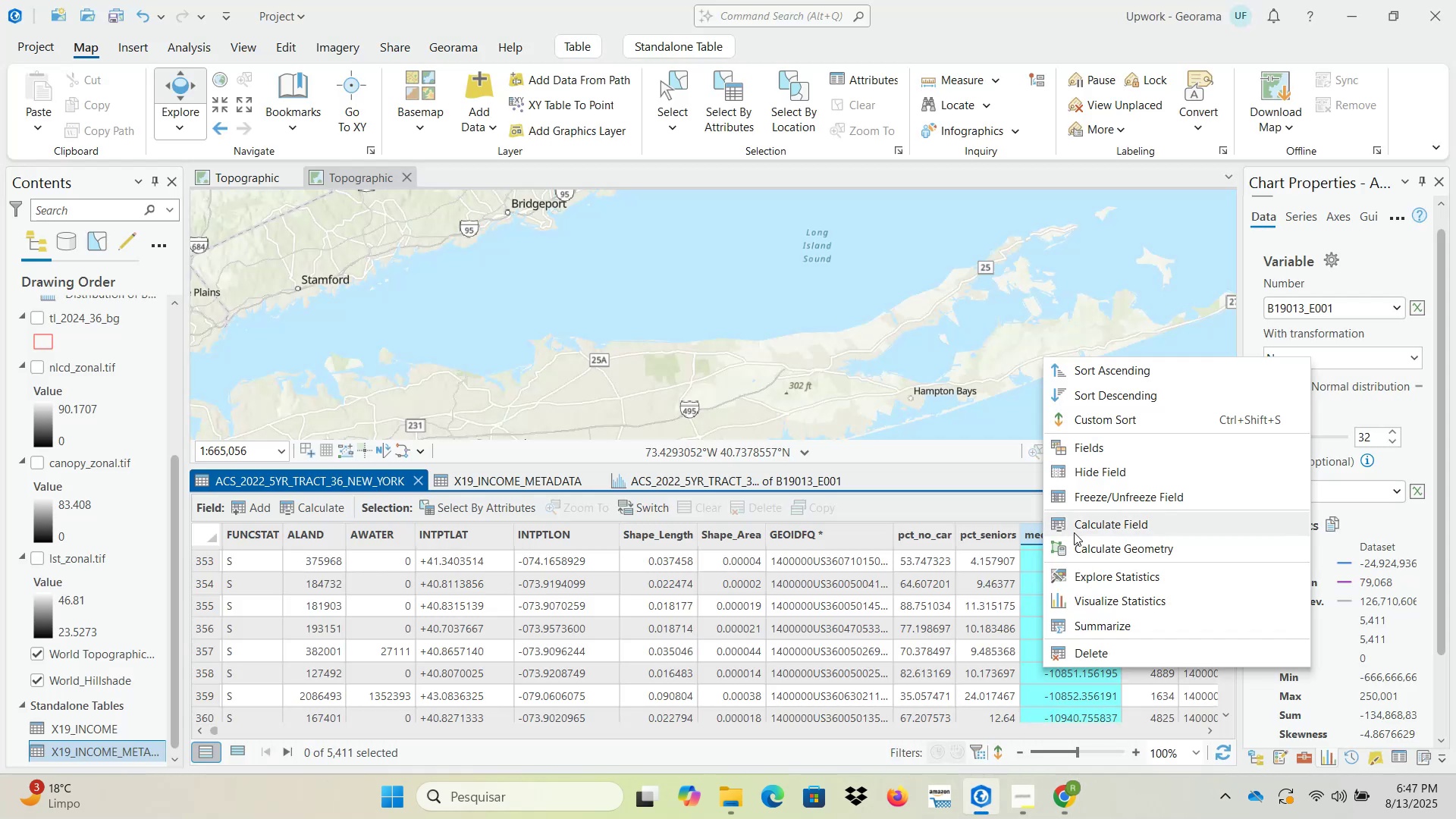 
left_click([1104, 525])
 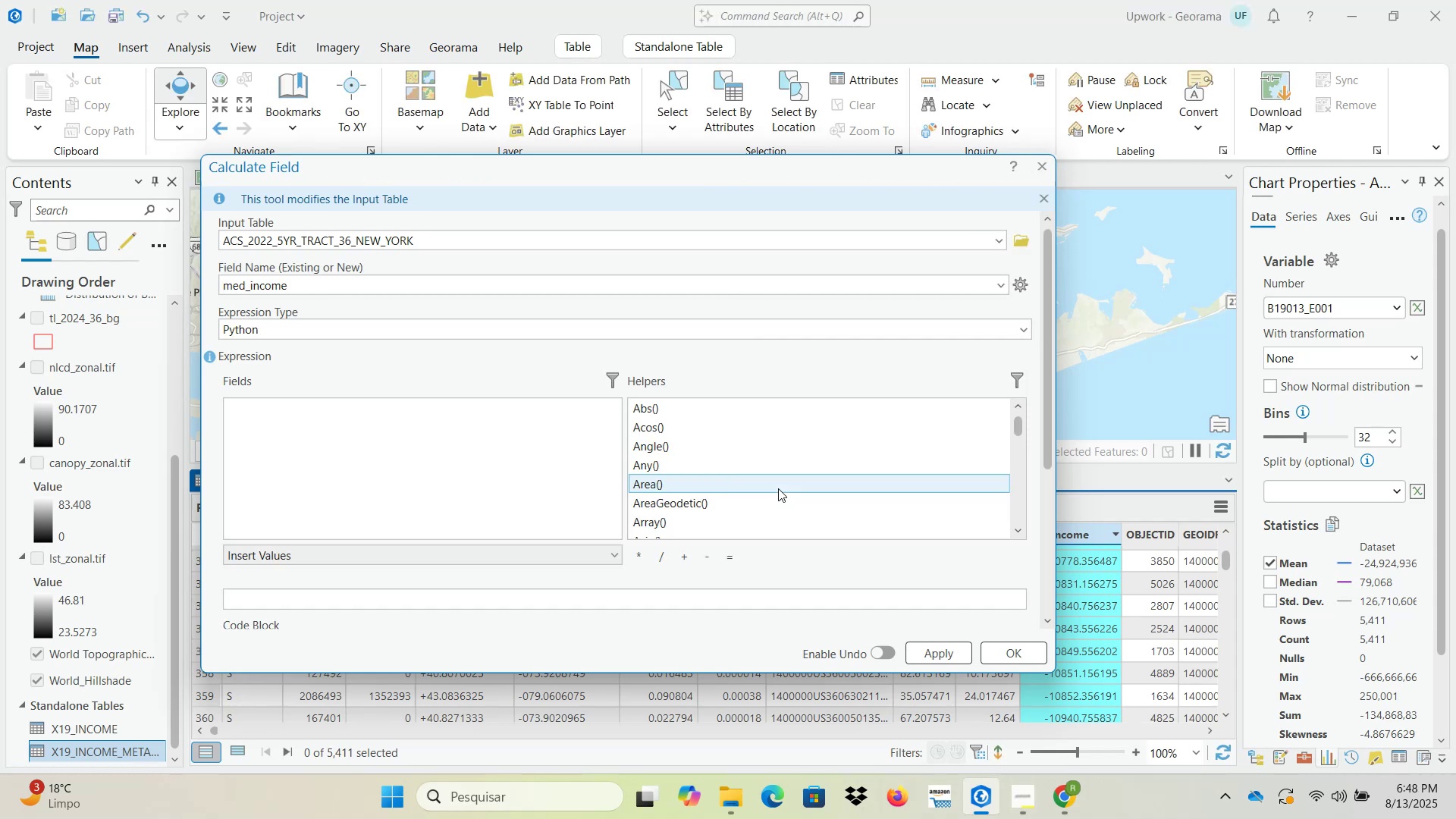 
wait(16.41)
 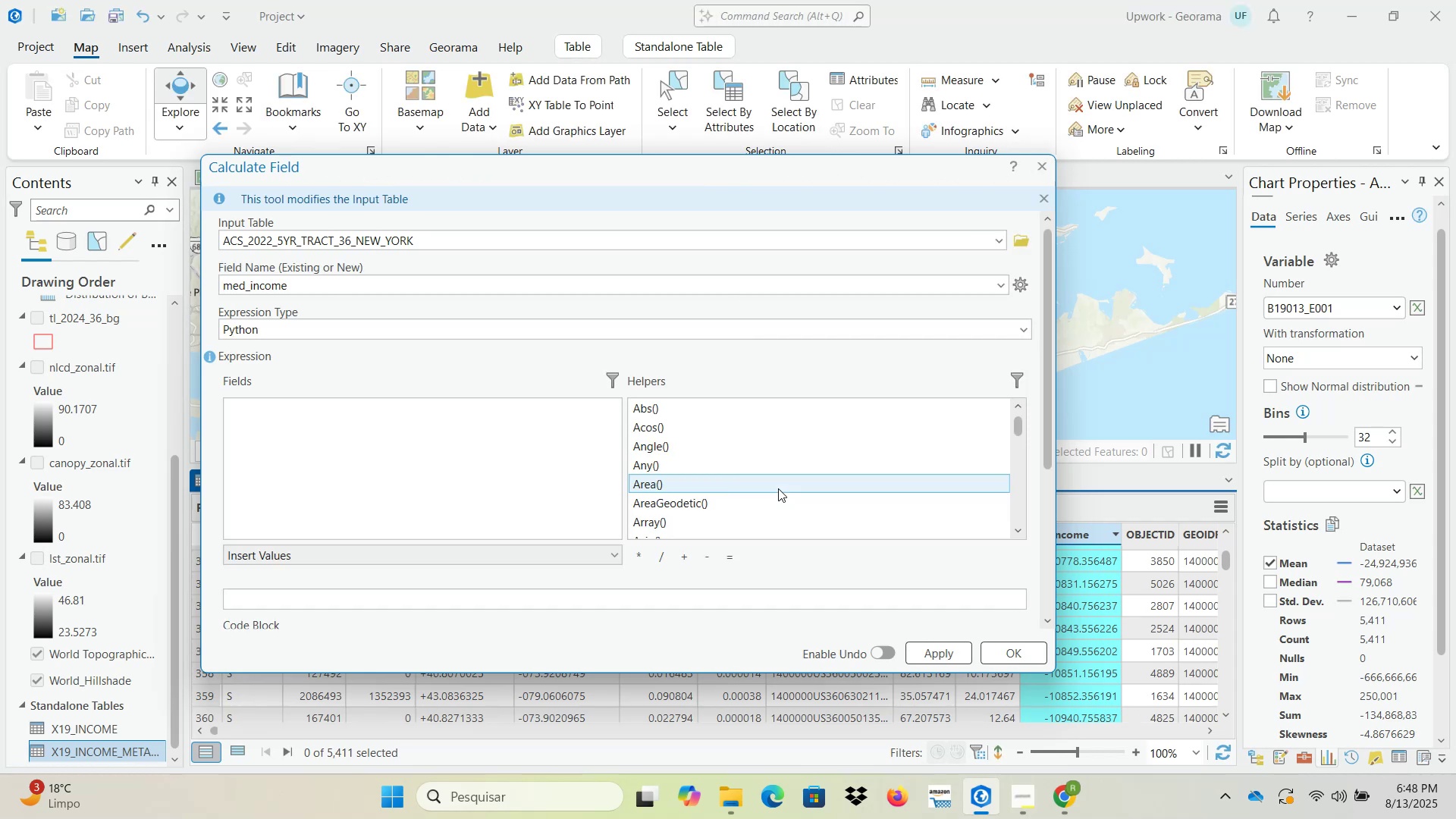 
scroll: coordinate [508, 604], scroll_direction: down, amount: 2.0
 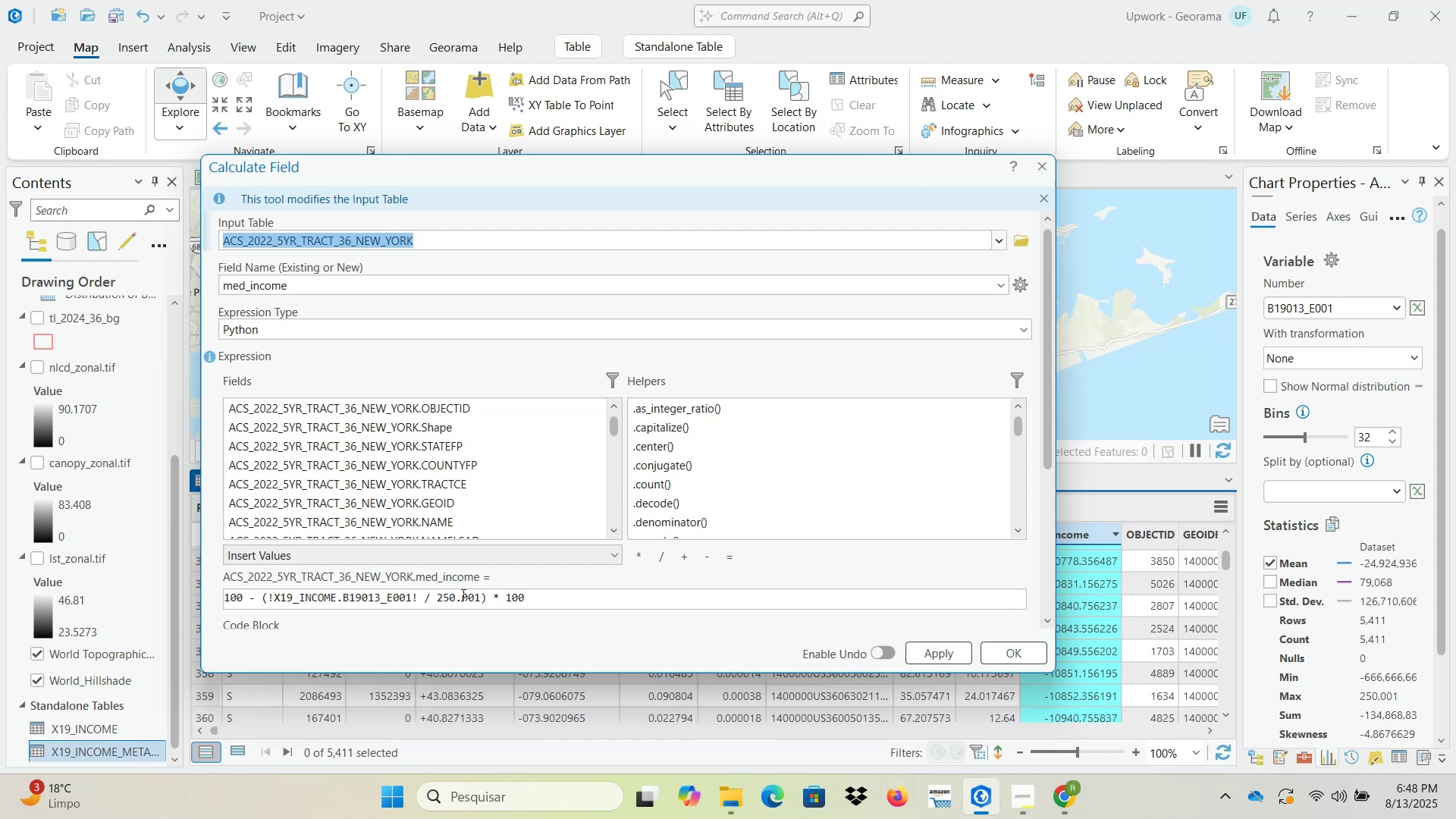 
wait(6.16)
 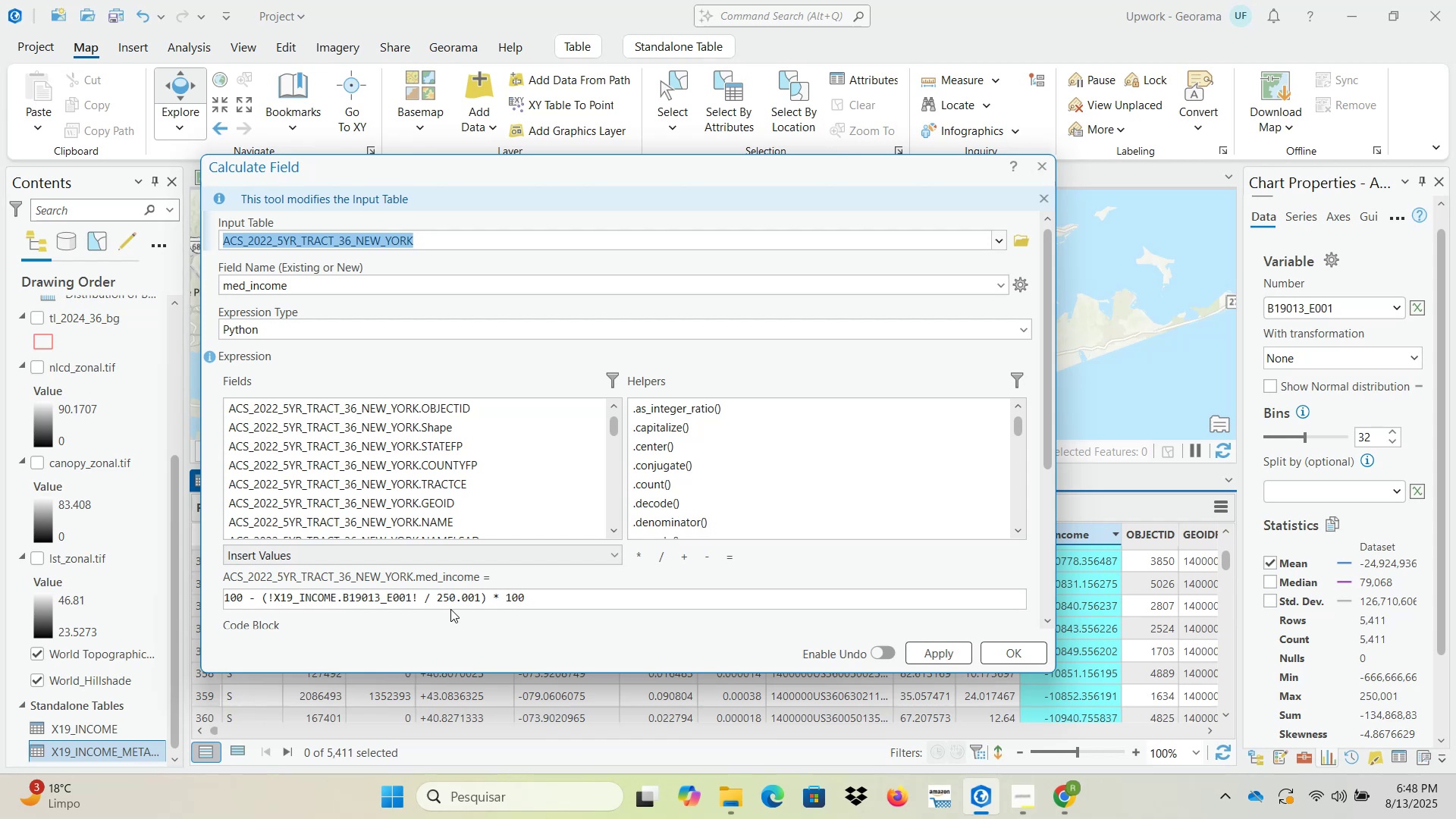 
left_click([463, 598])
 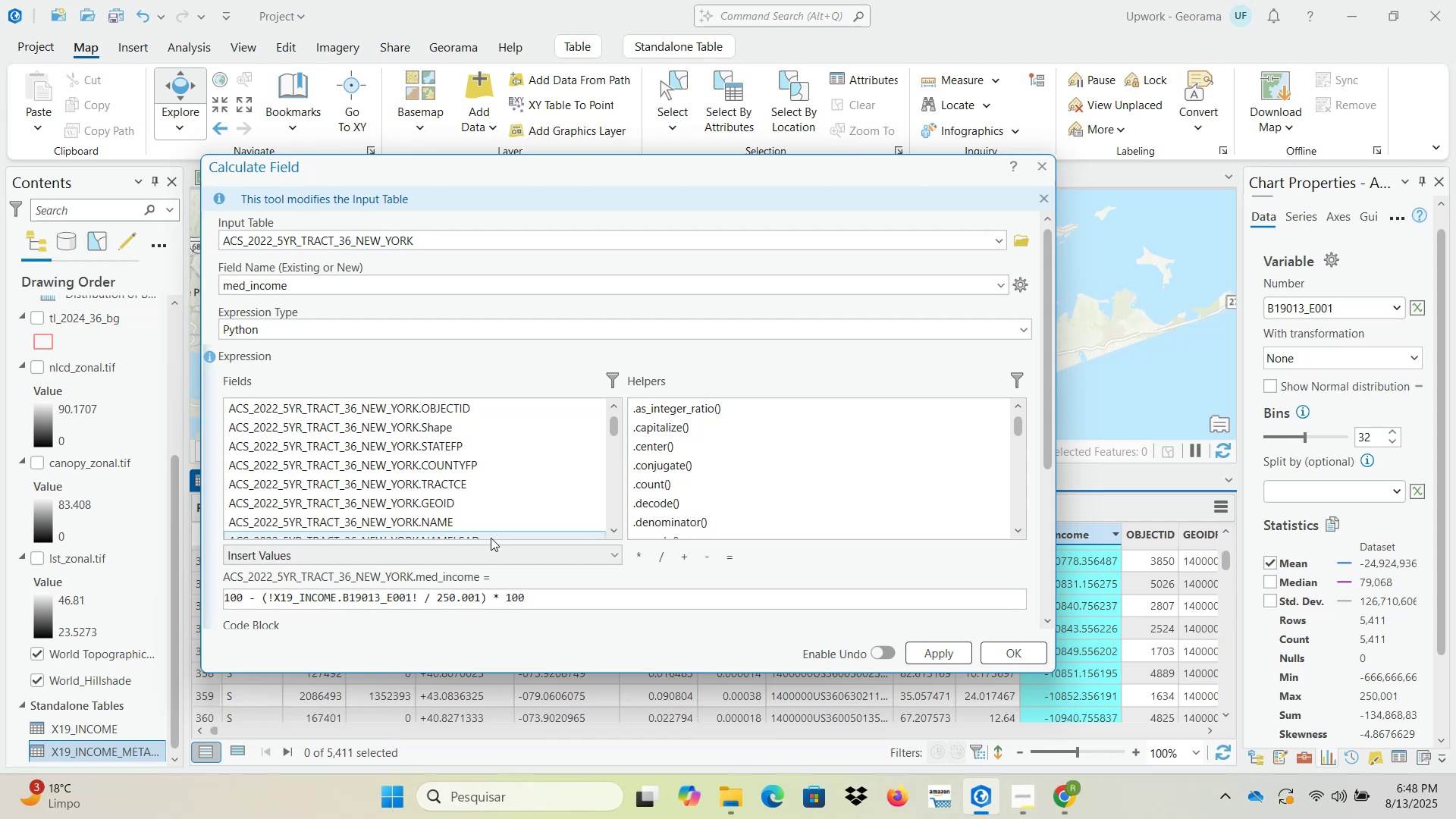 
key(Backspace)
 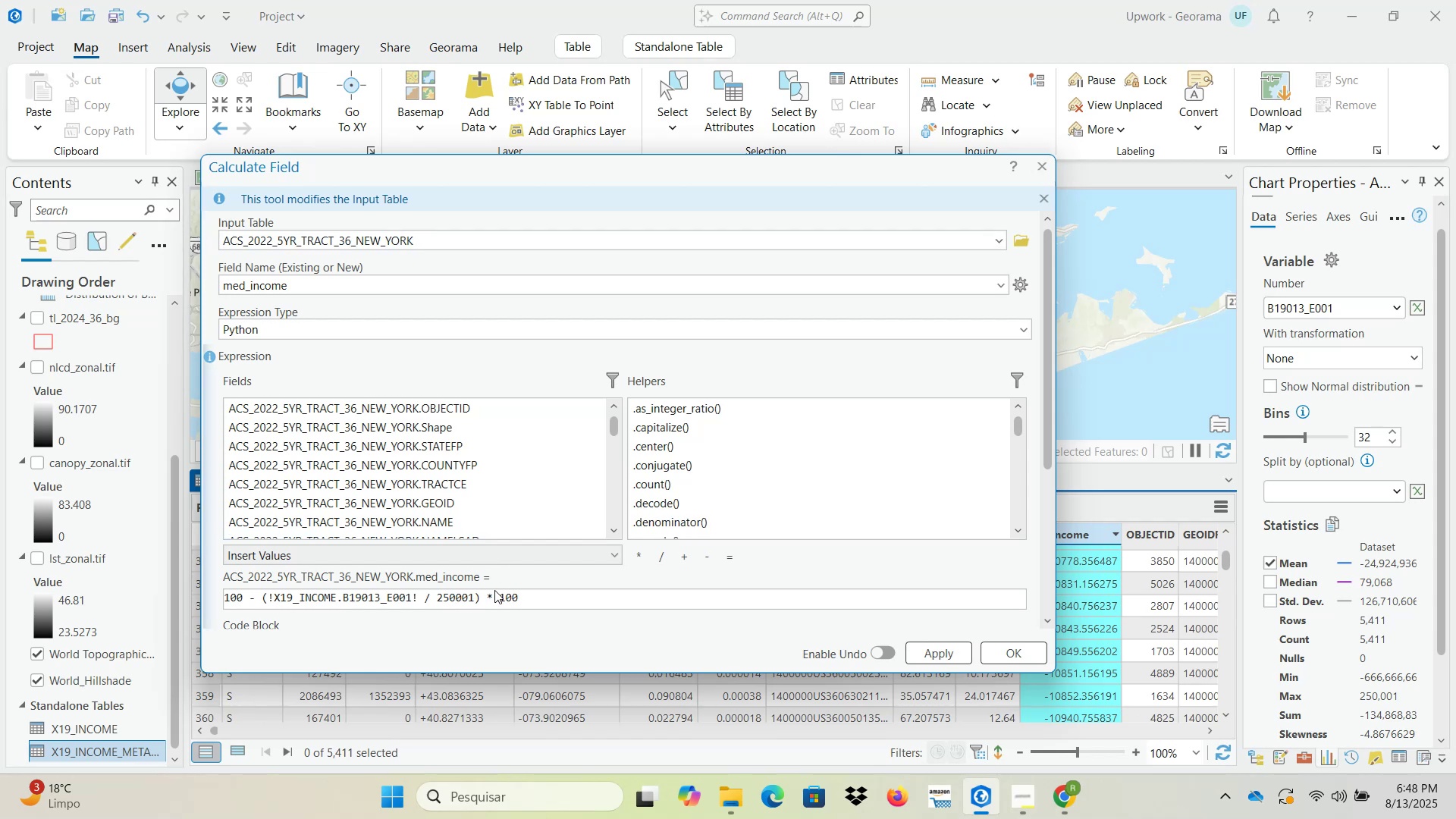 
left_click([512, 601])
 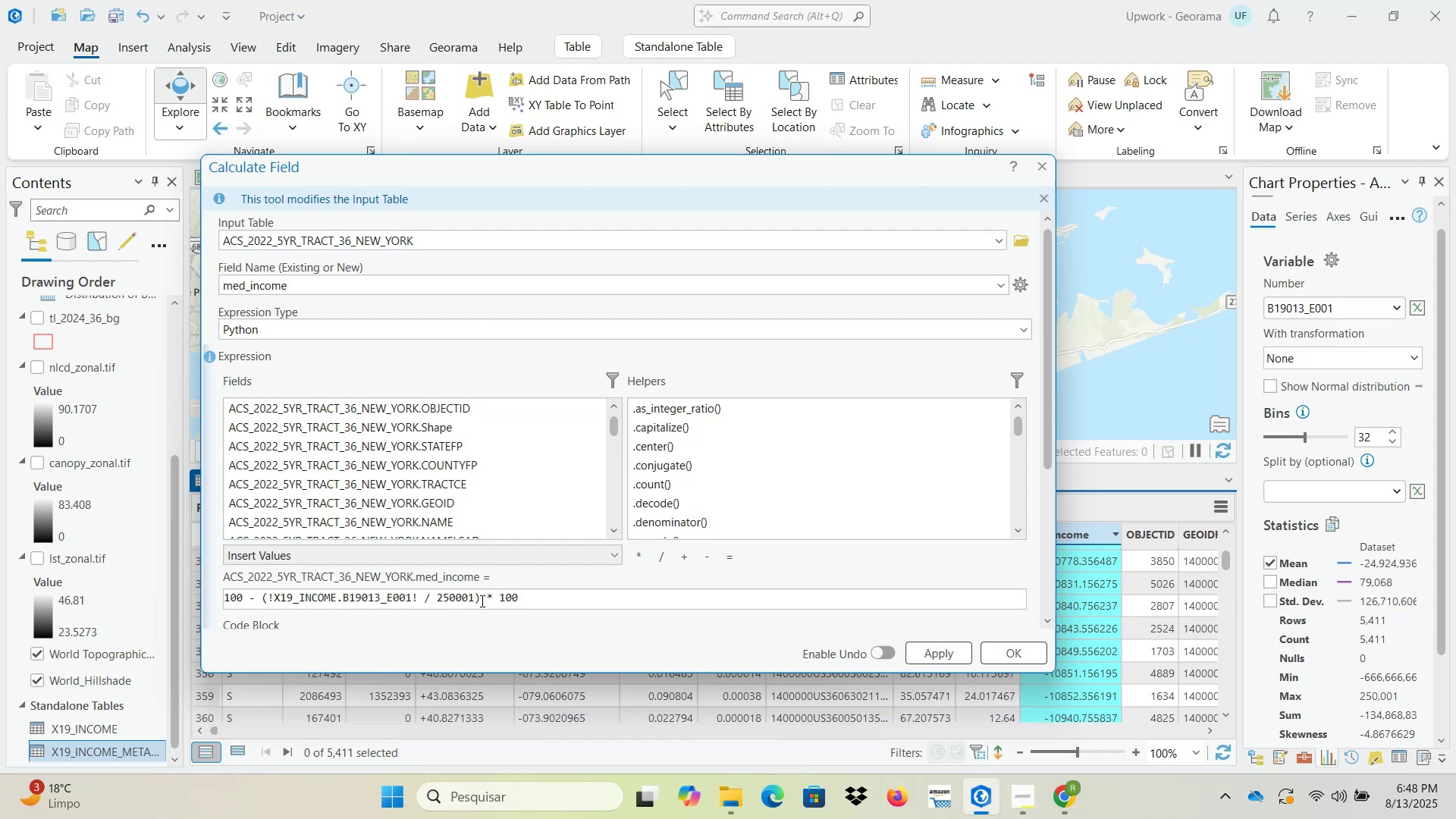 
left_click([476, 598])
 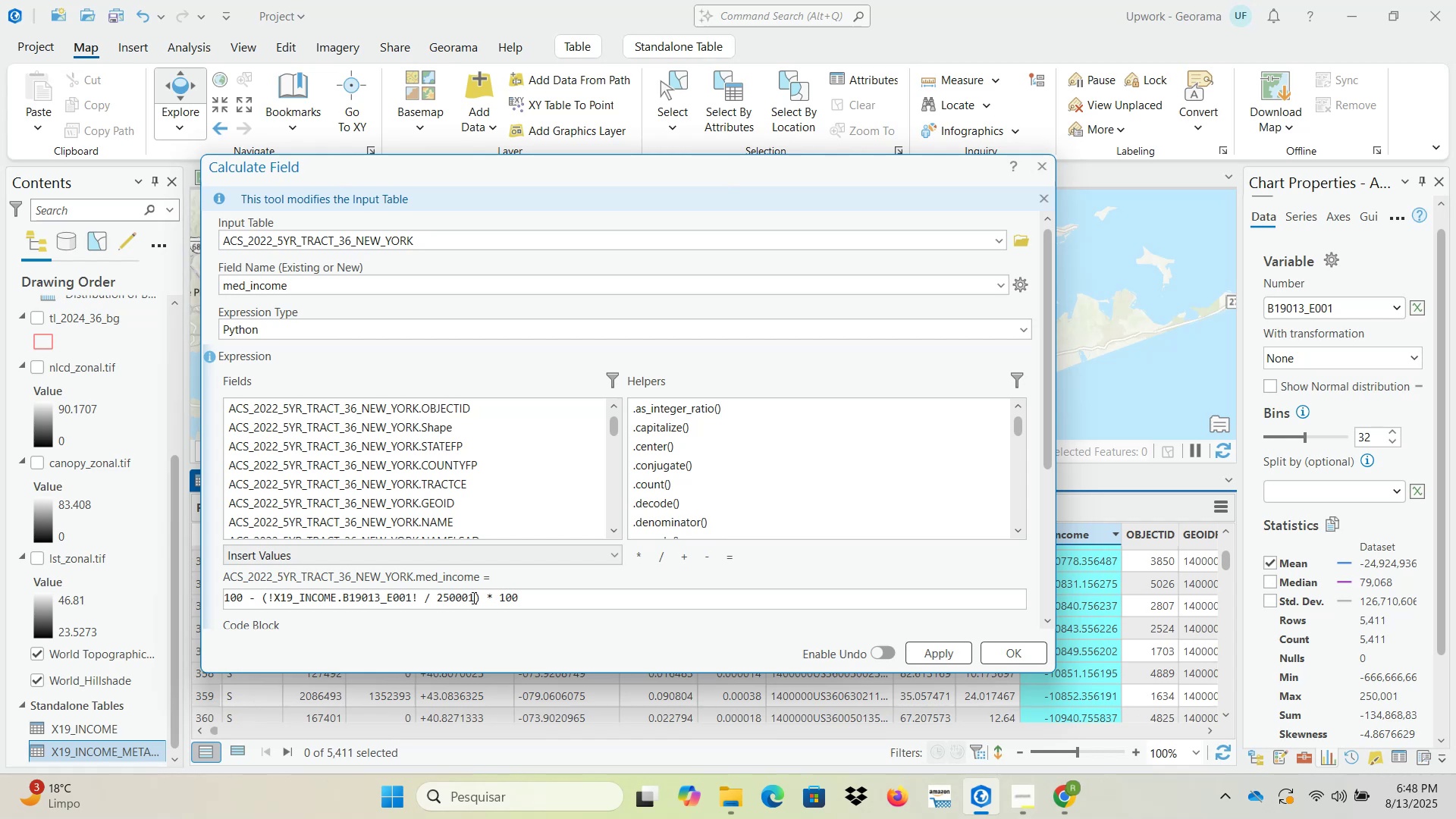 
left_click([455, 592])
 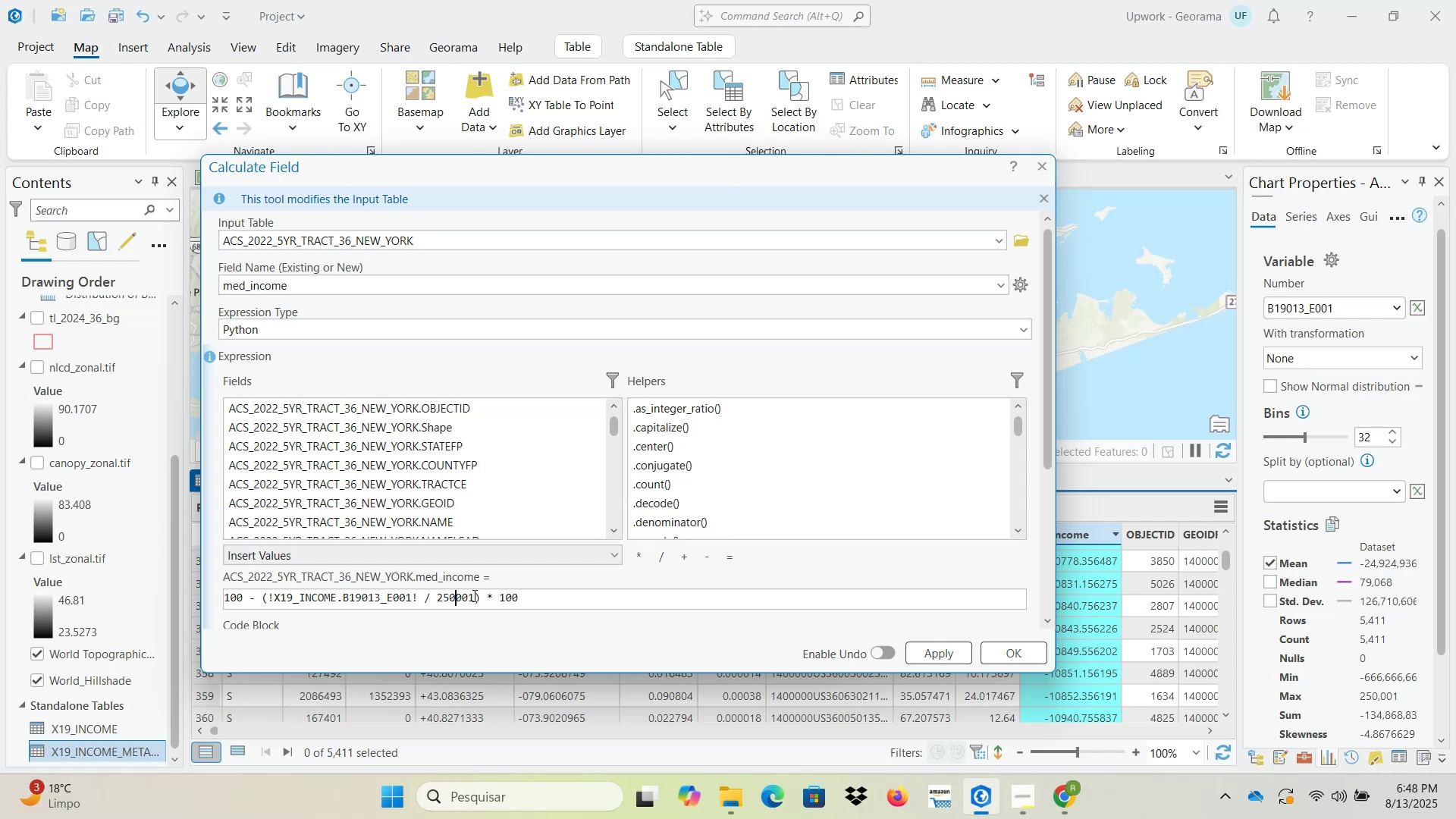 
left_click([476, 595])
 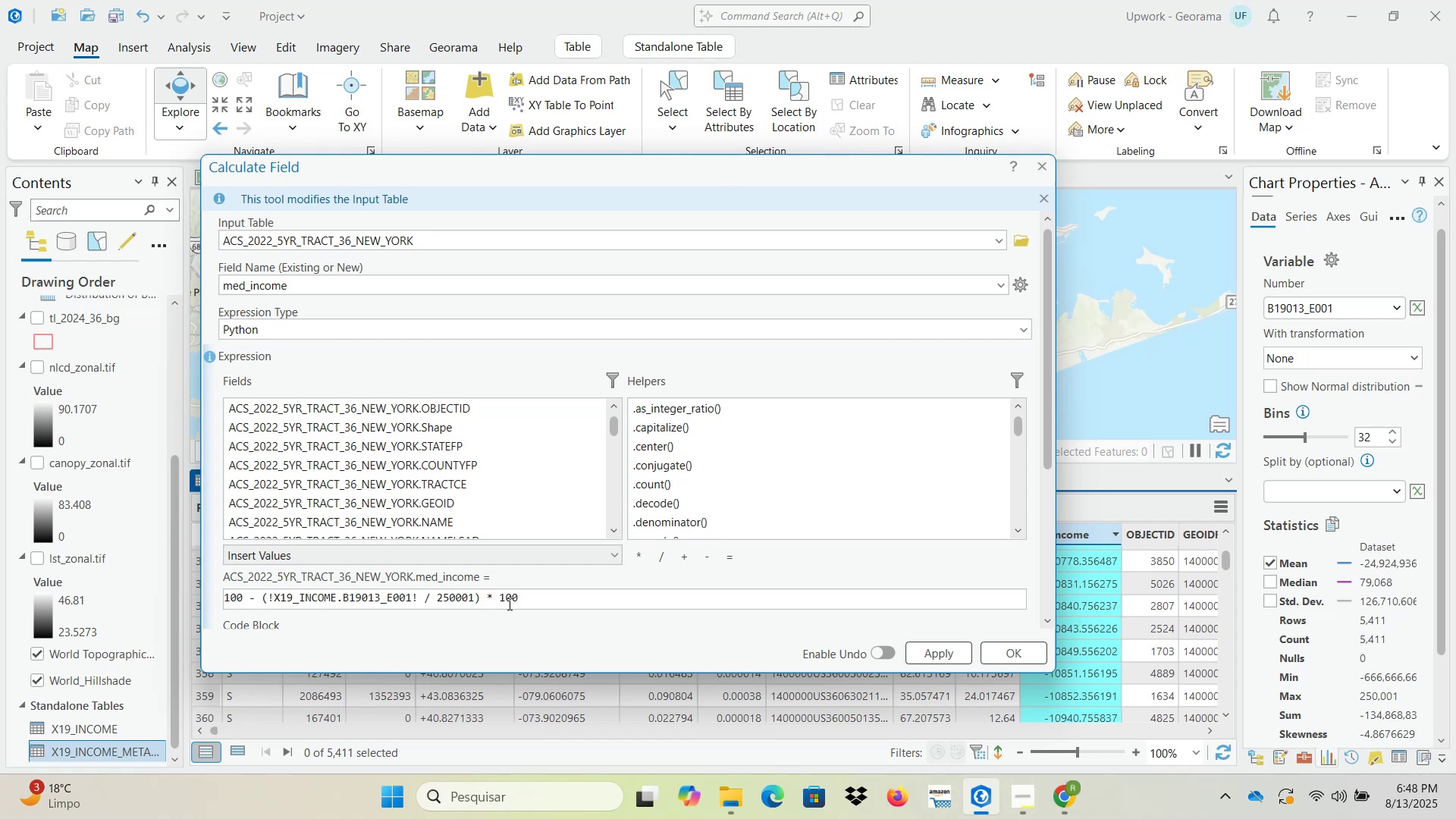 
wait(8.01)
 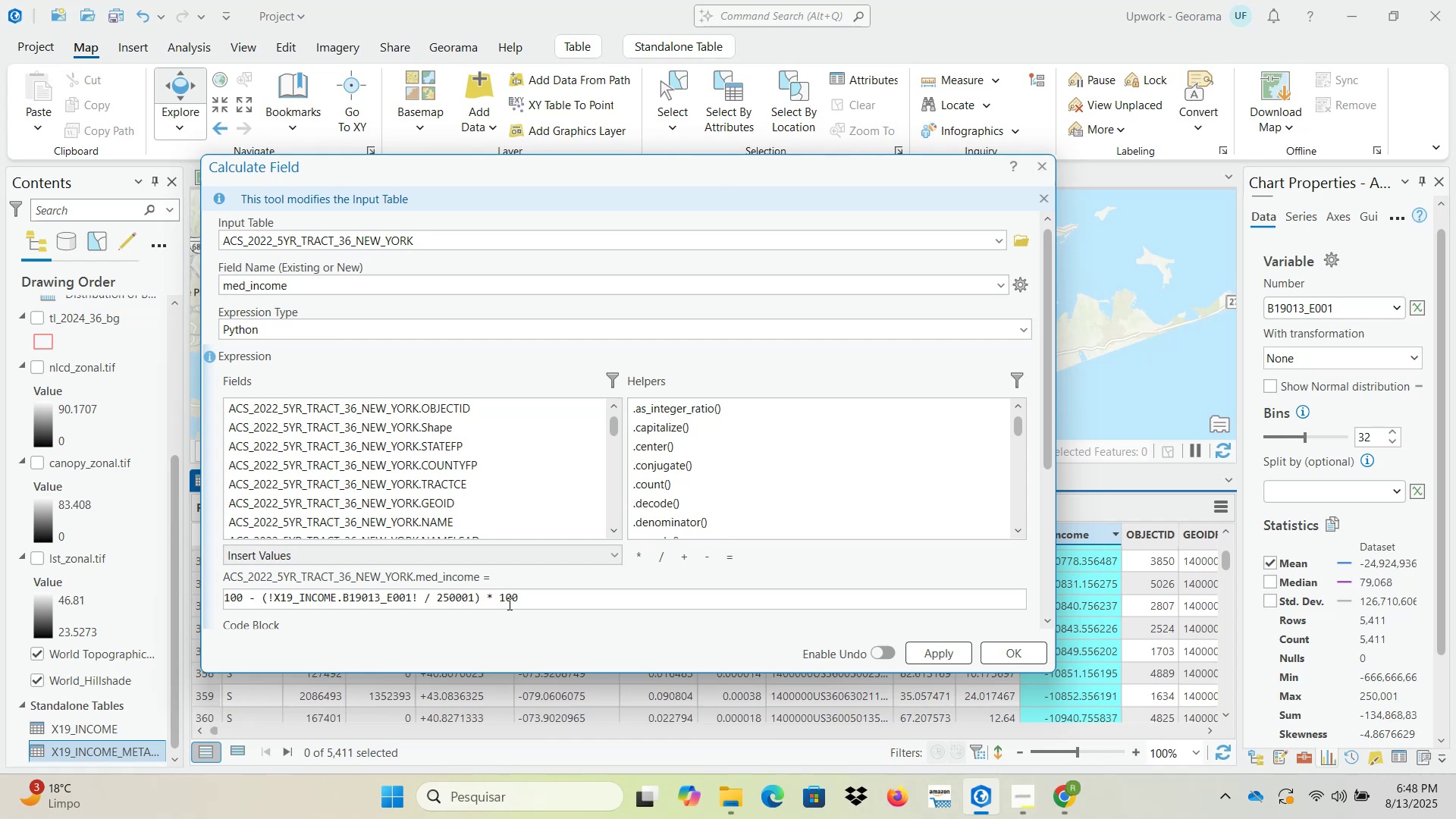 
left_click([529, 600])
 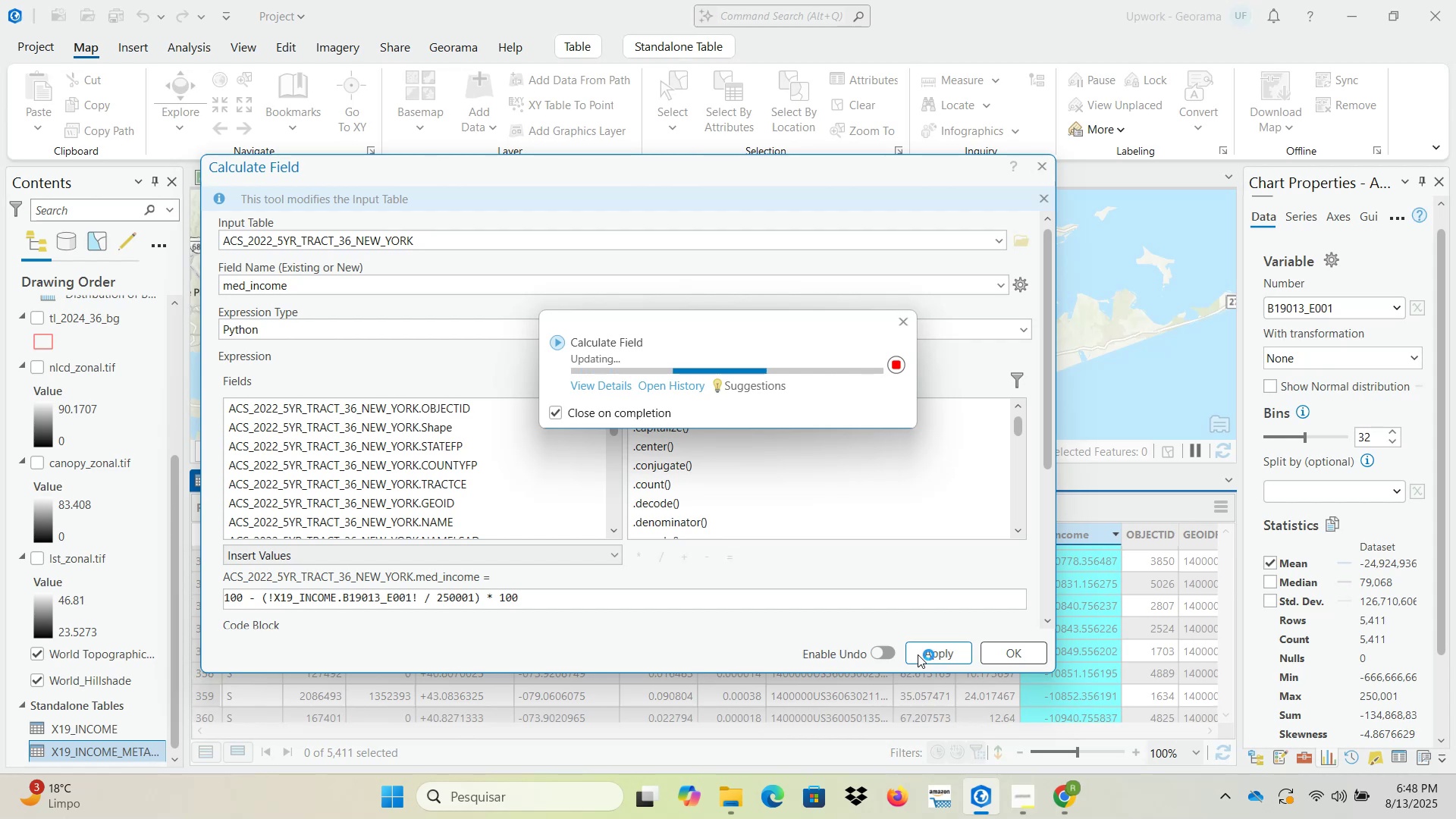 
wait(23.67)
 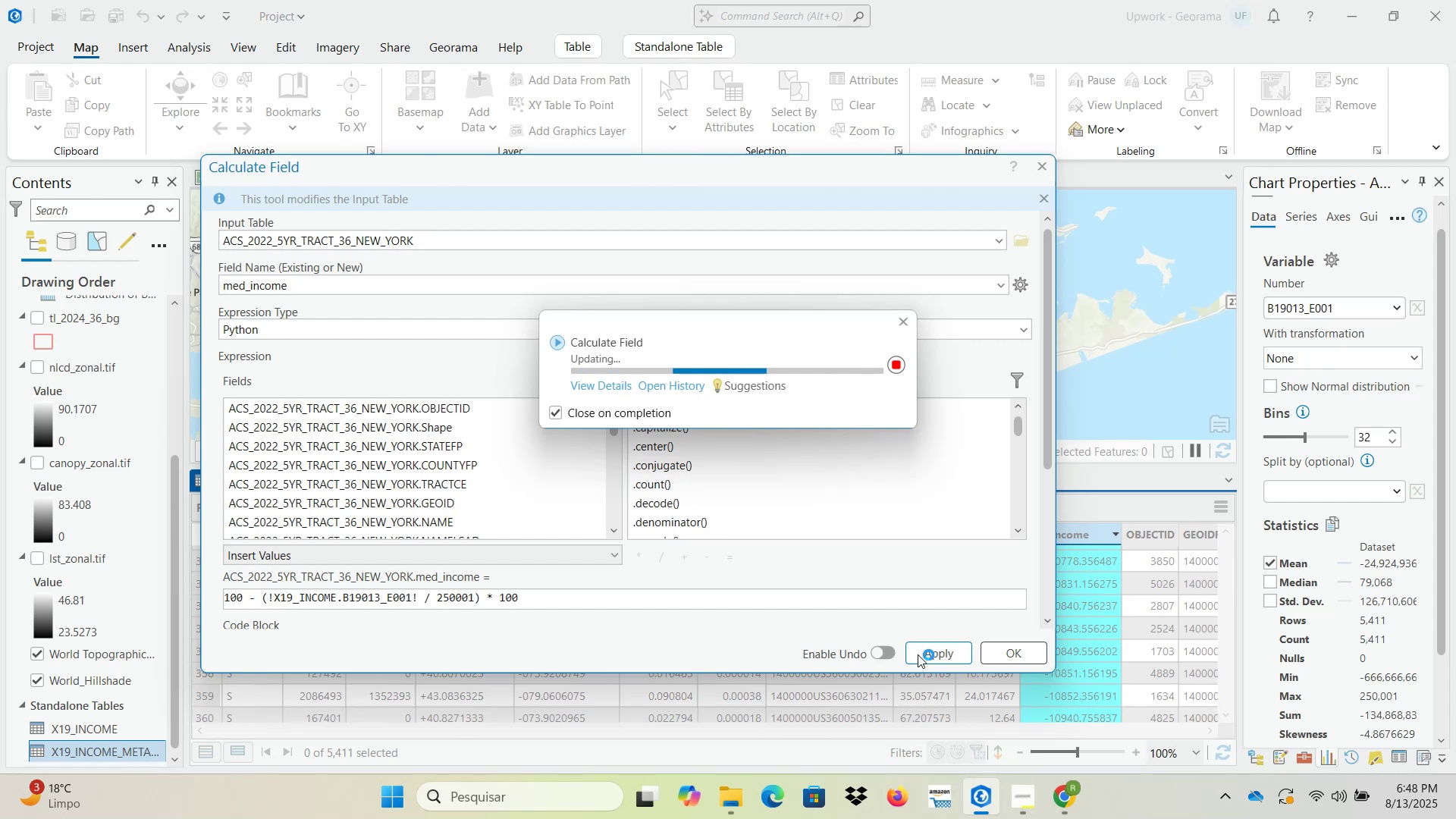 
left_click([1010, 658])
 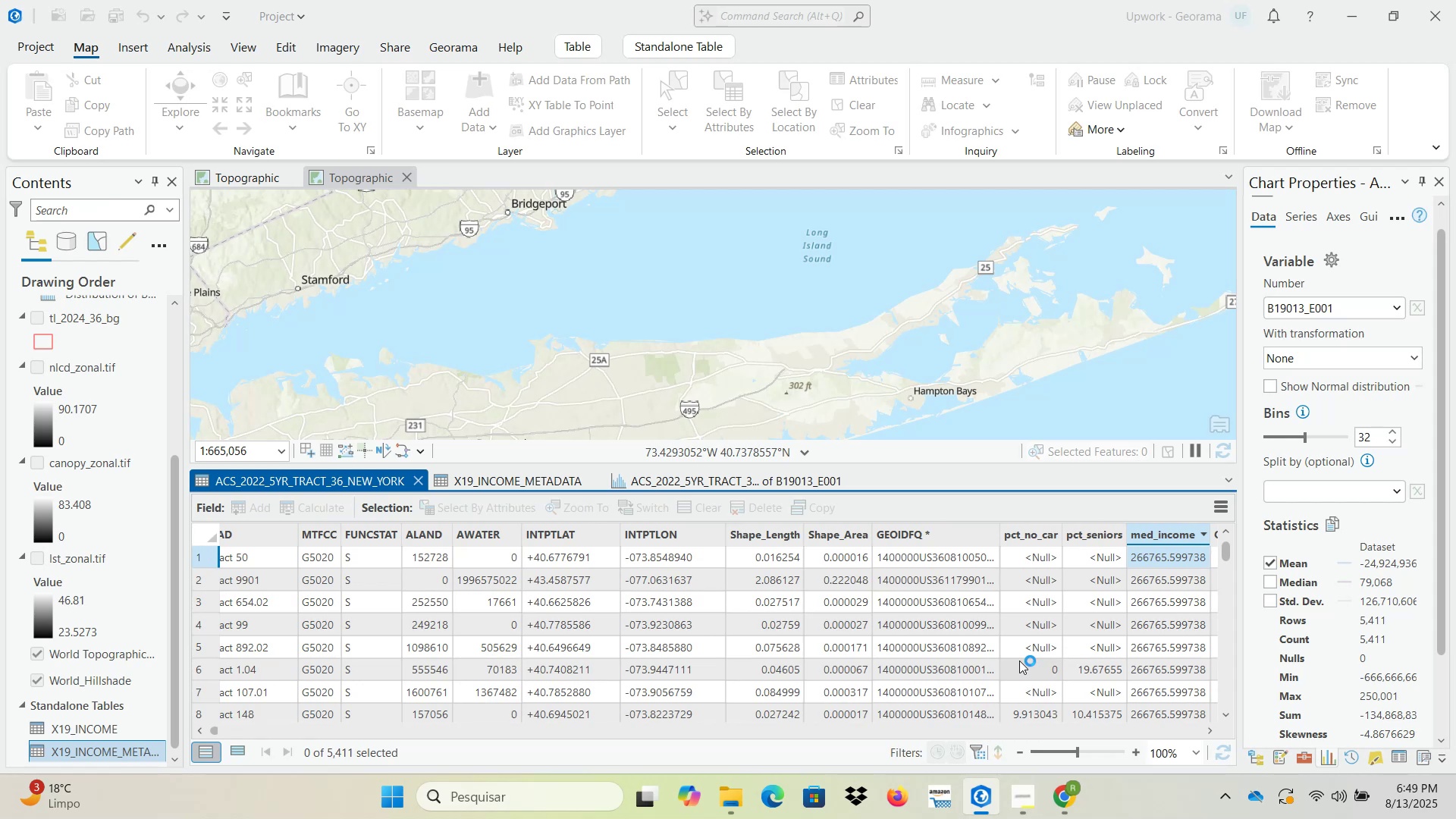 
wait(24.18)
 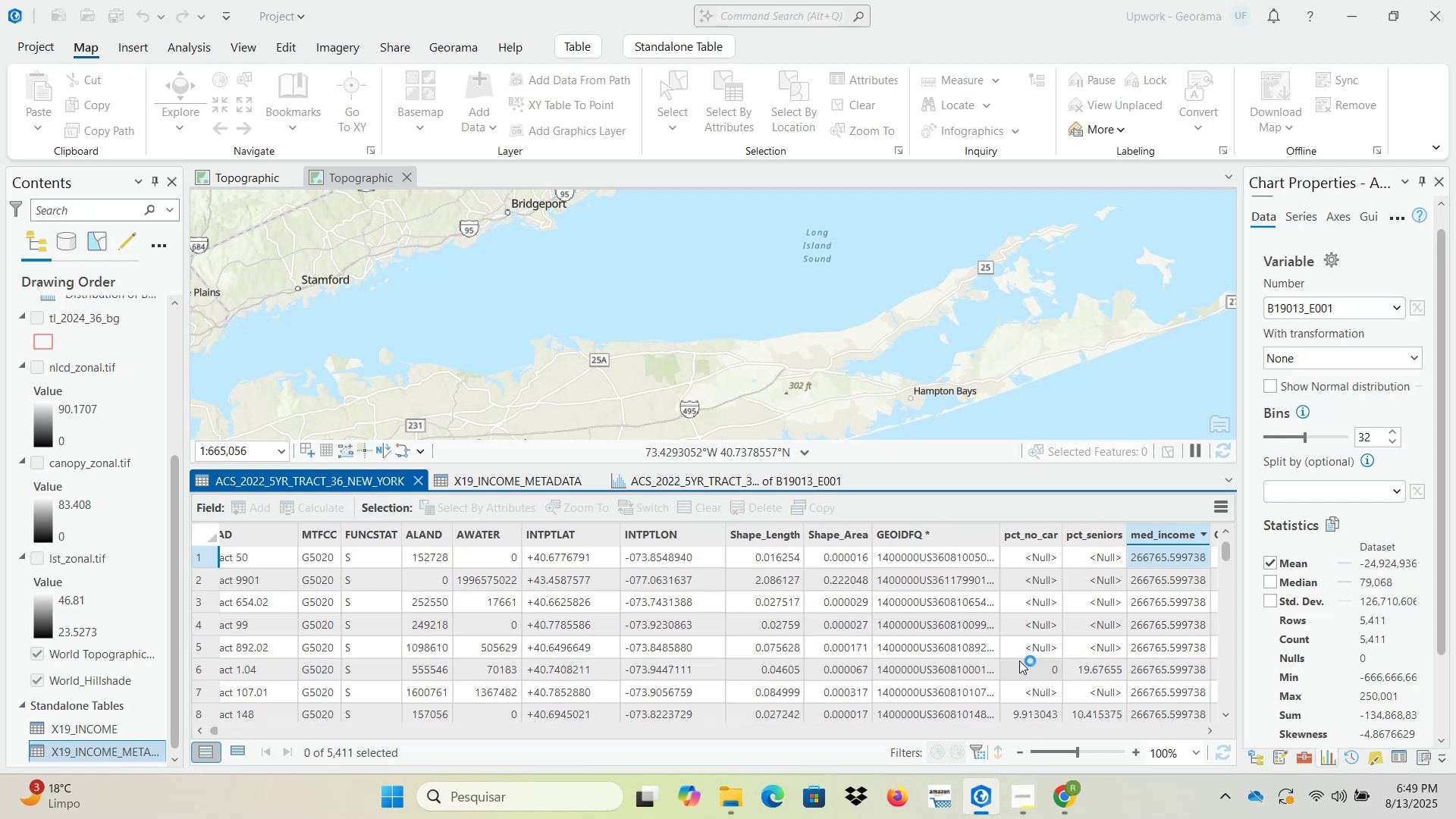 
double_click([1156, 533])
 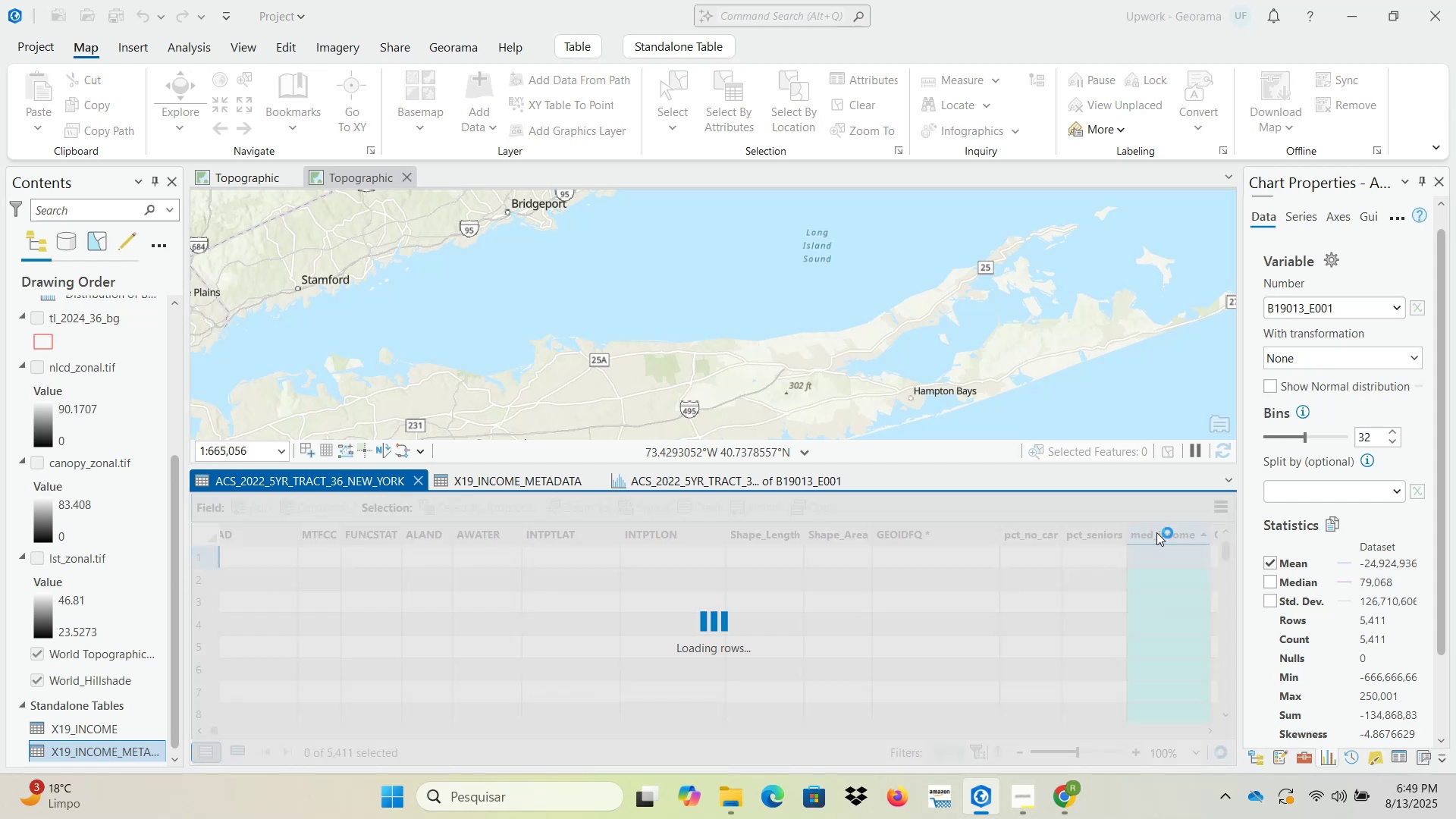 
wait(10.36)
 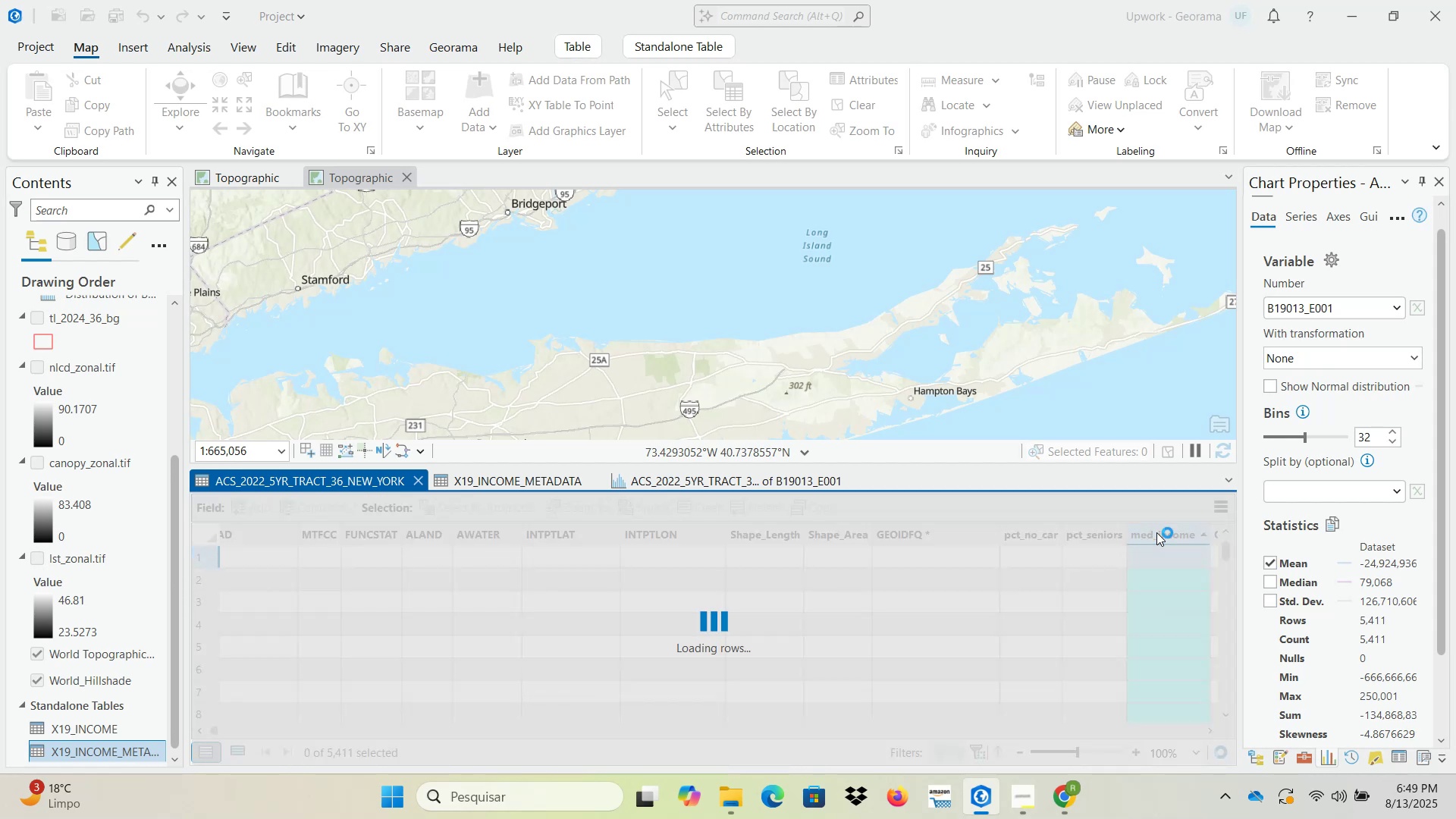 
double_click([1156, 532])
 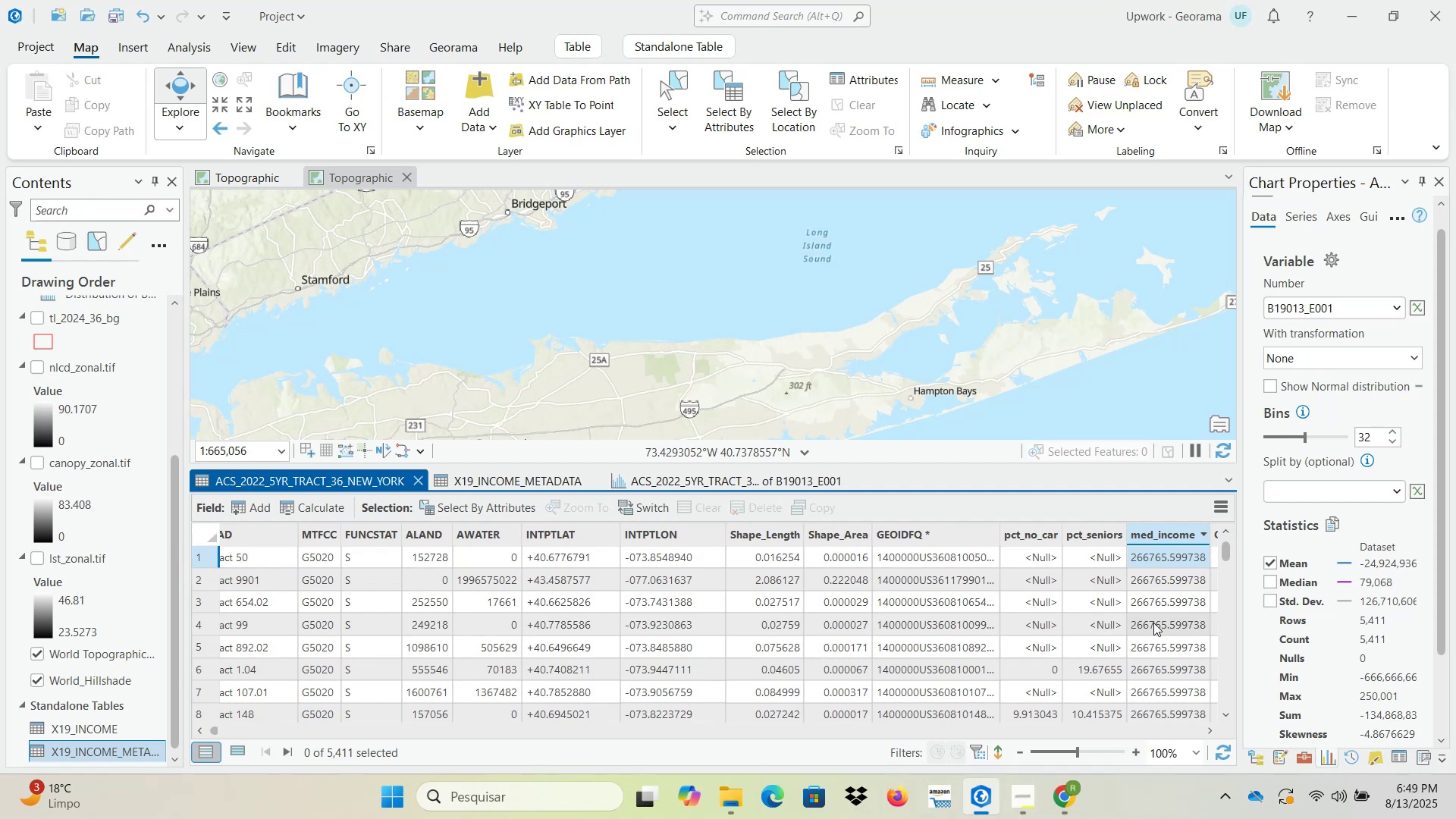 
wait(20.34)
 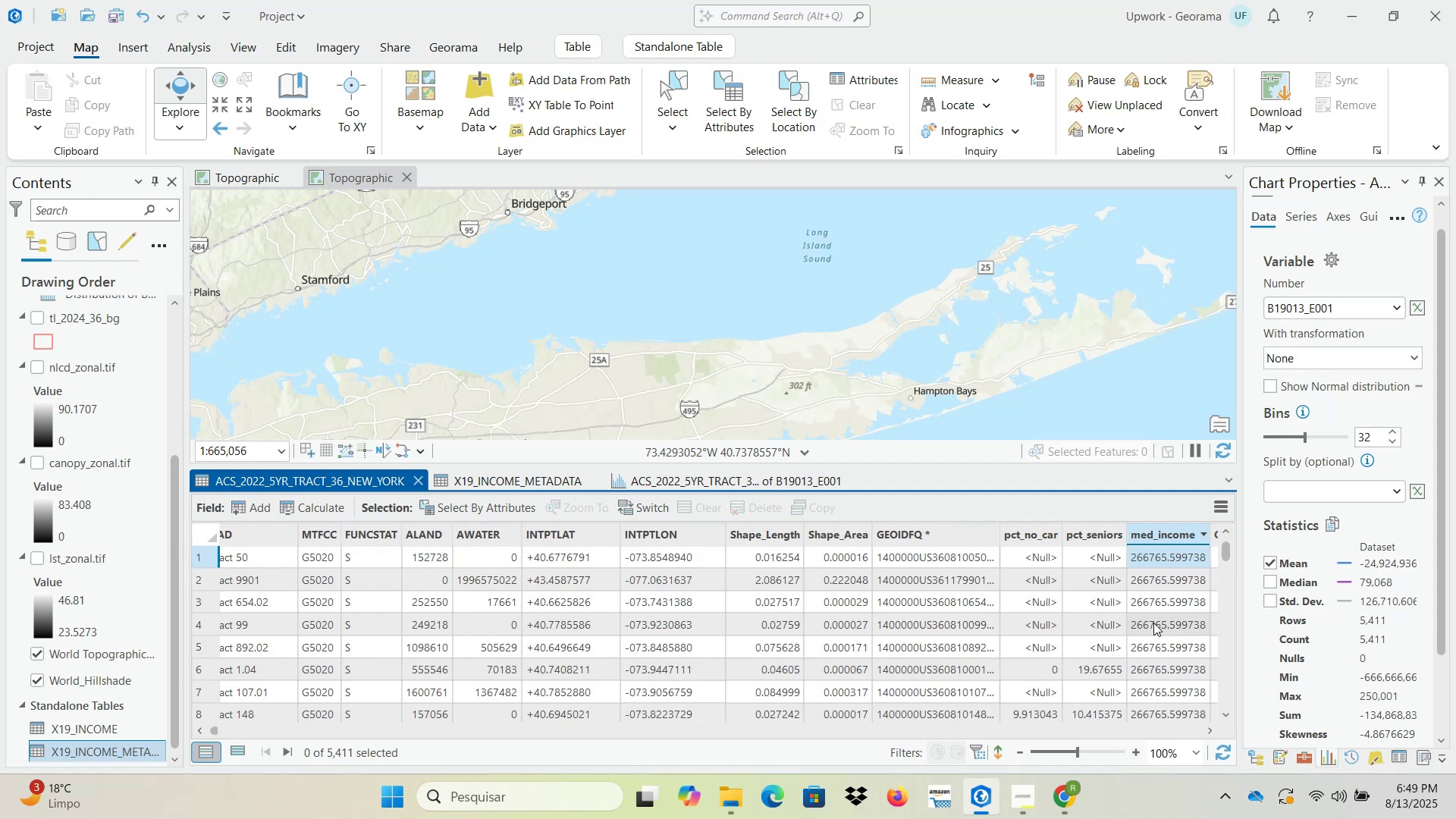 
left_click([1059, 797])
 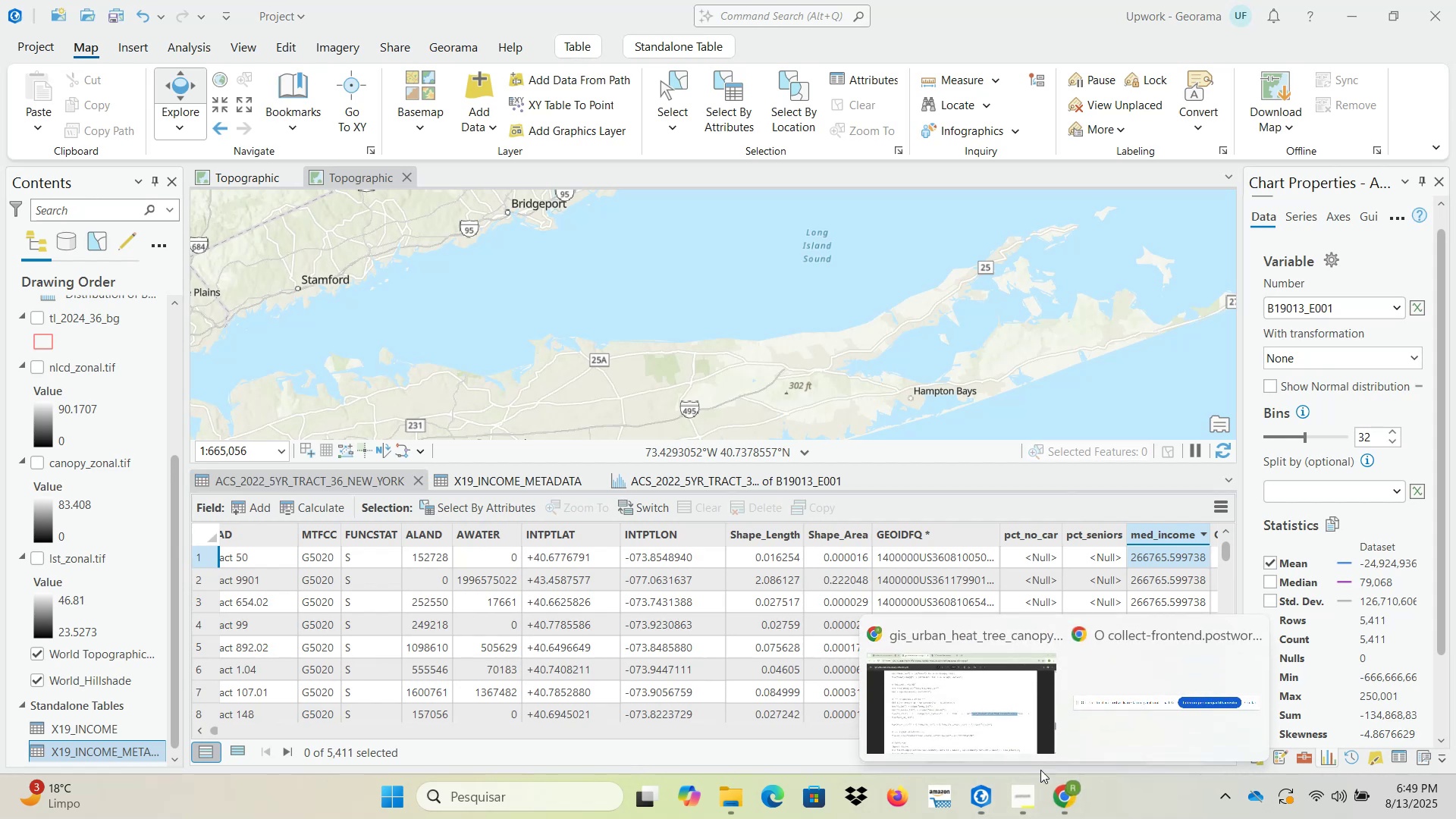 
left_click([993, 713])
 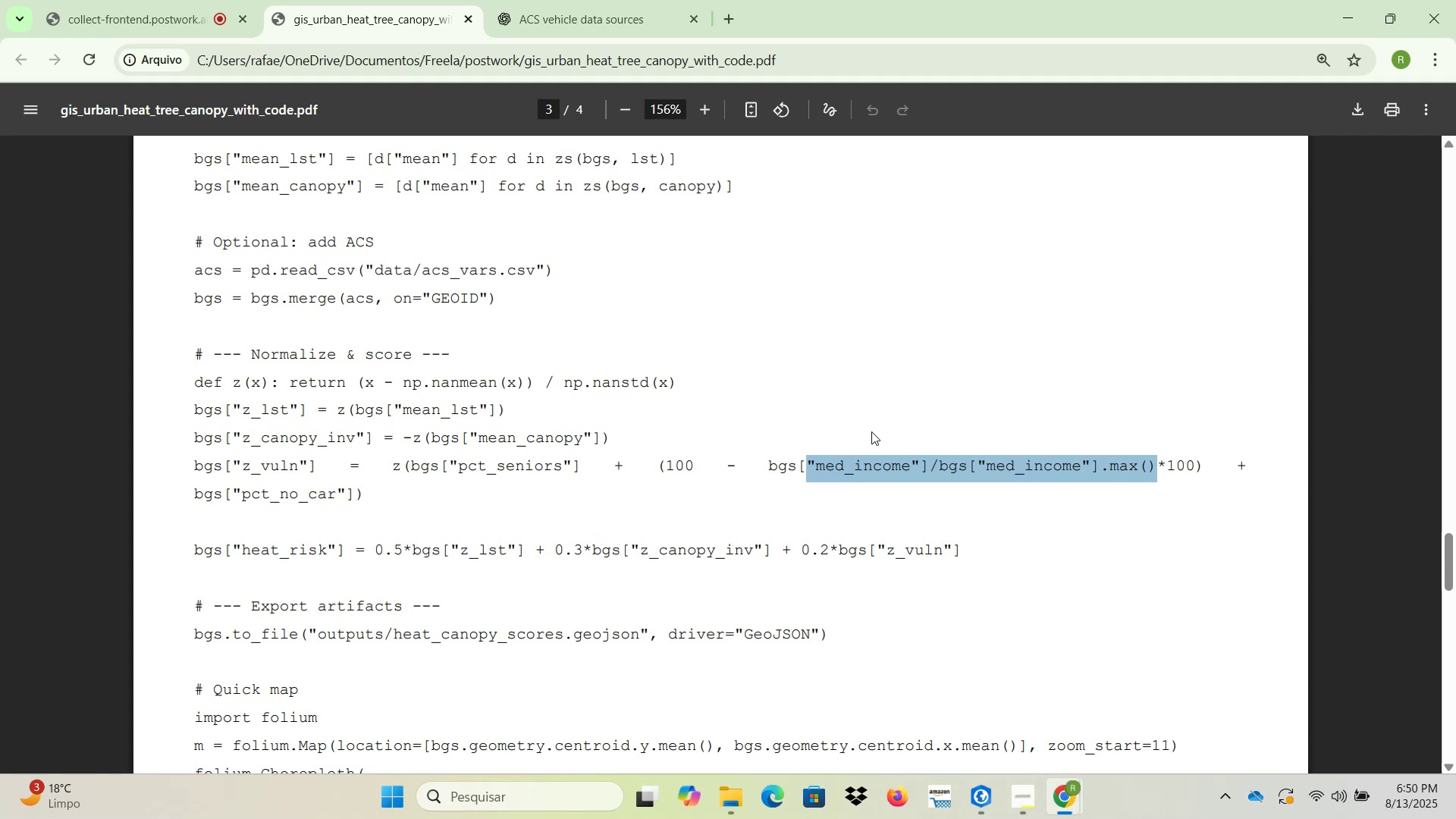 
wait(30.66)
 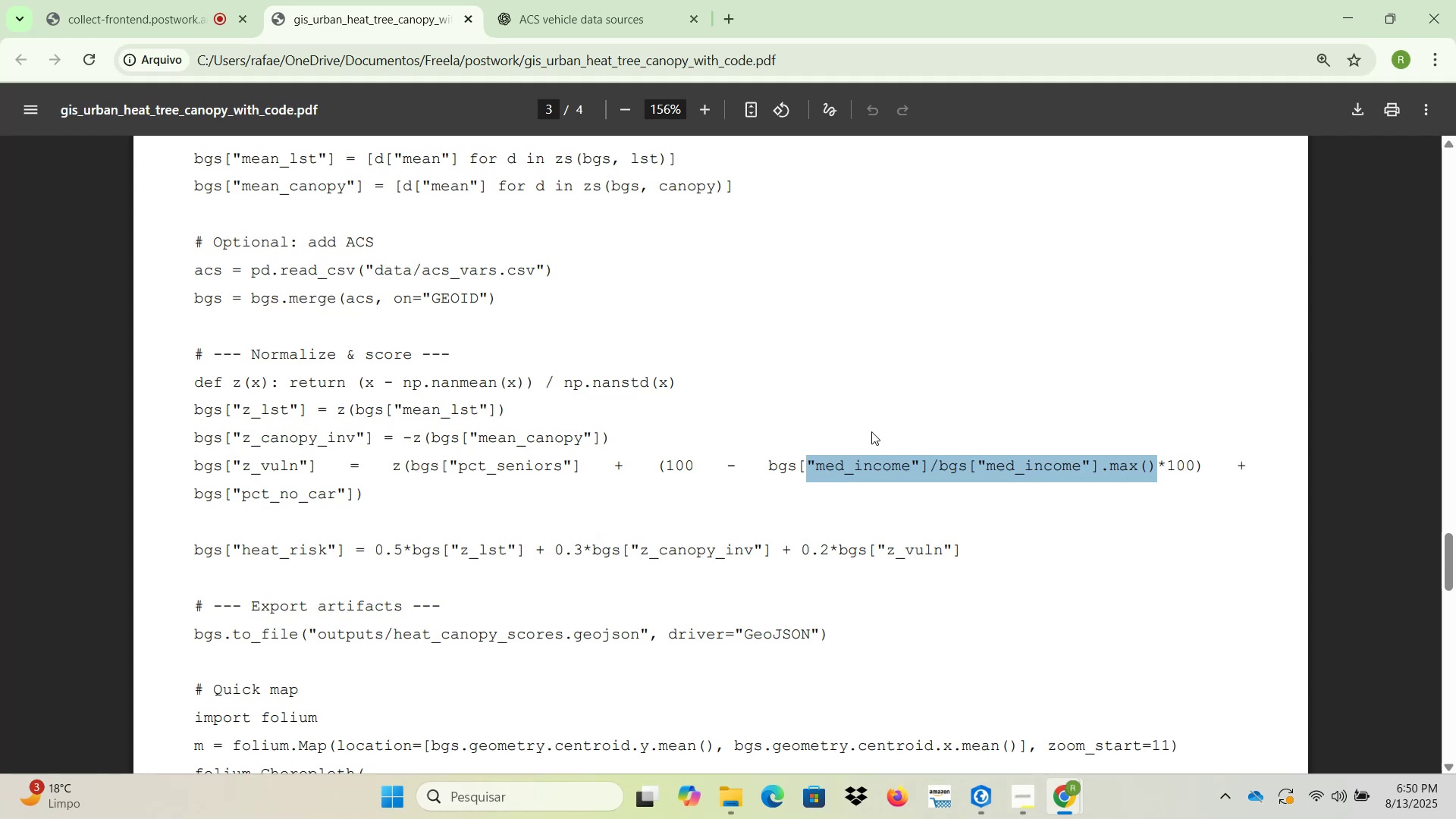 
right_click([1169, 535])
 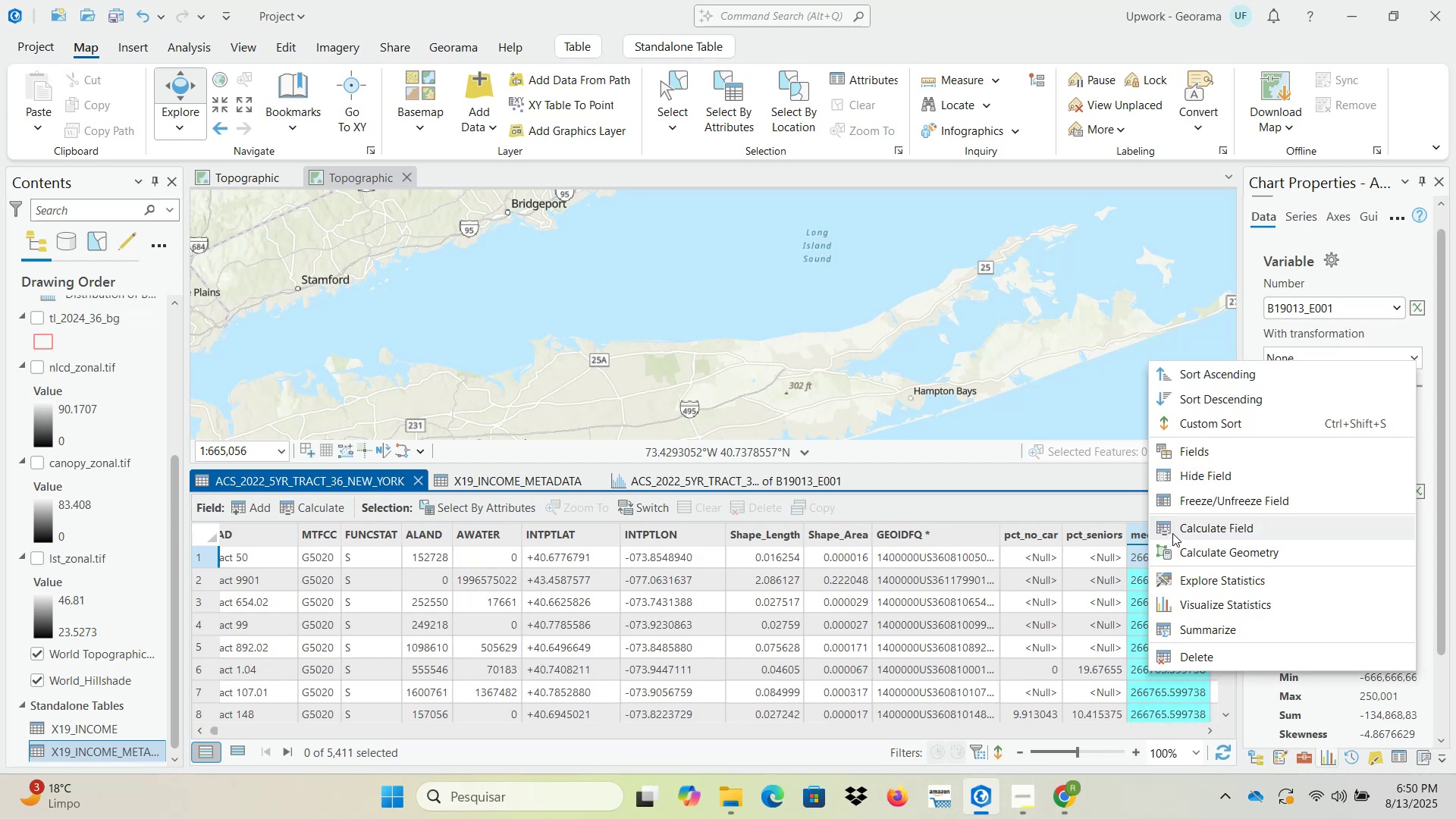 
left_click([1190, 530])
 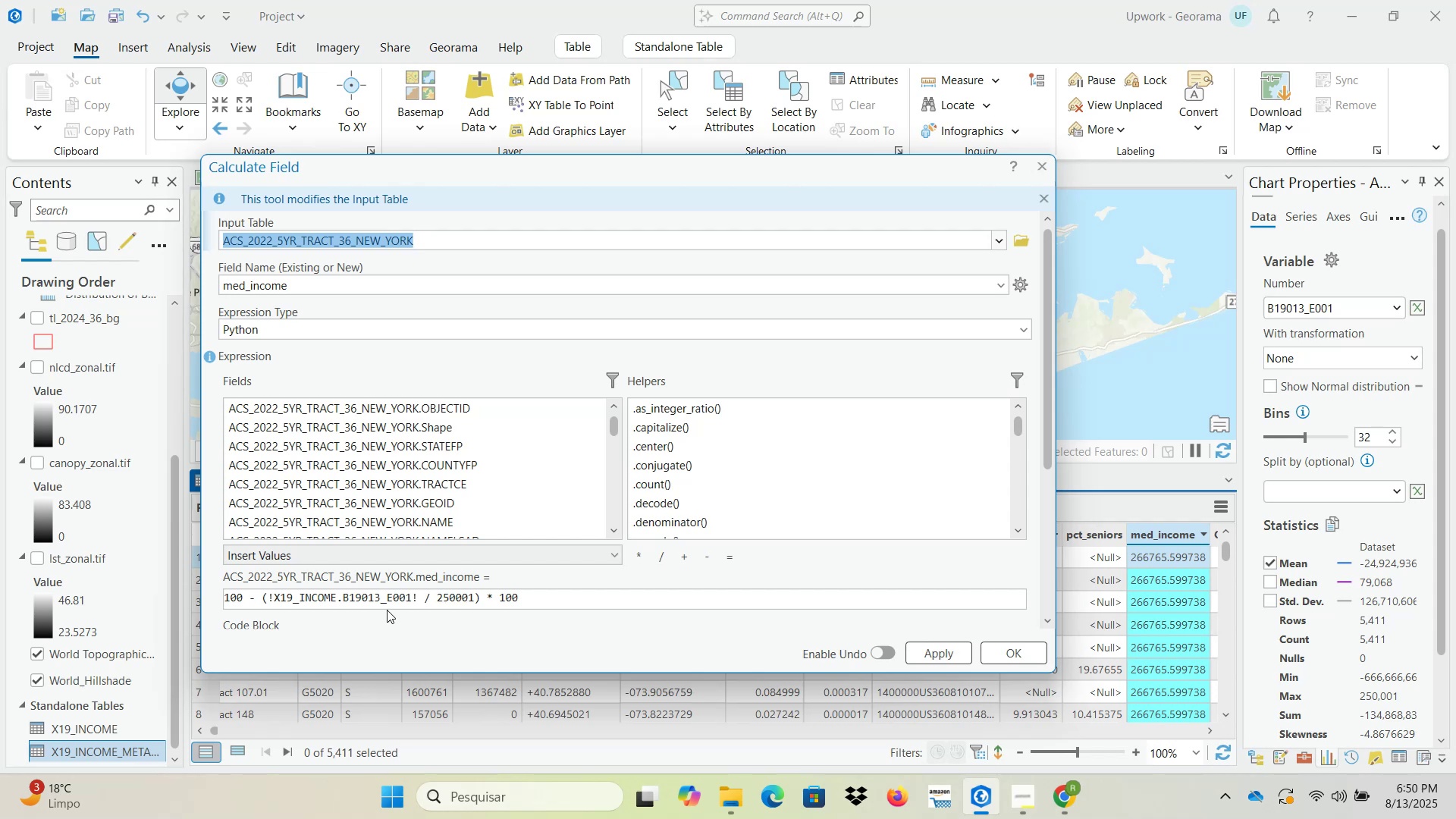 
wait(43.34)
 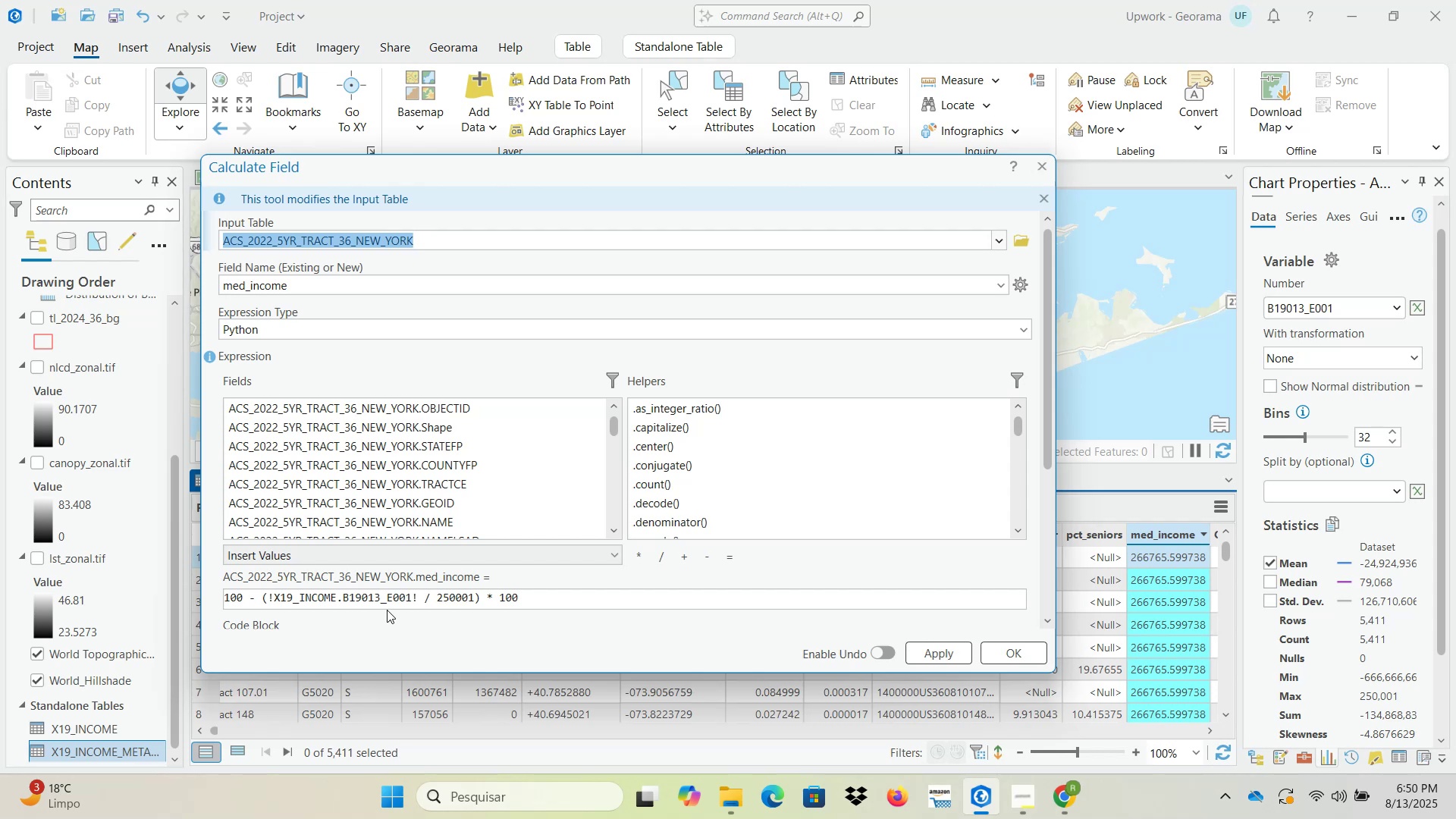 
mouse_move([1147, 518])
 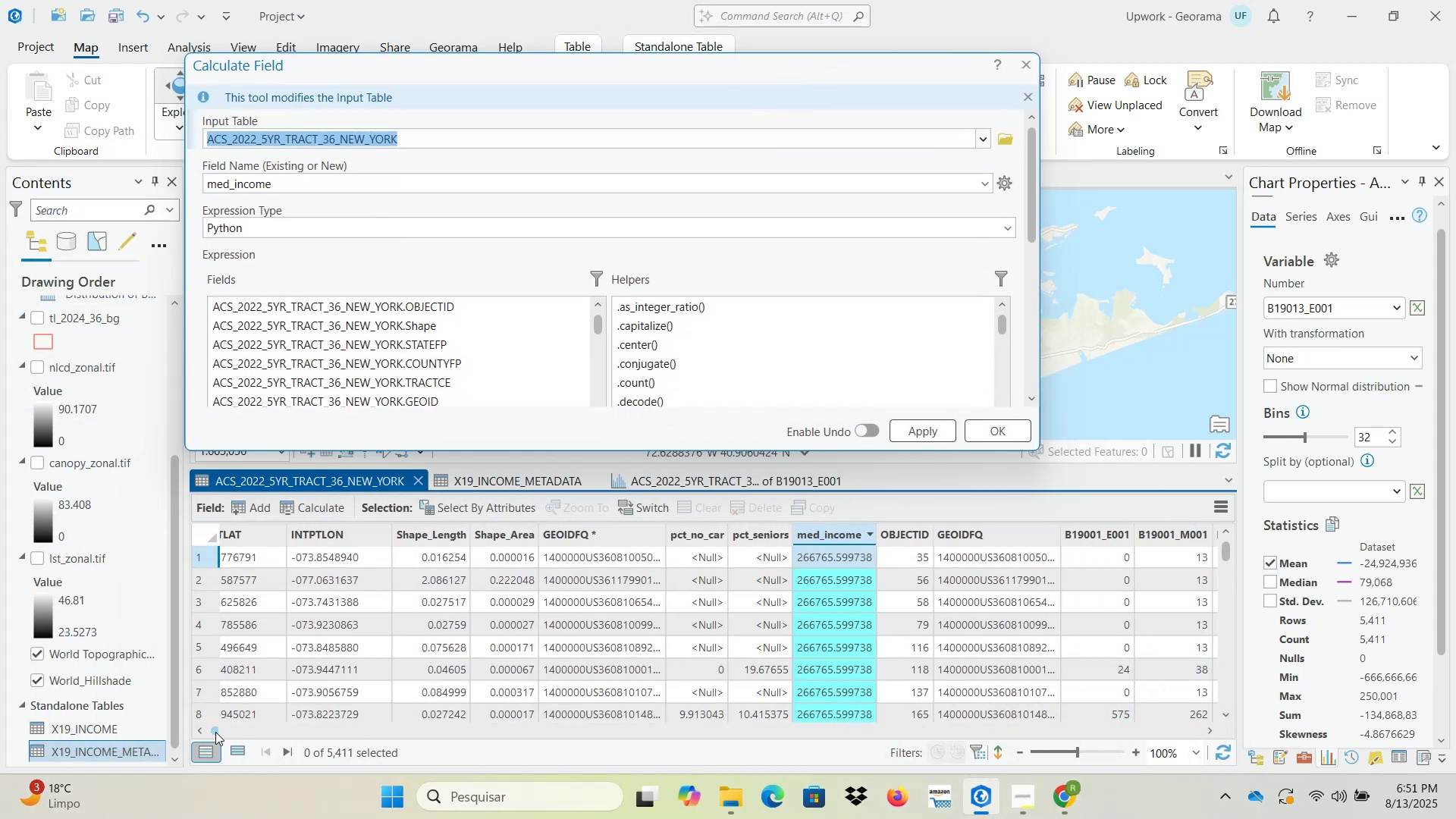 
wait(13.97)
 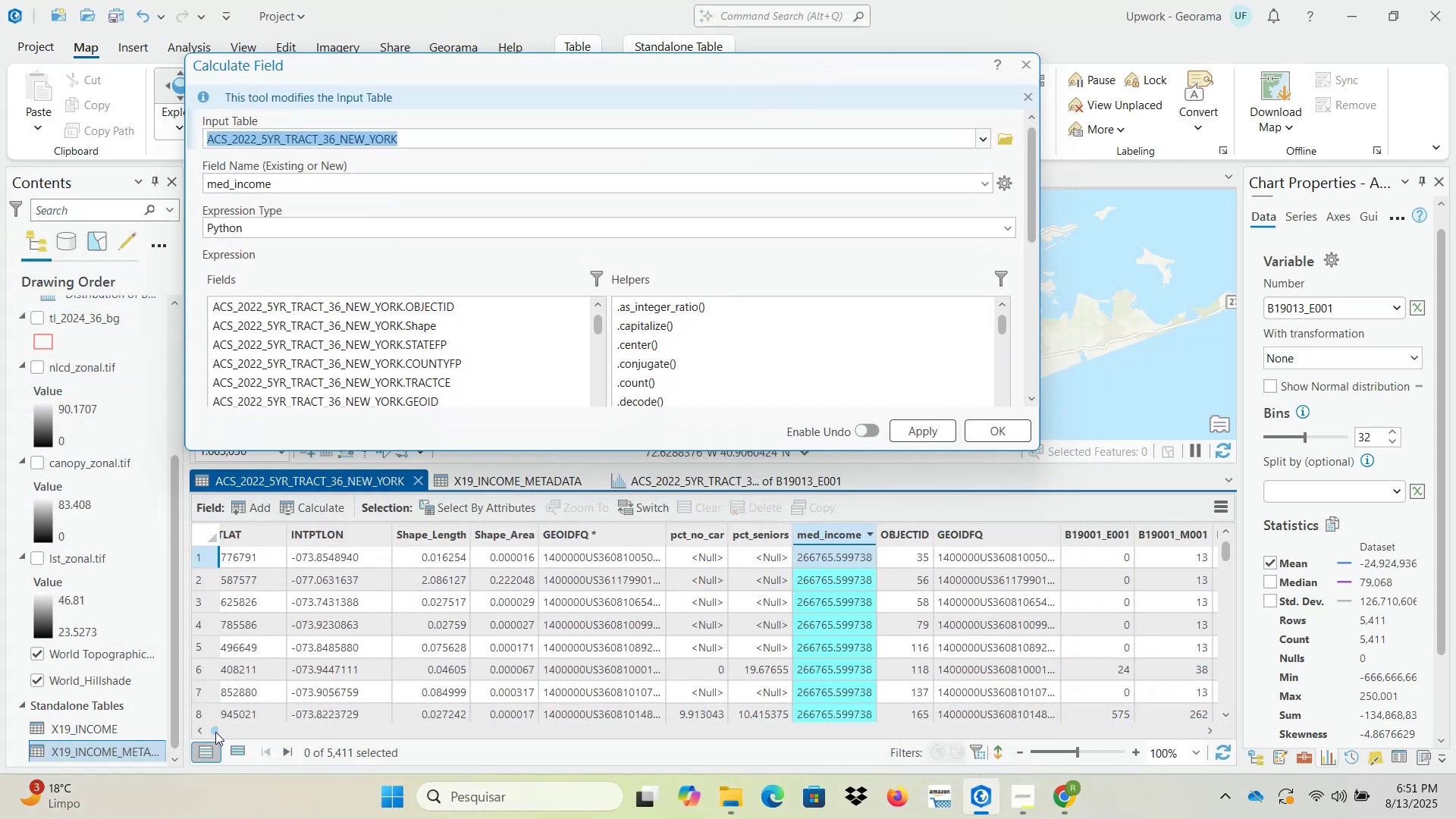 
scroll: coordinate [564, 377], scroll_direction: down, amount: 2.0
 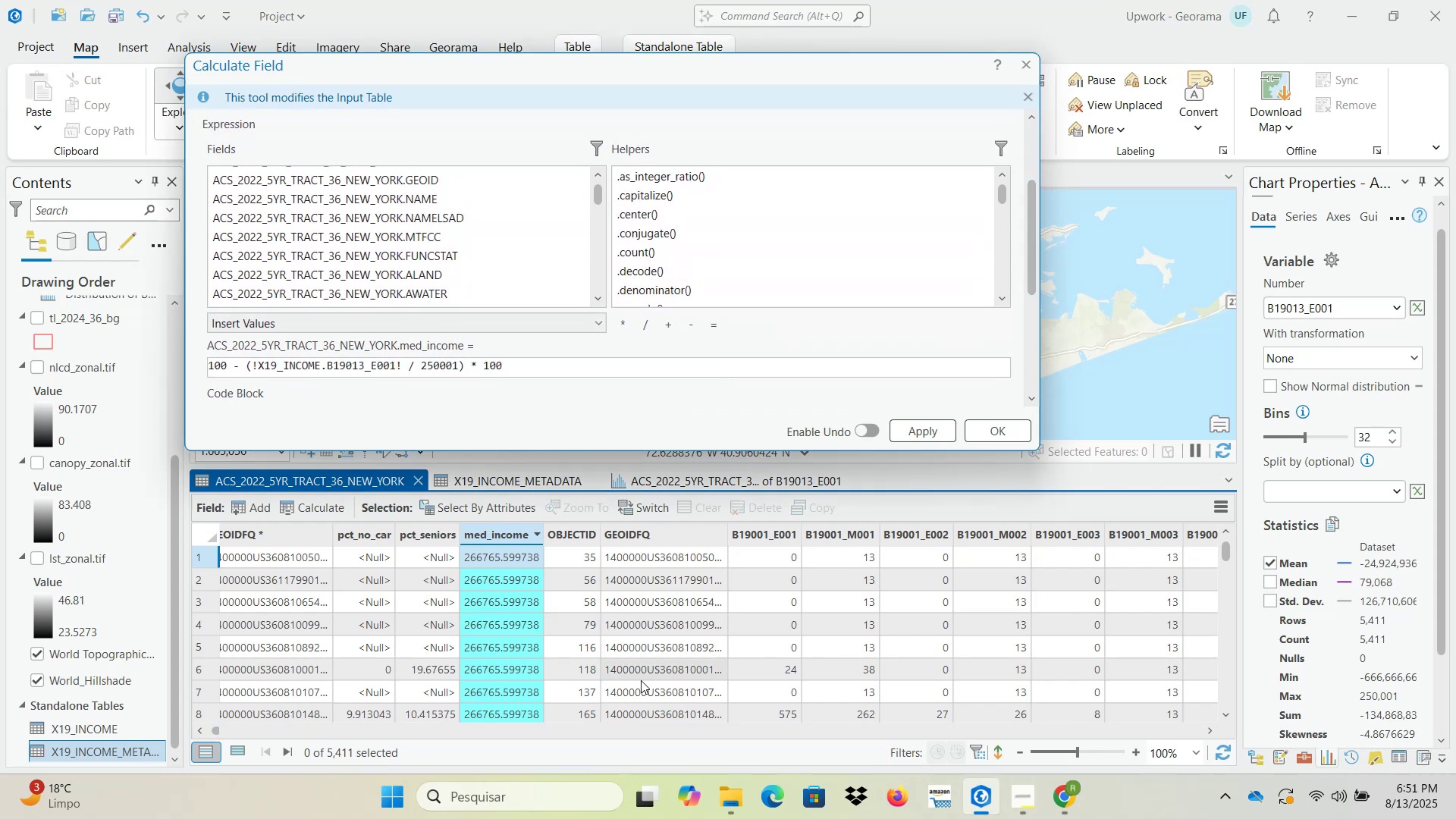 
wait(10.2)
 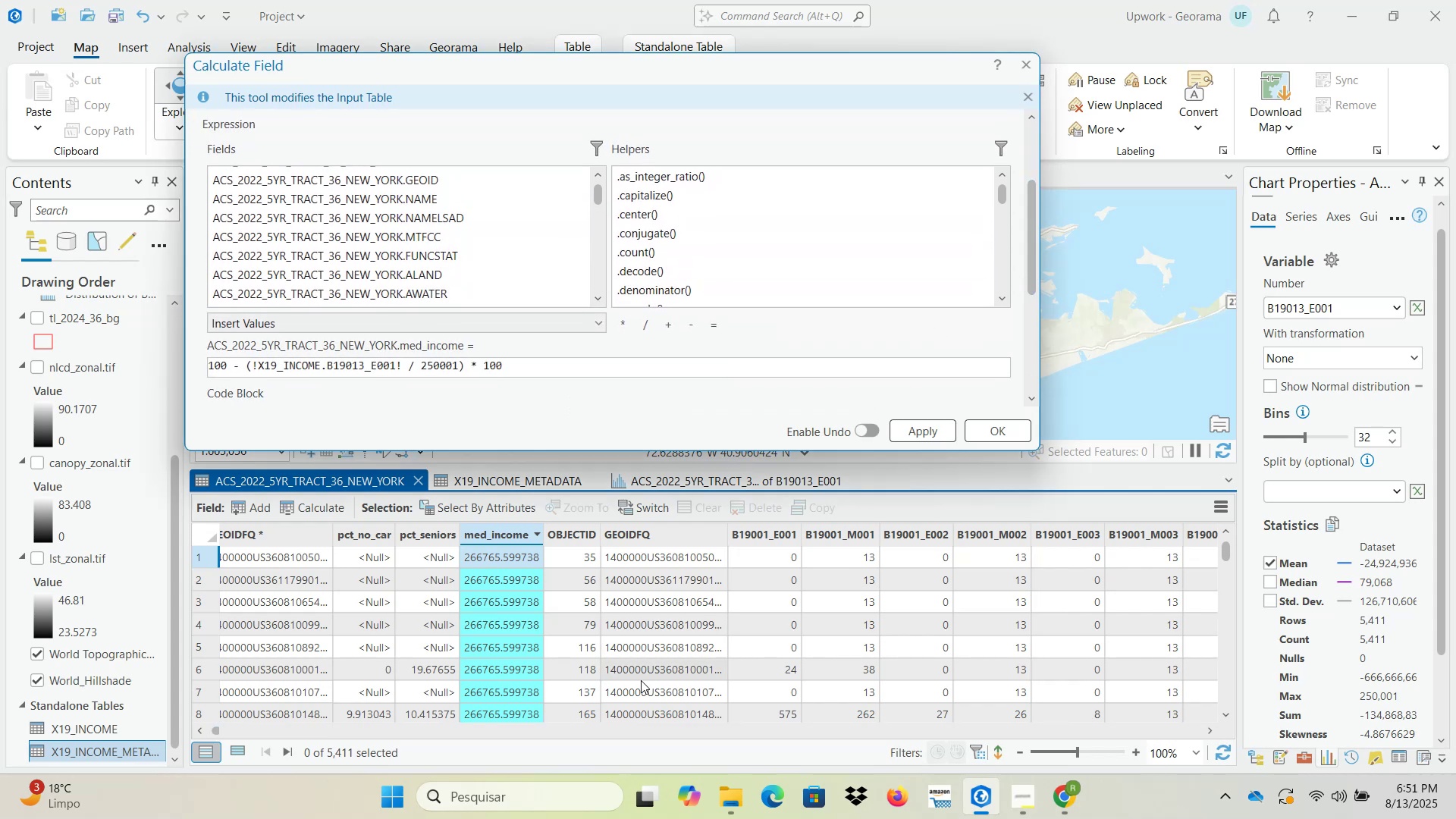 
left_click([202, 555])
 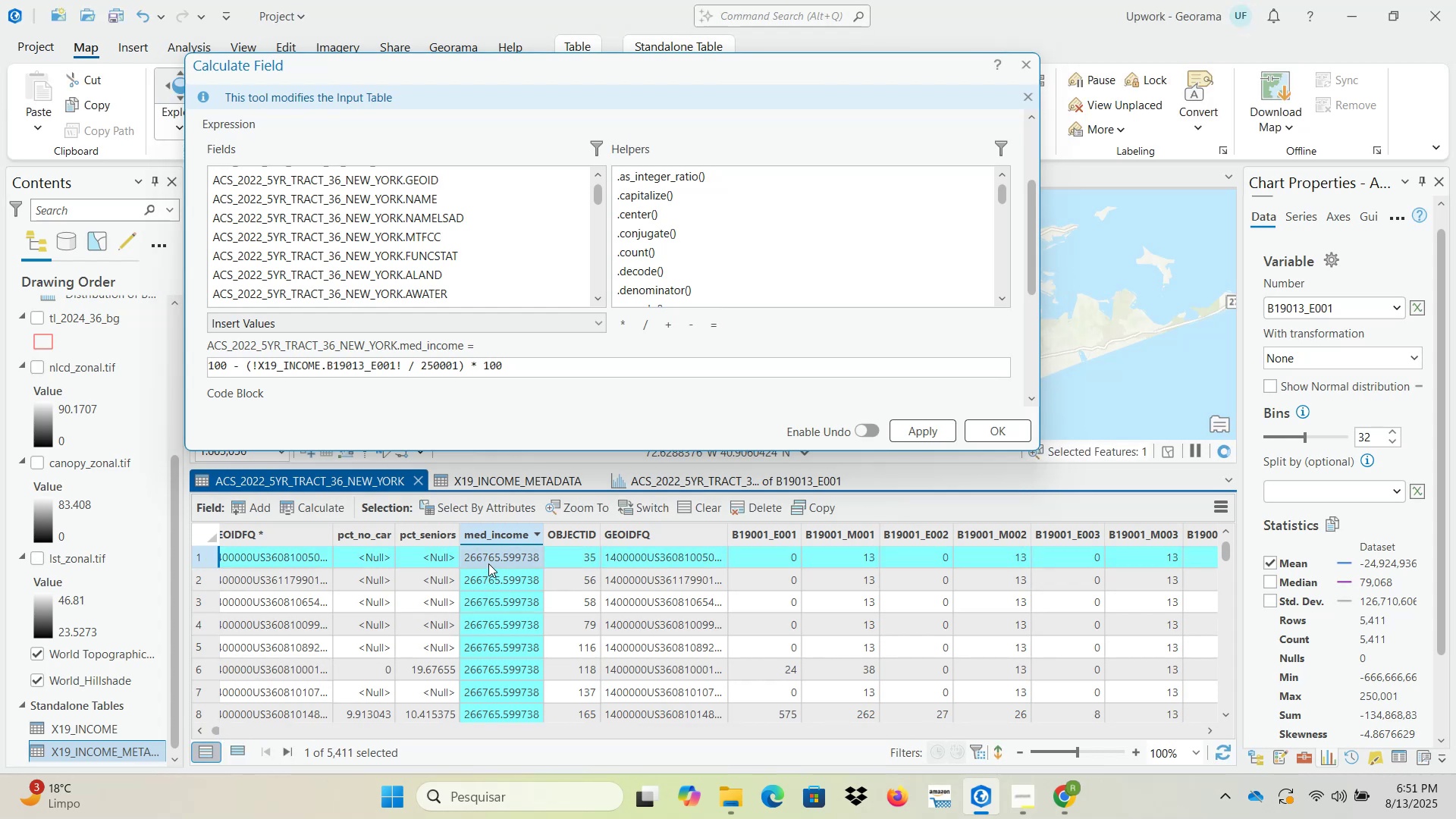 
mouse_move([246, 732])
 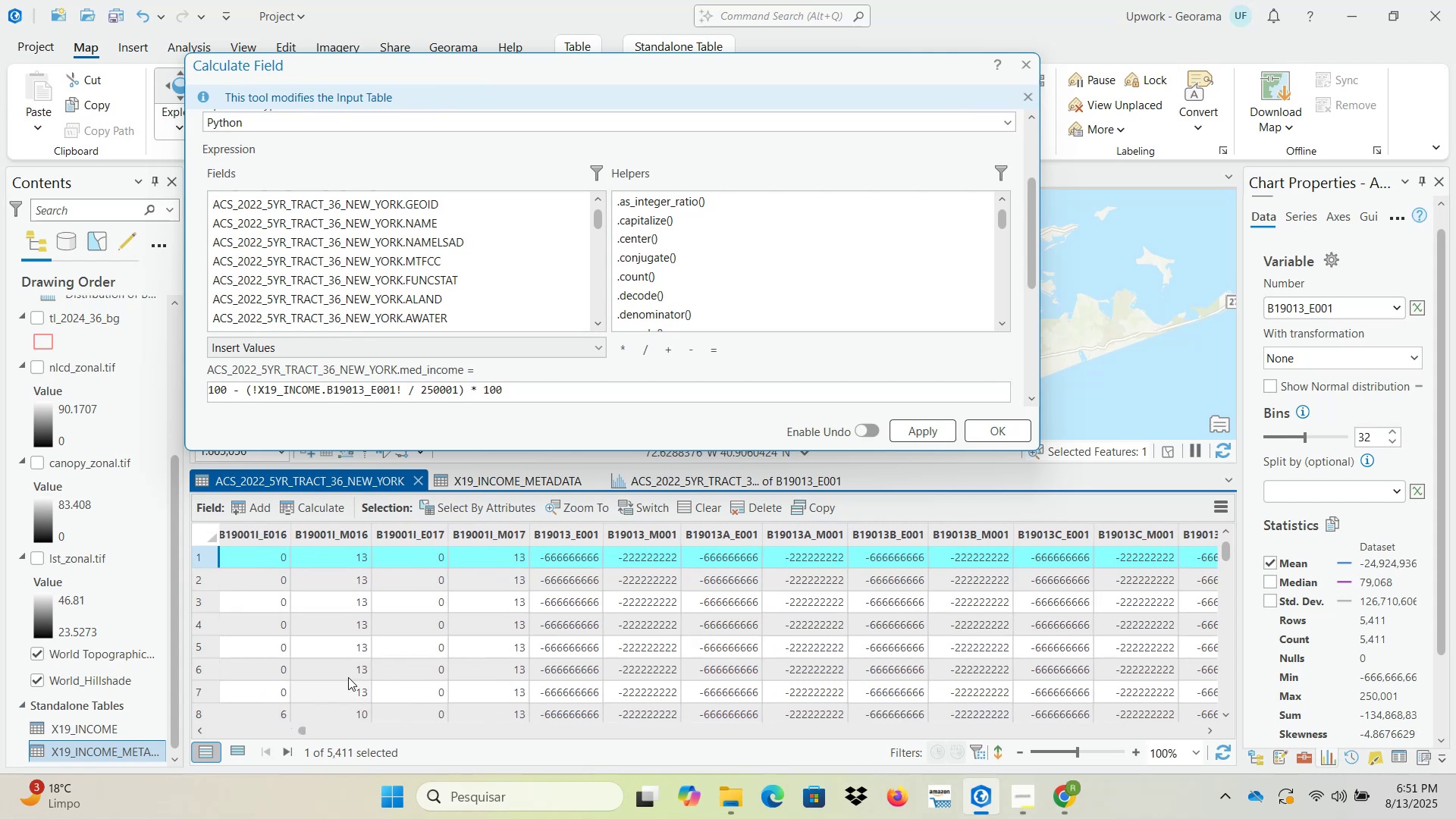 
wait(15.98)
 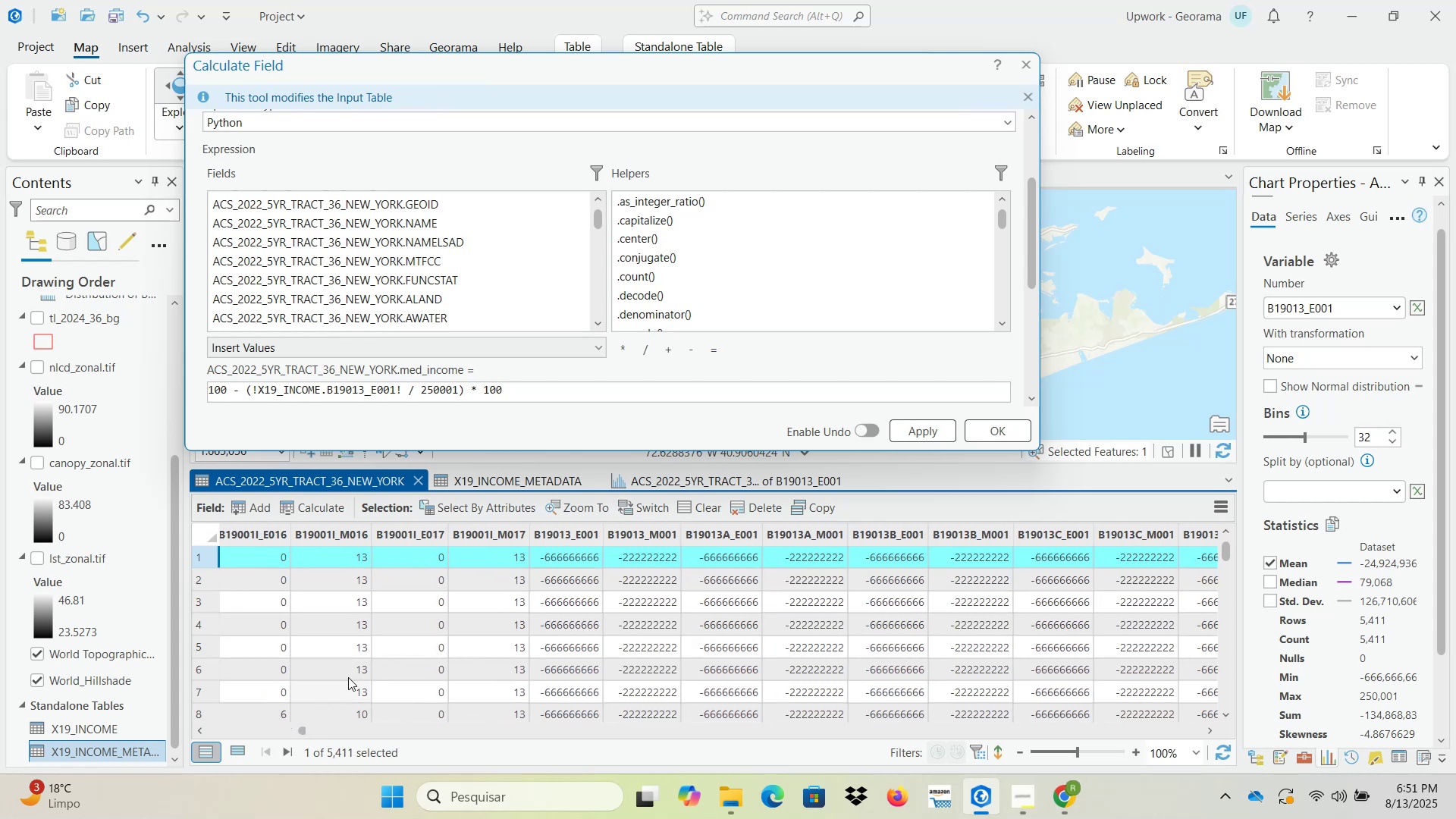 
double_click([1210, 731])
 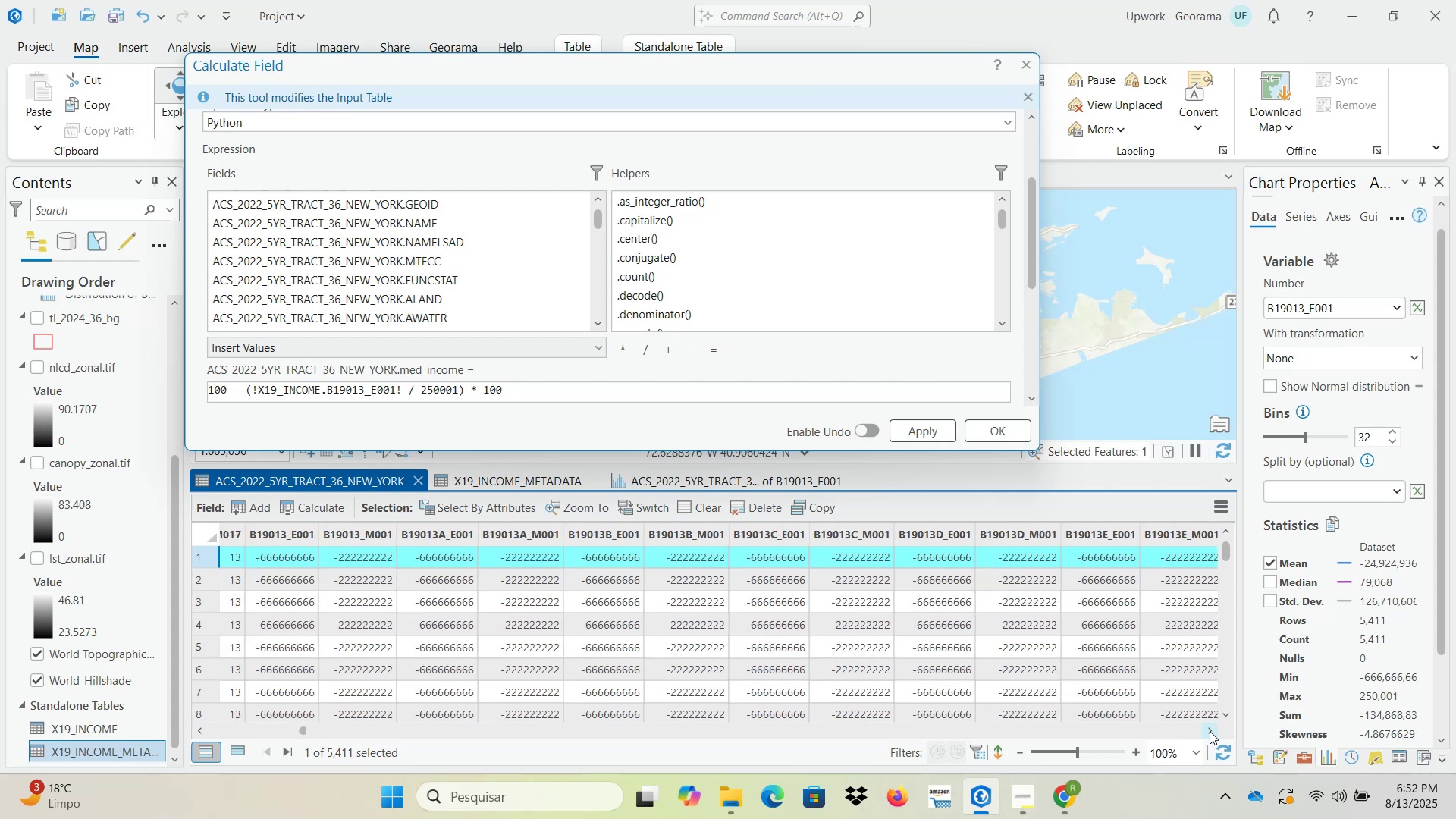 
double_click([1210, 731])
 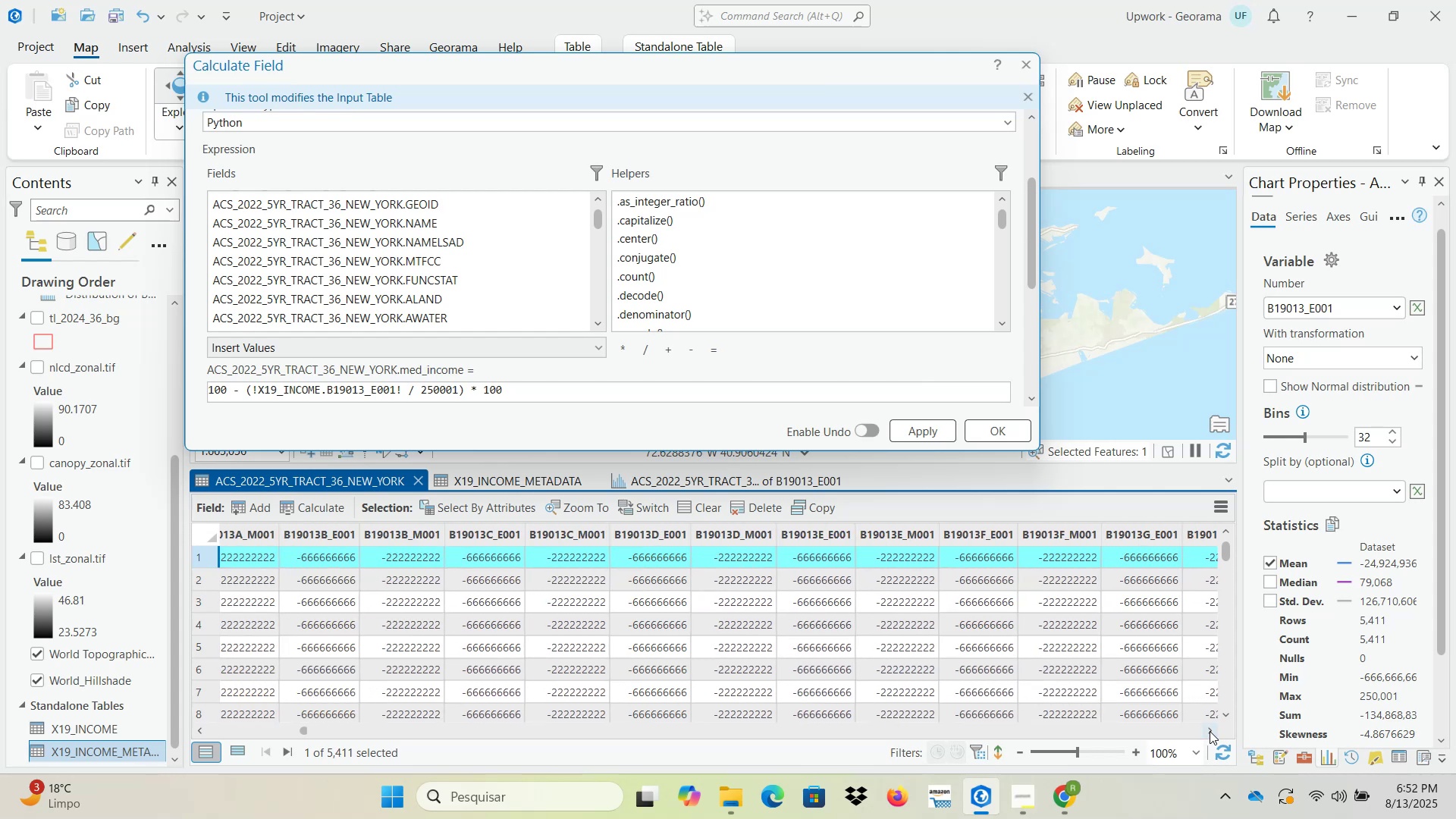 
triple_click([1210, 731])
 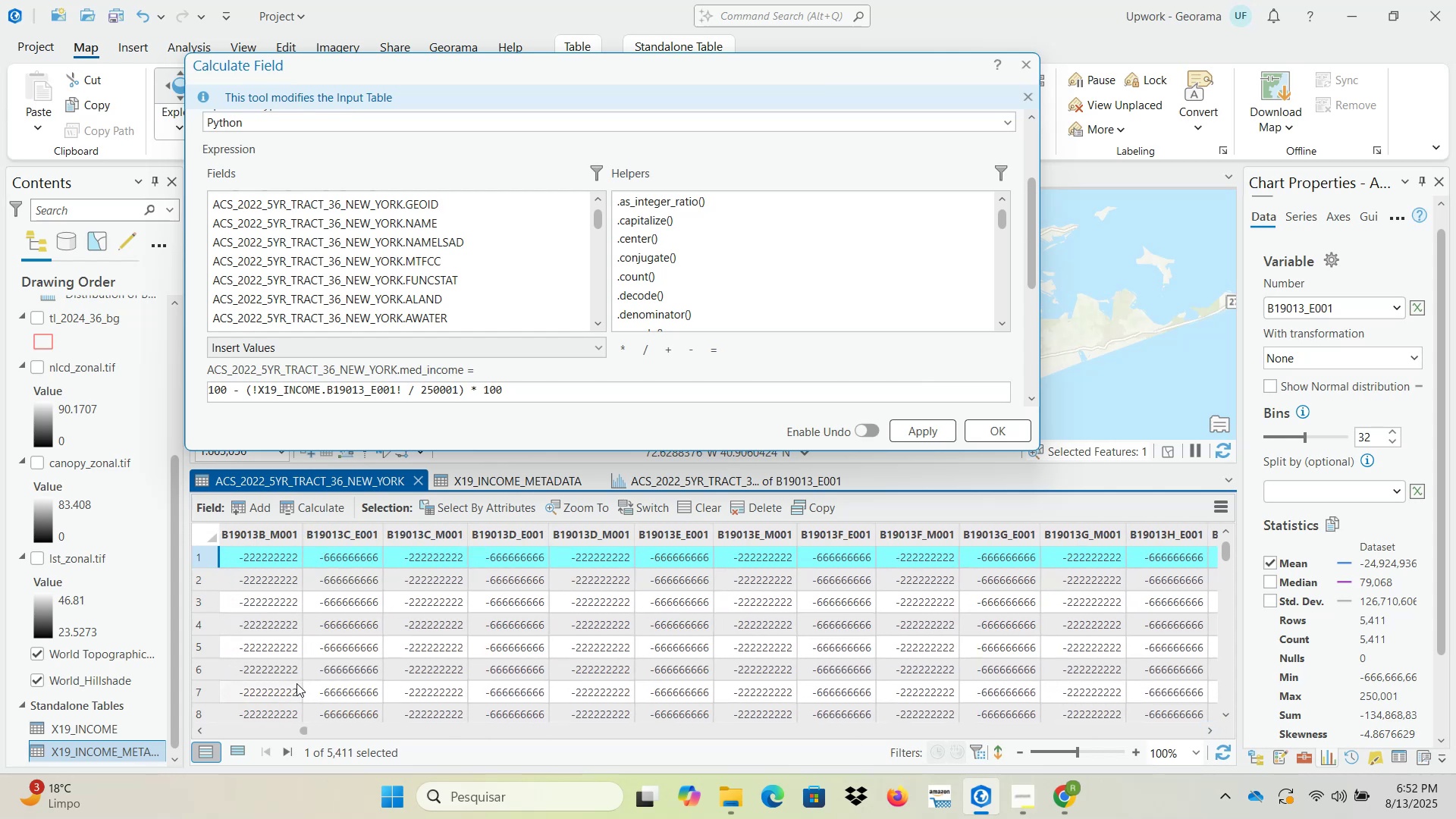 
wait(5.2)
 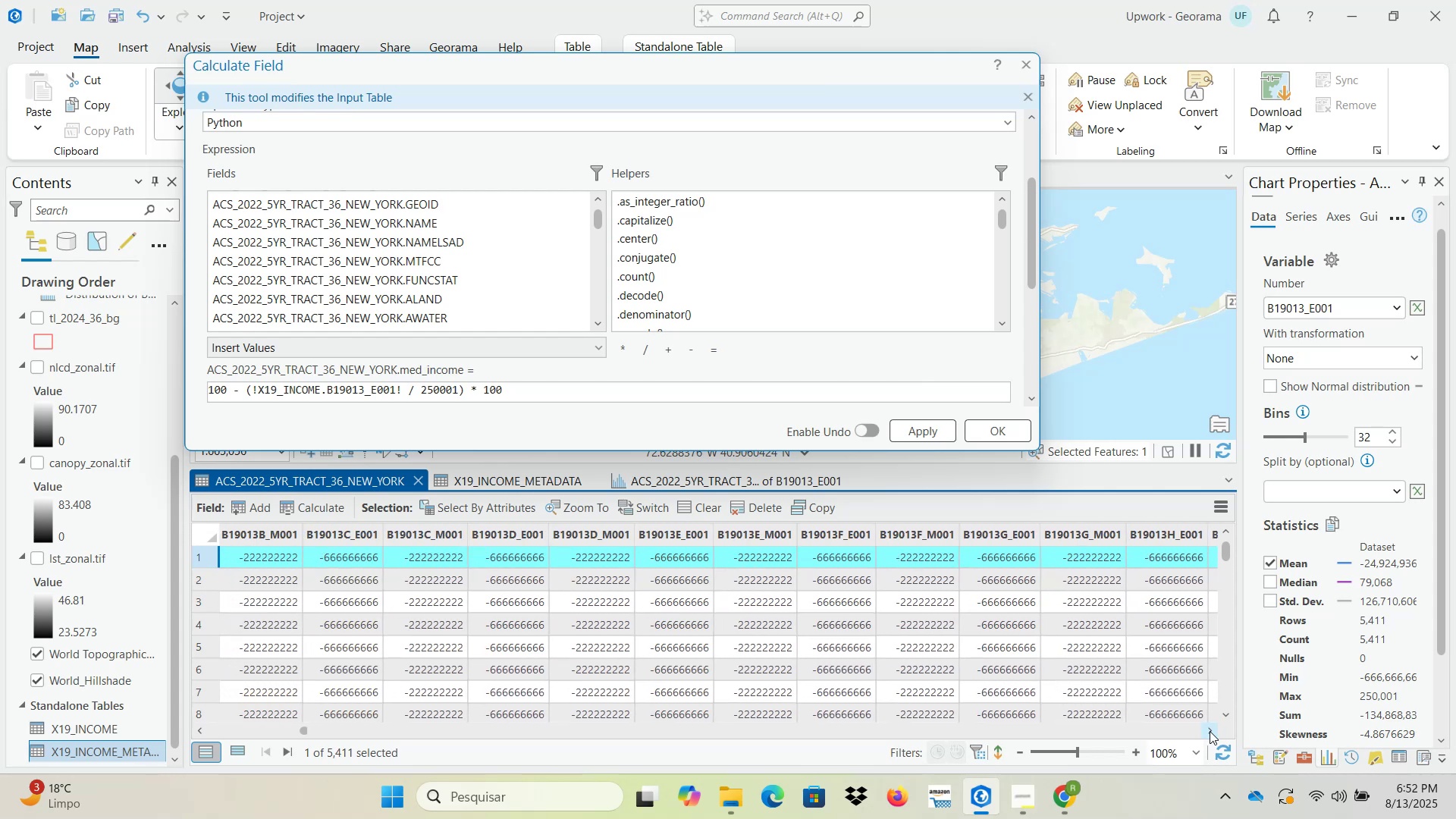 
double_click([198, 730])
 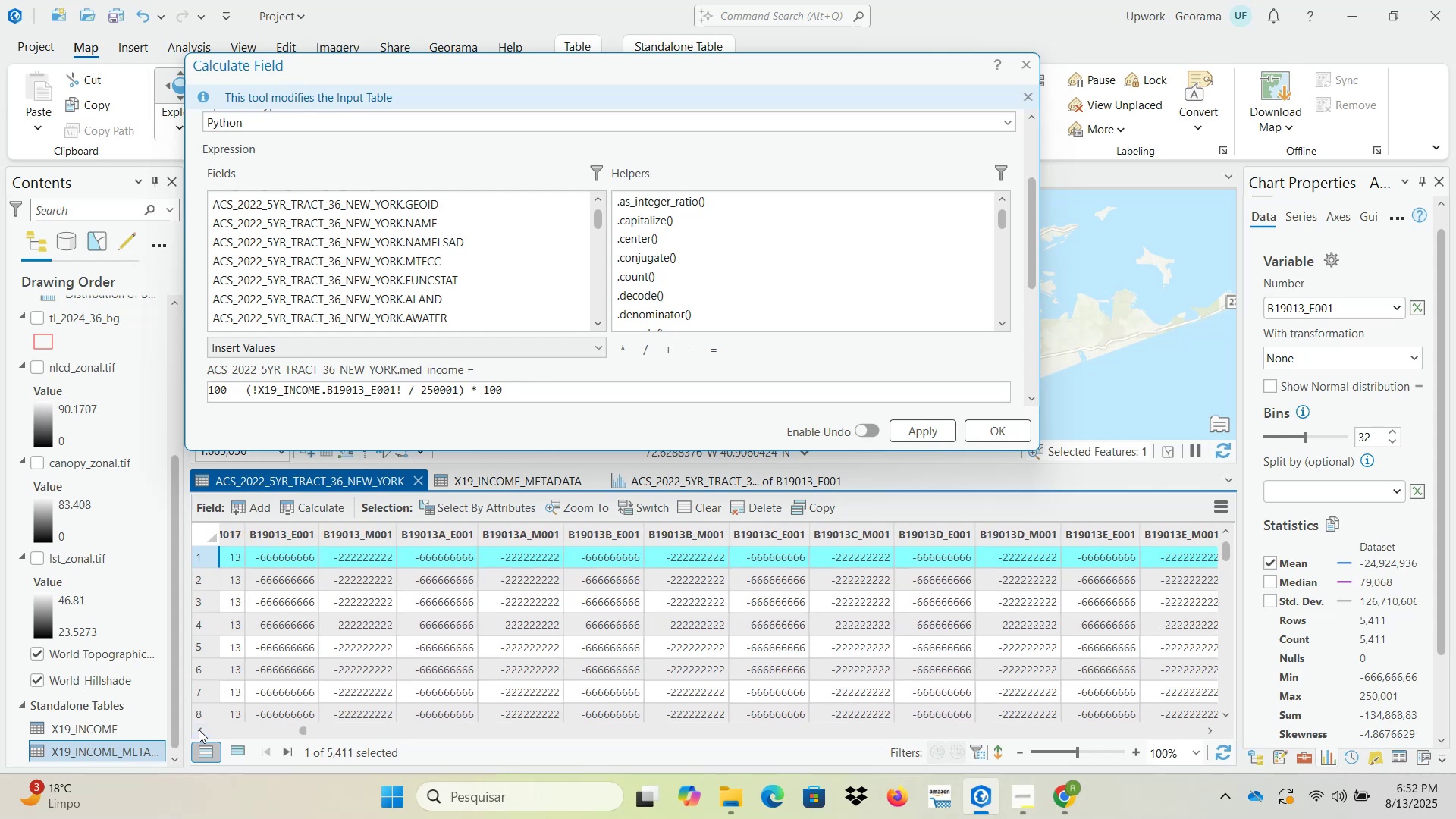 
triple_click([199, 730])
 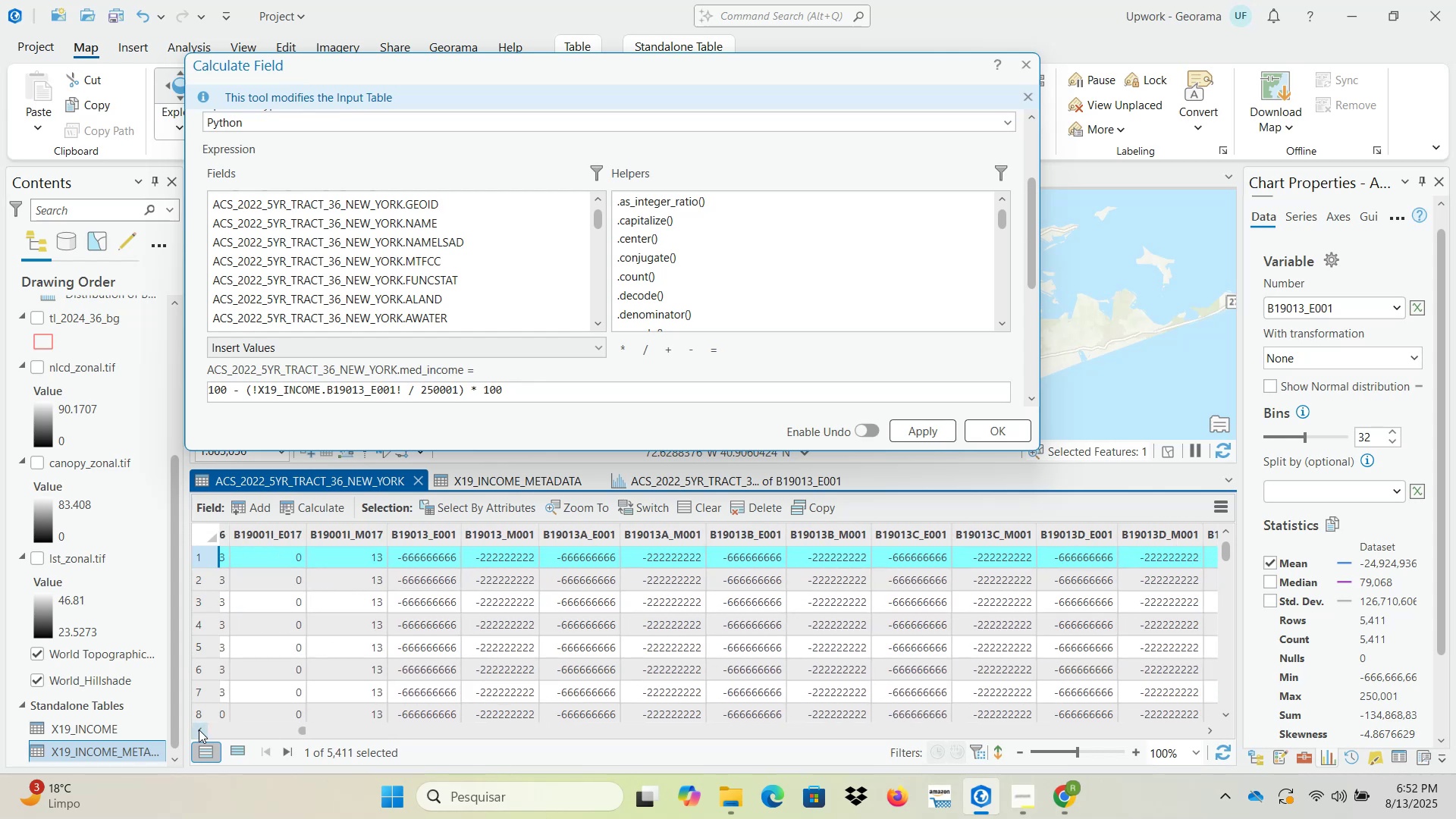 
triple_click([199, 730])
 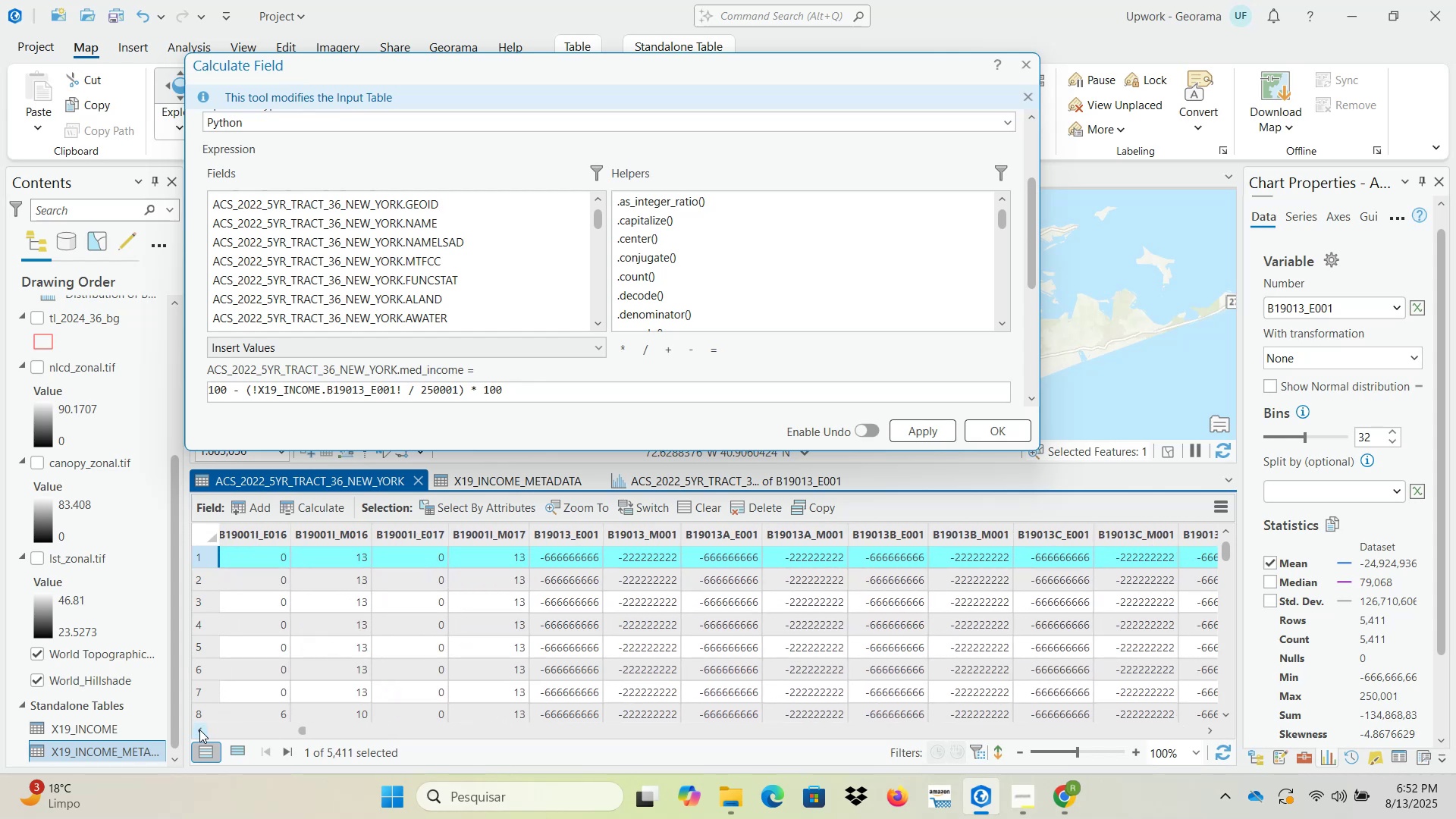 
left_click([200, 730])
 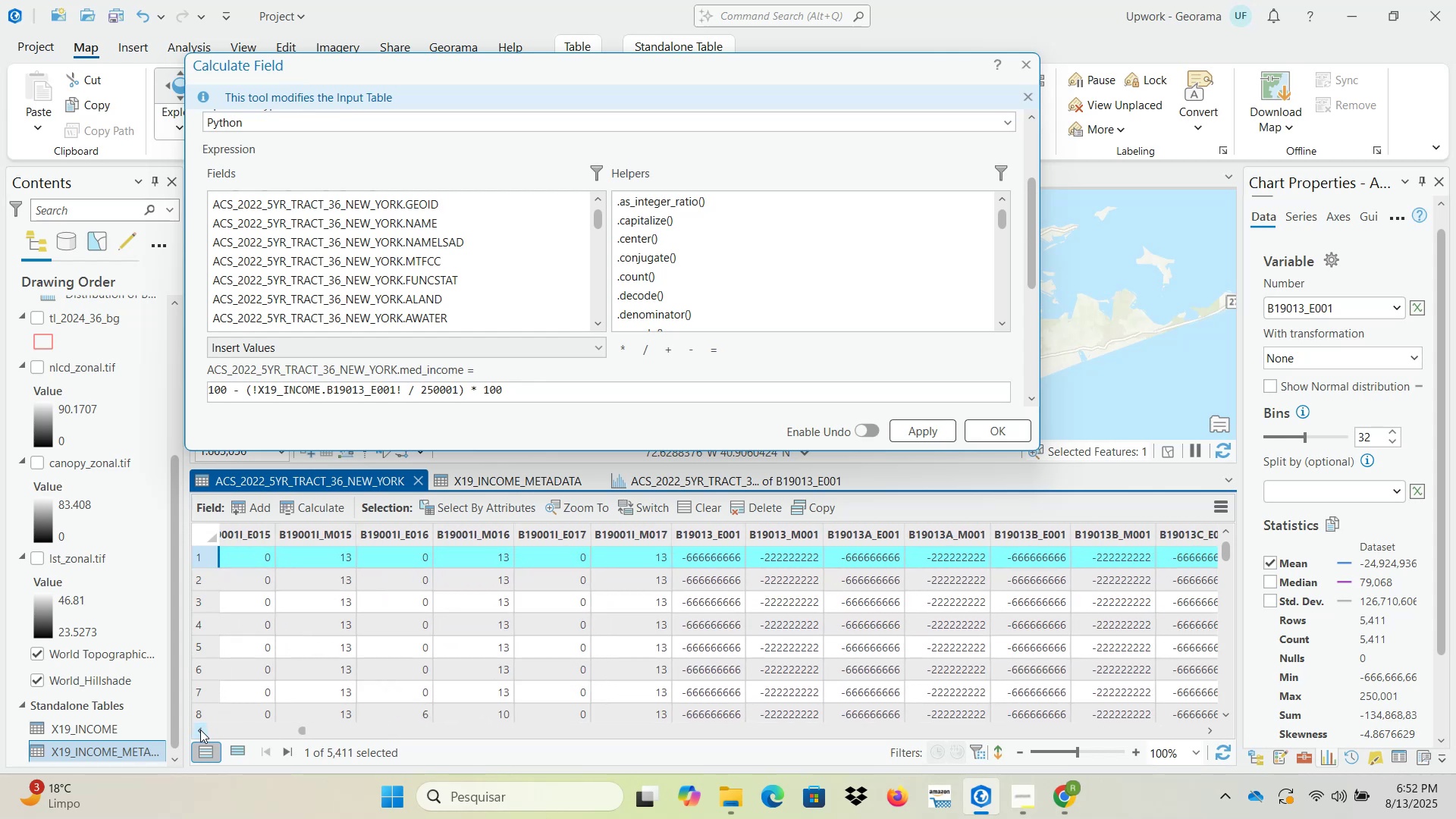 
double_click([200, 730])
 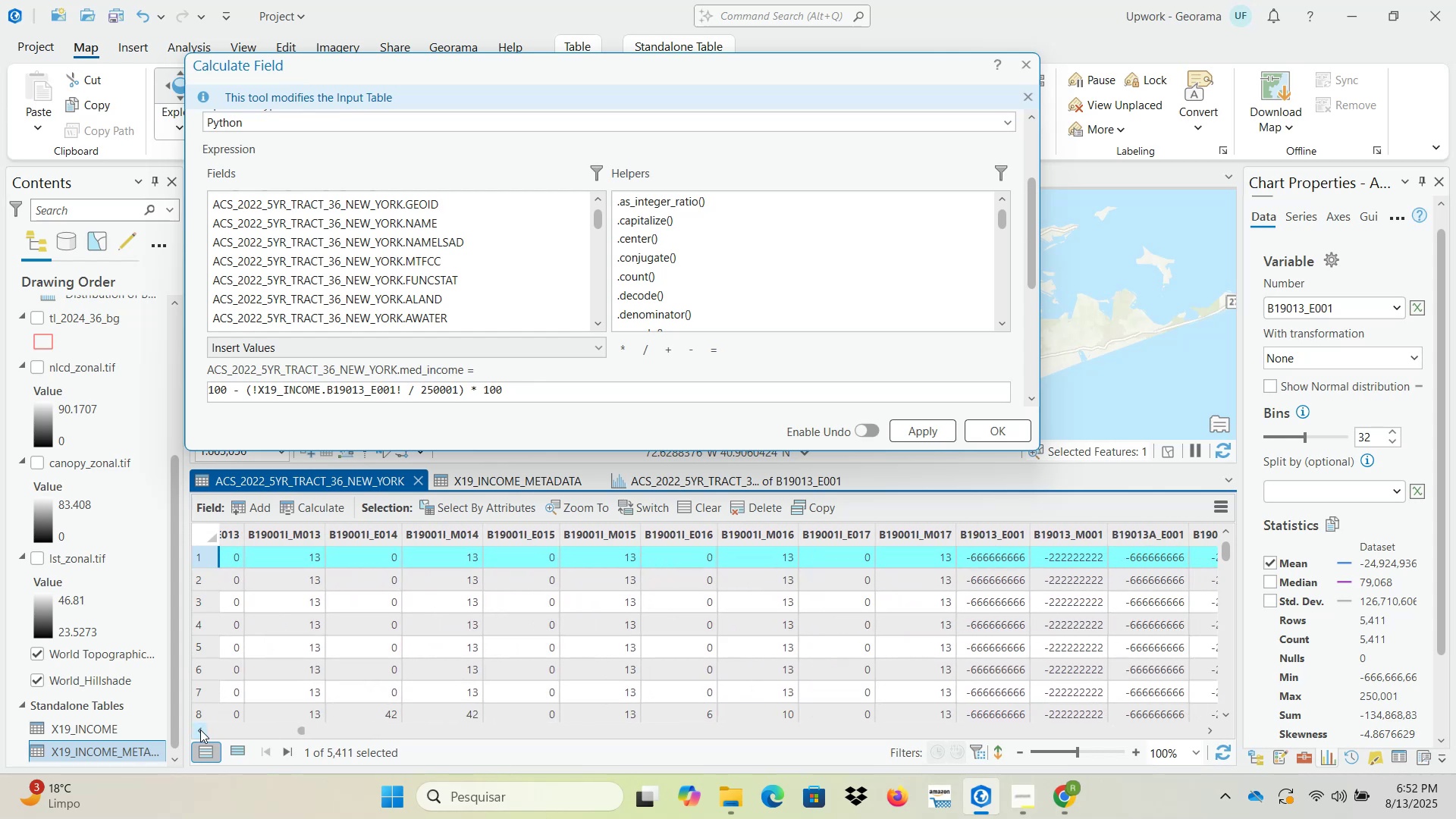 
double_click([200, 730])
 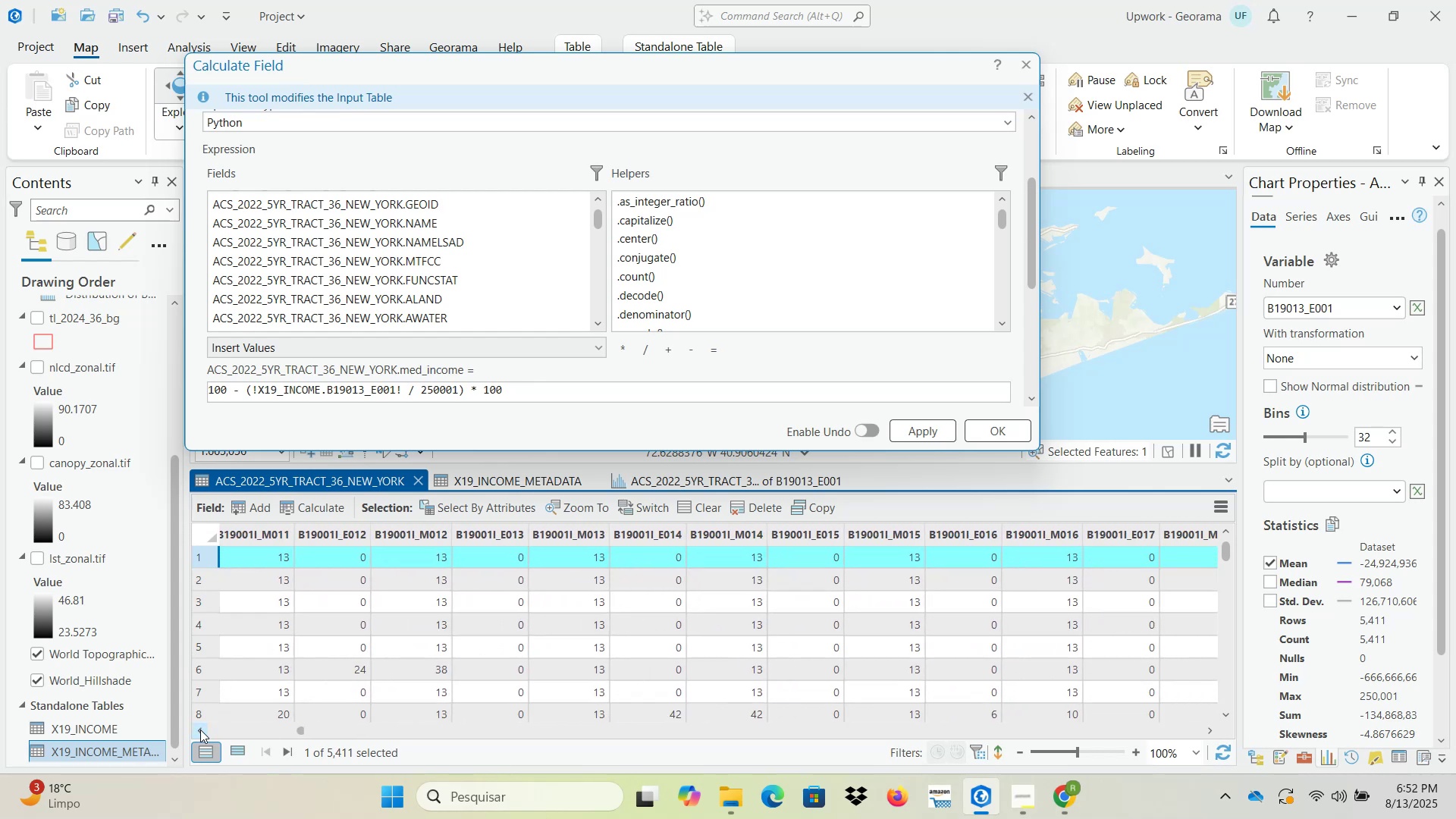 
double_click([200, 730])
 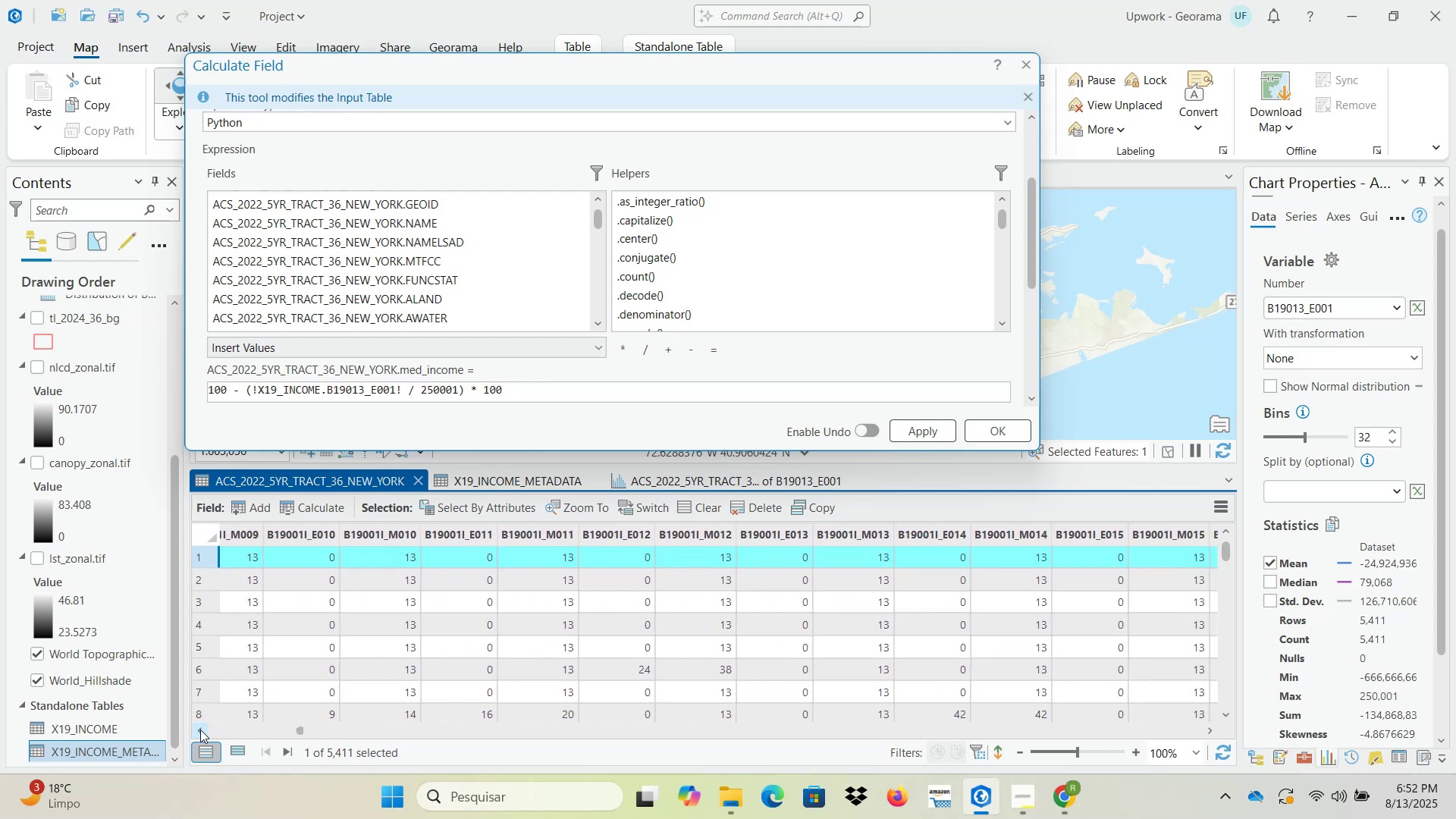 
double_click([200, 730])
 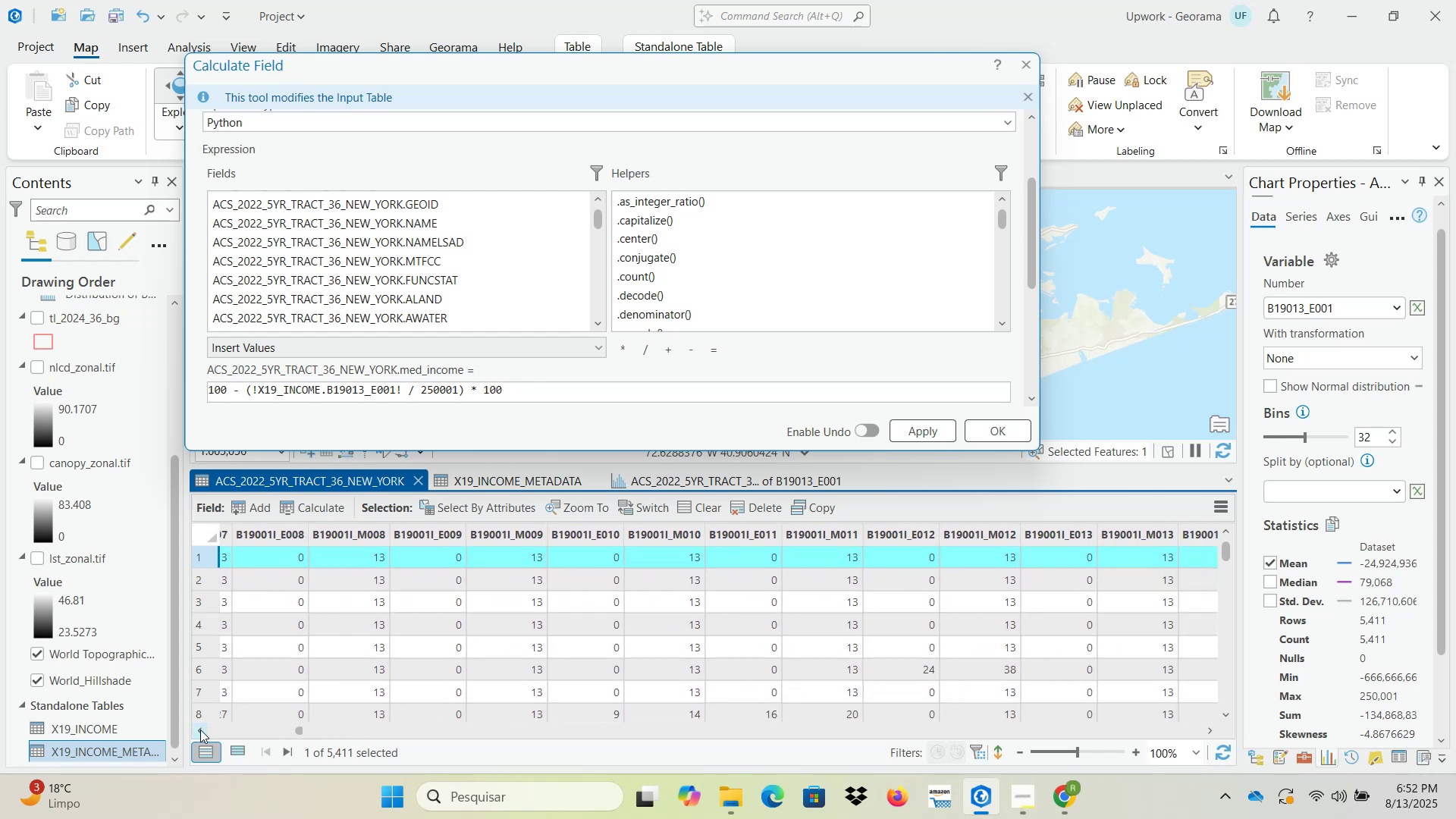 
double_click([200, 730])
 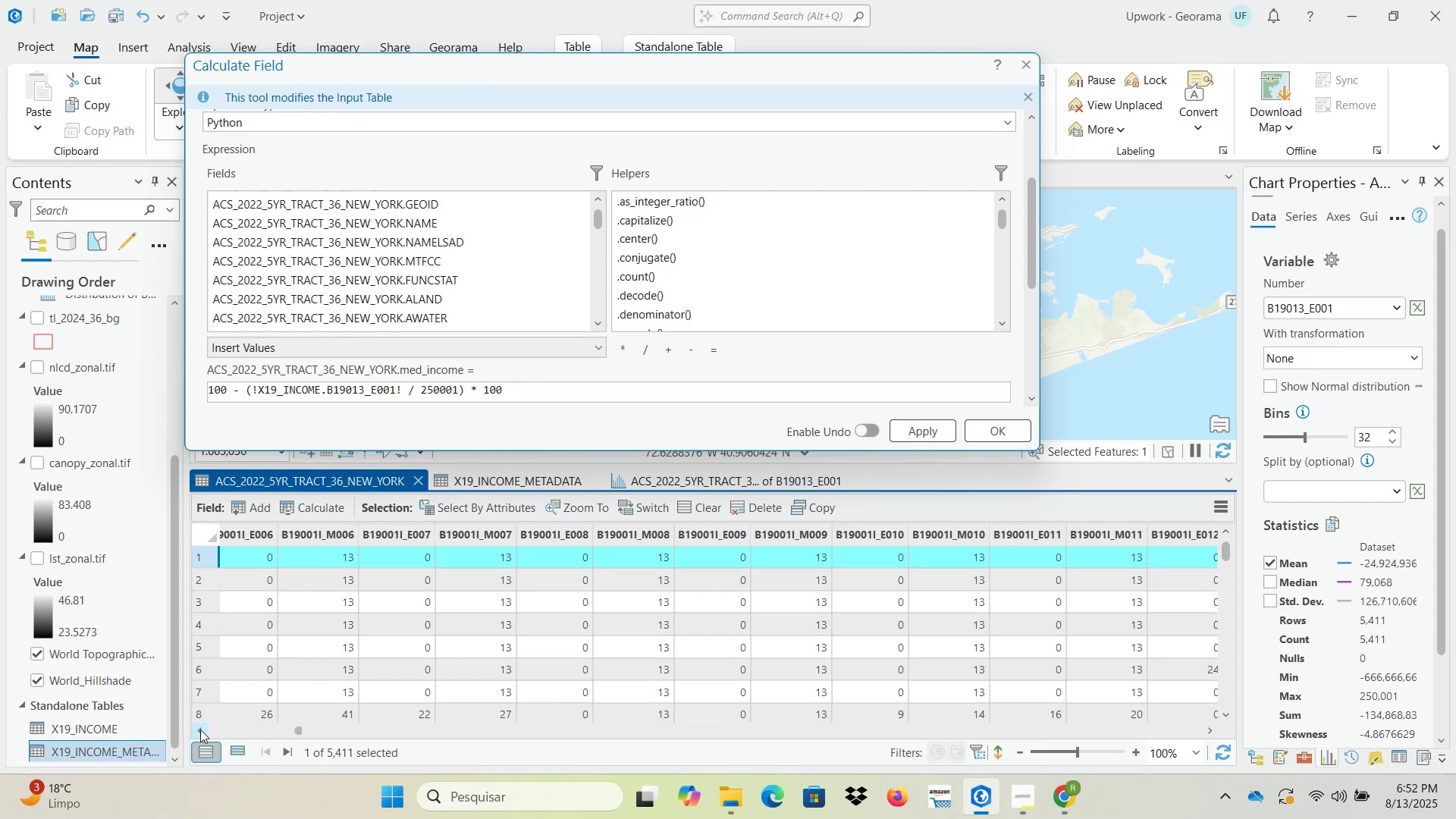 
double_click([200, 730])
 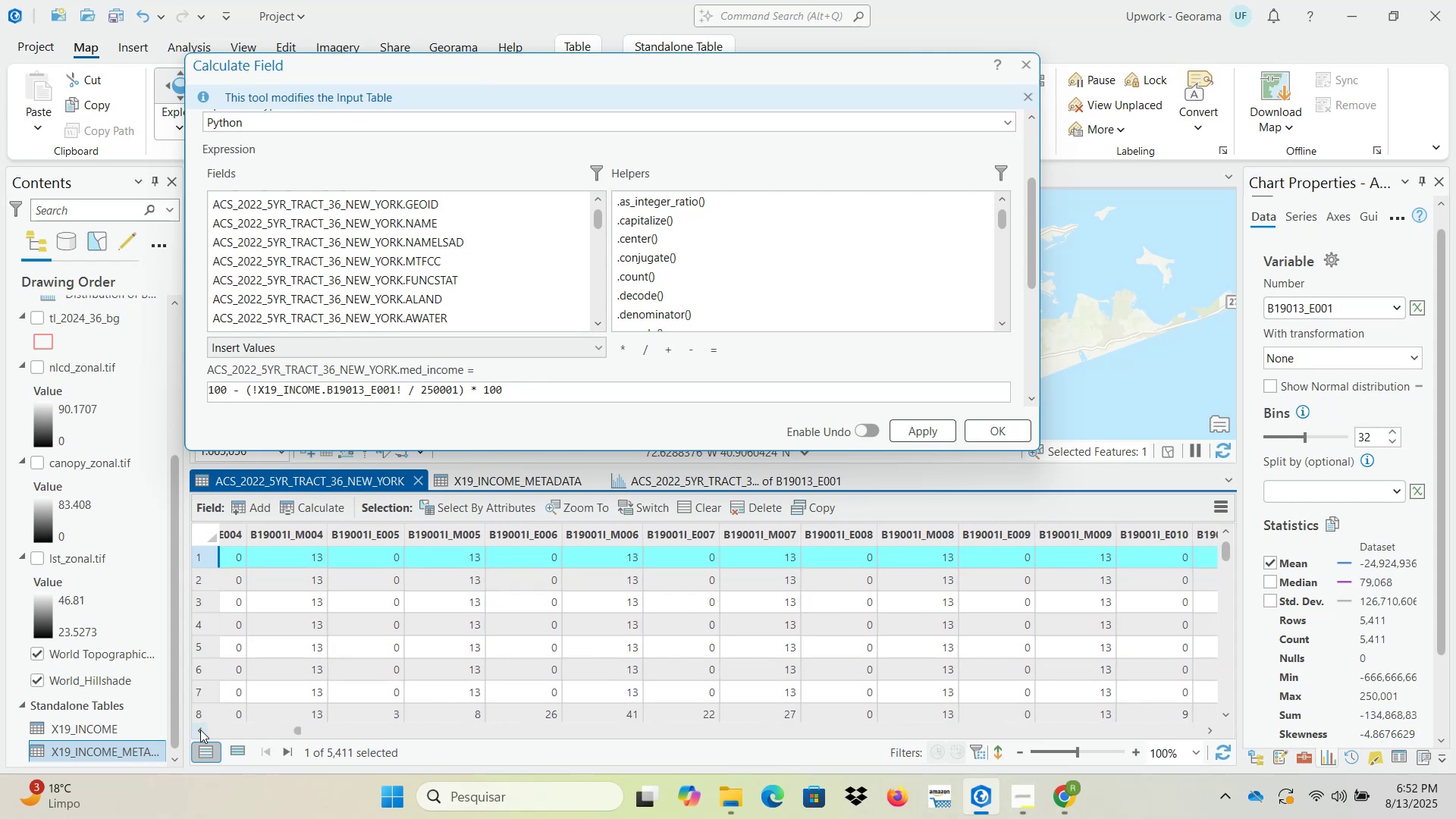 
triple_click([200, 730])
 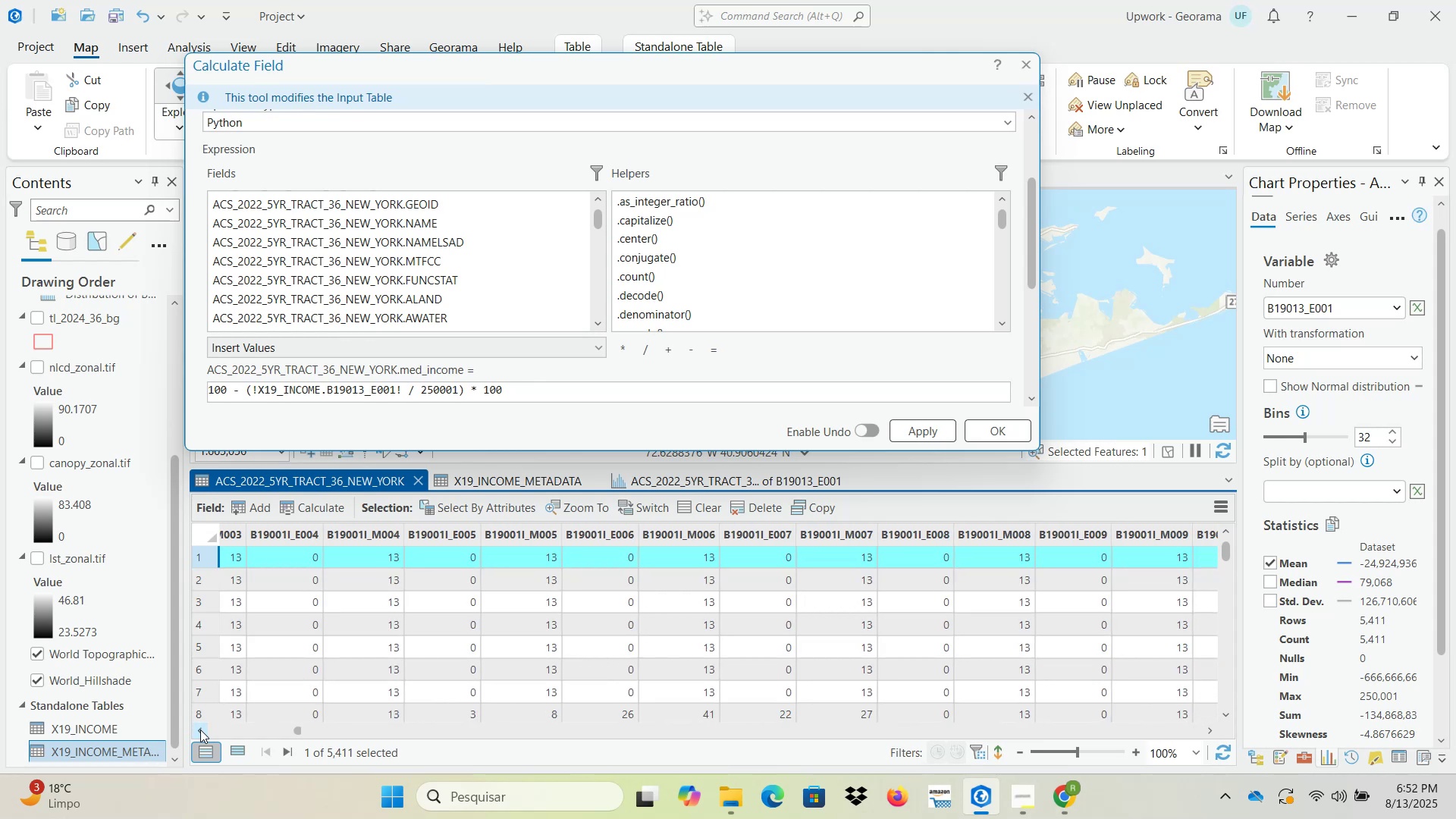 
double_click([200, 730])
 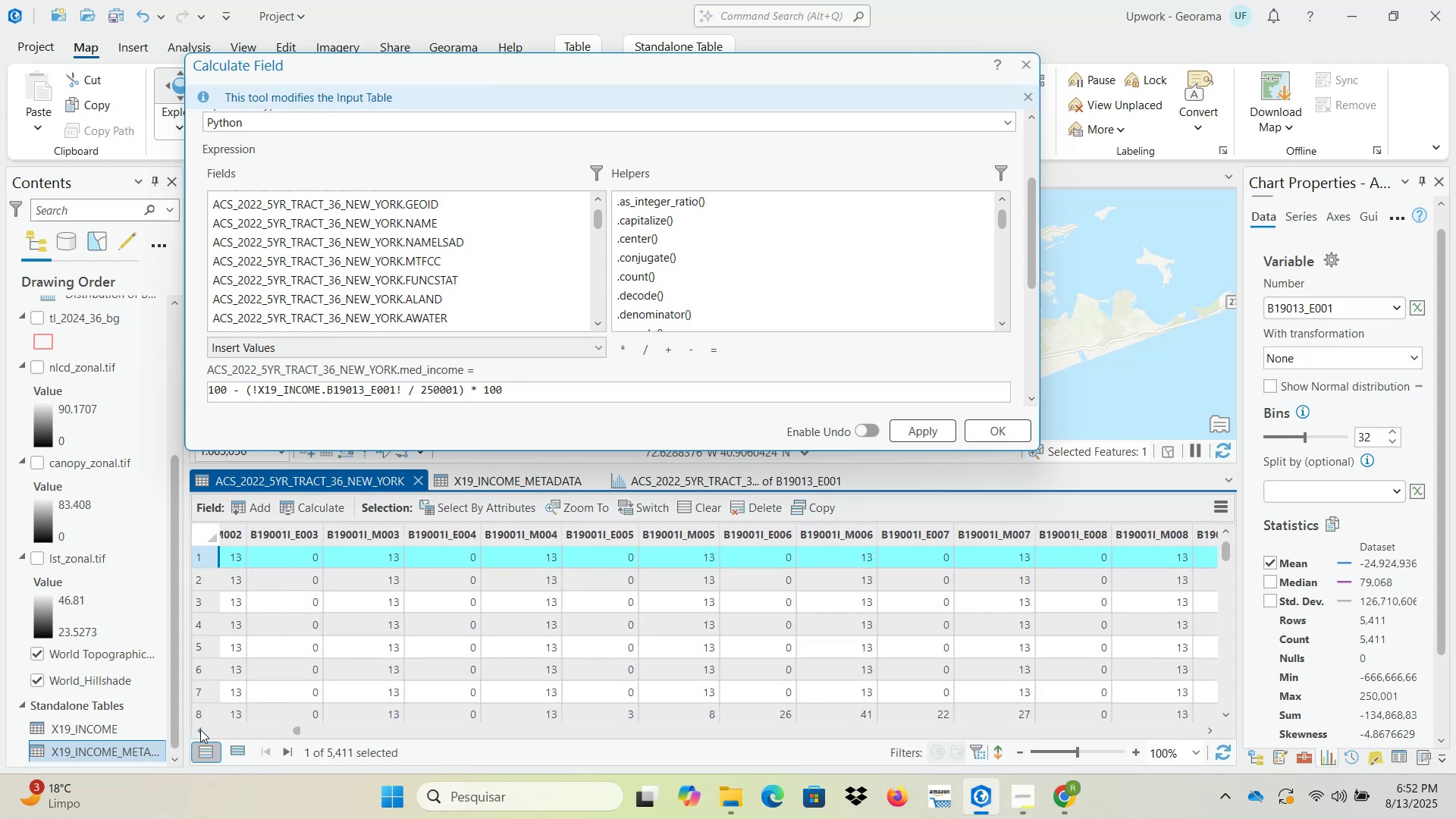 
triple_click([200, 730])
 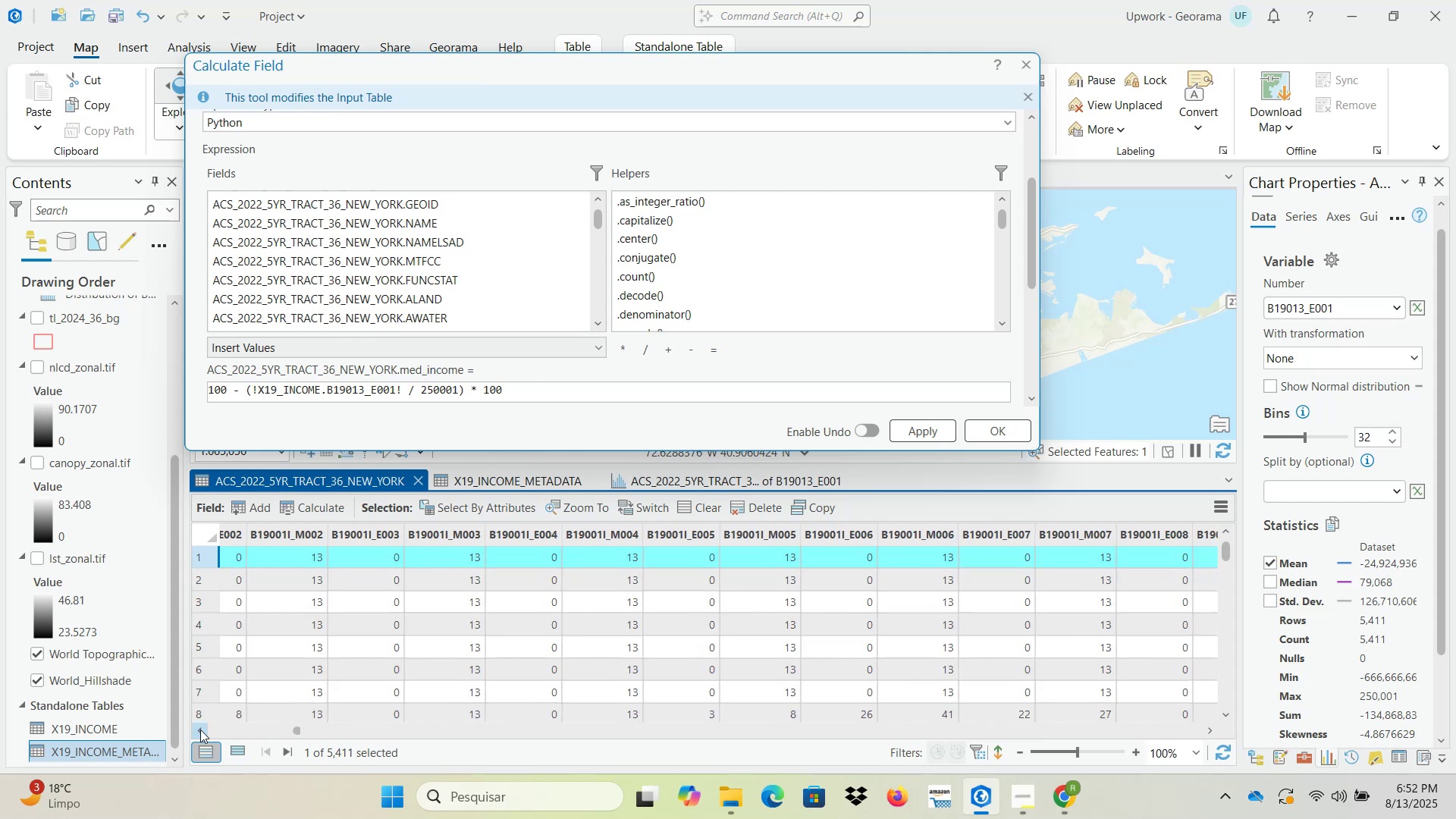 
triple_click([200, 730])
 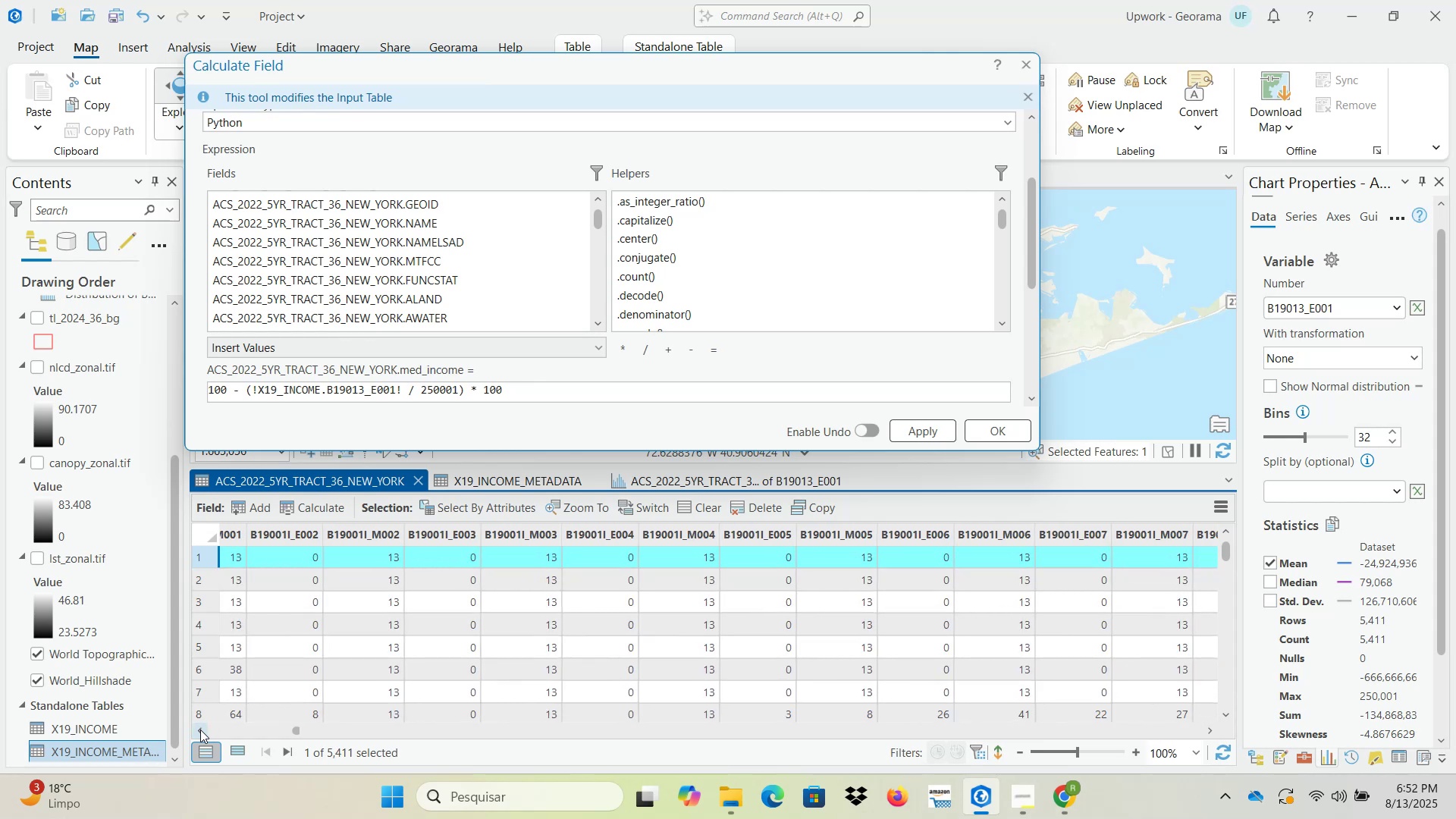 
triple_click([200, 730])
 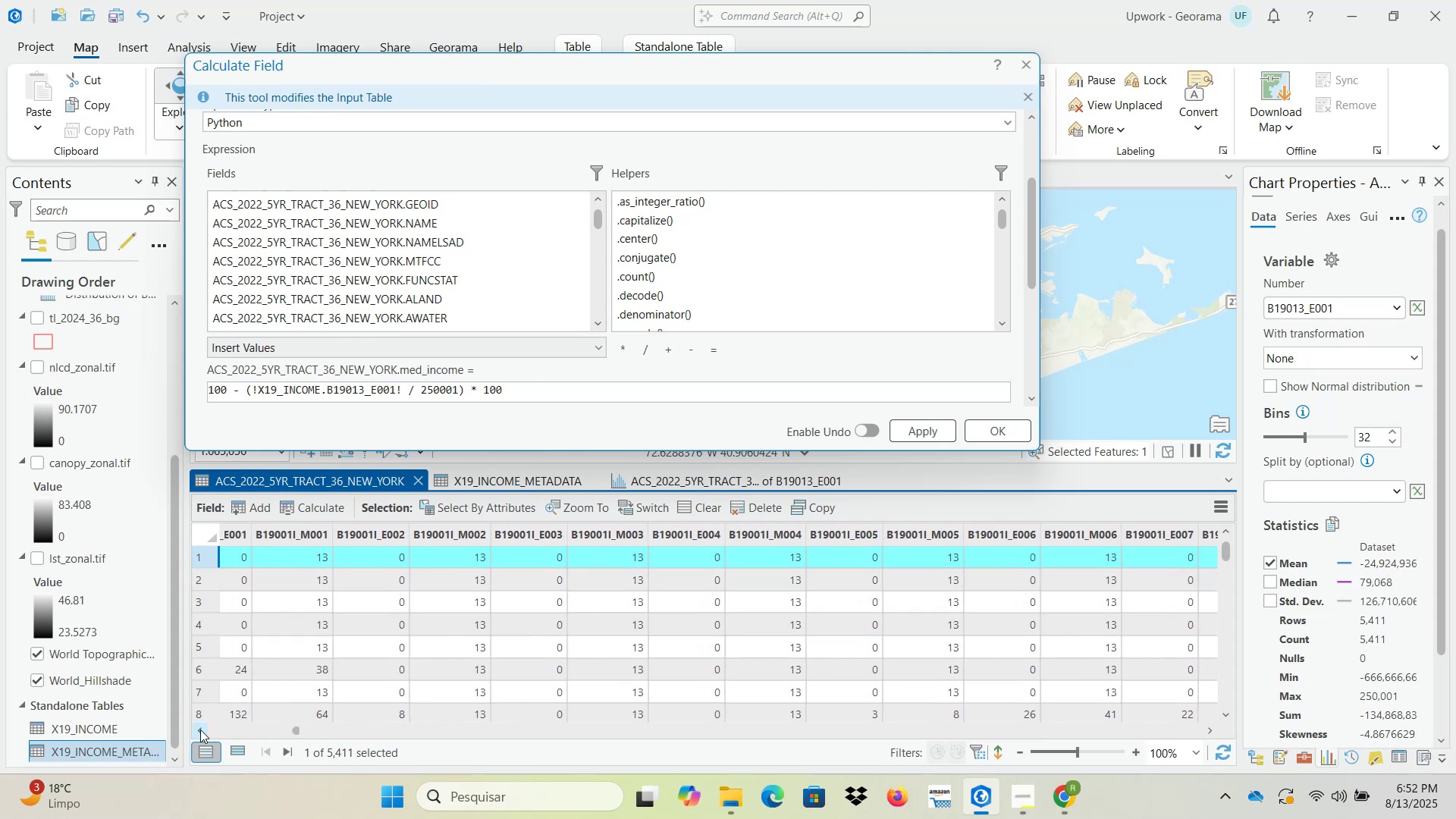 
double_click([200, 730])
 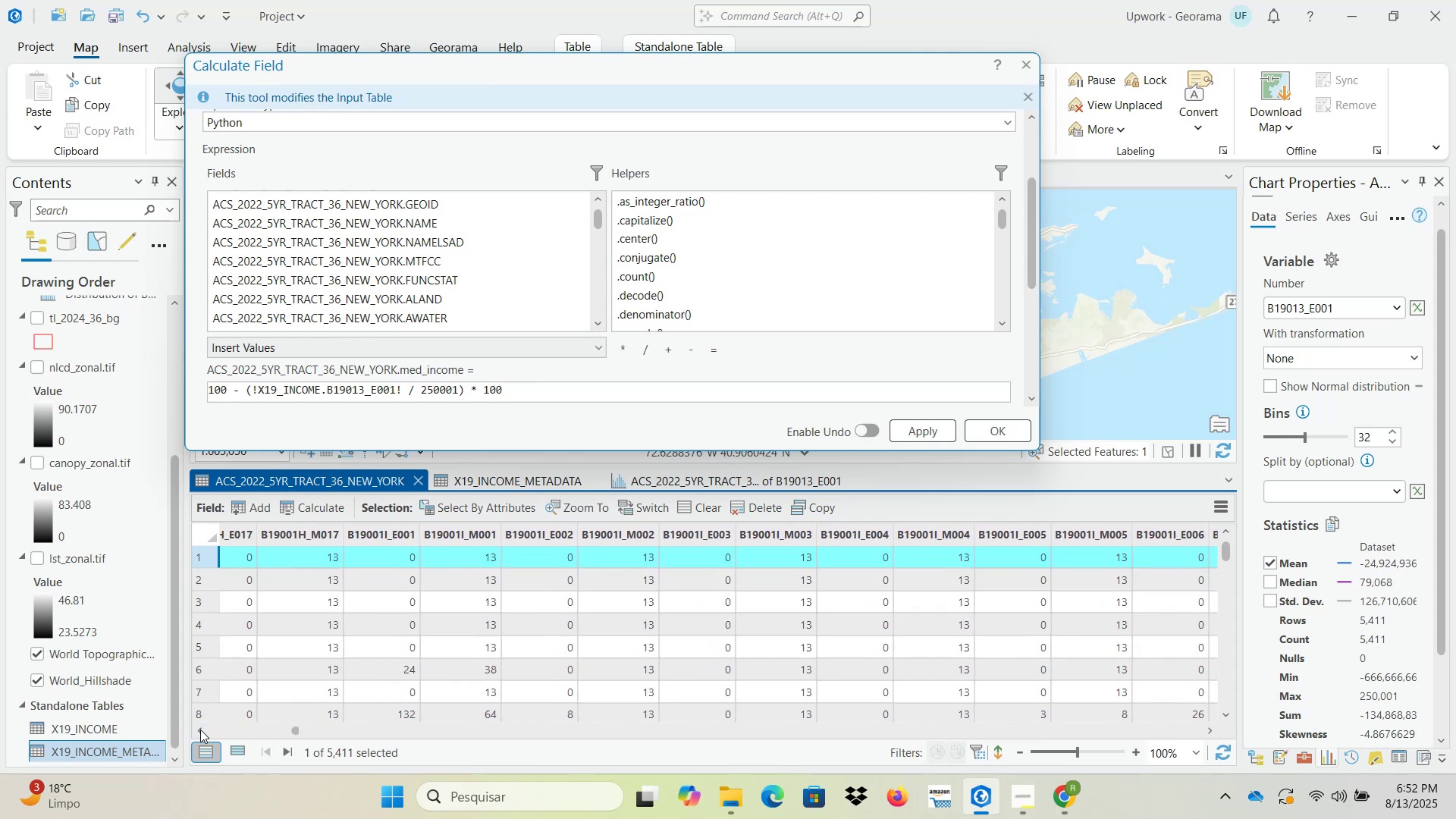 
triple_click([200, 730])
 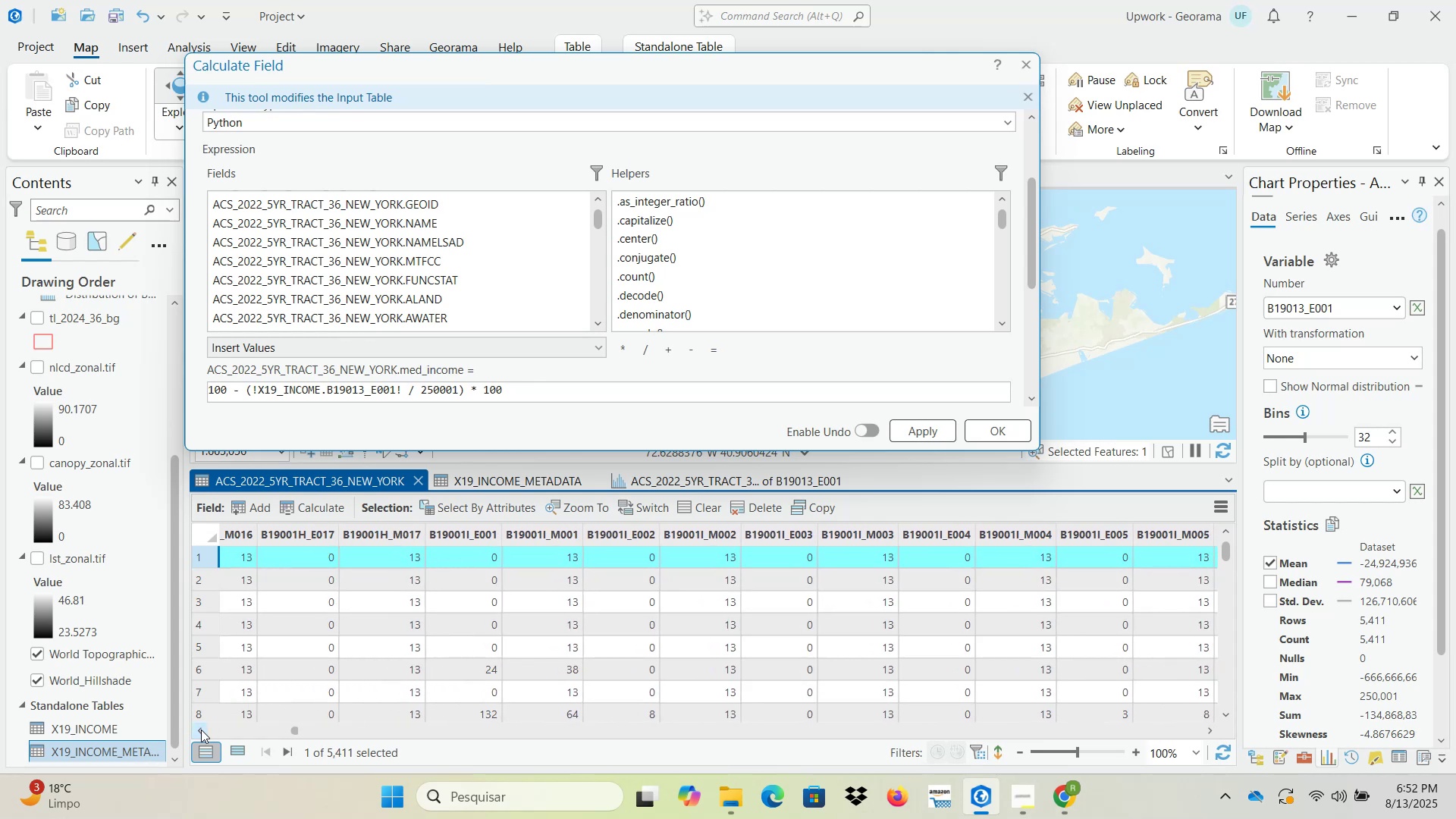 
double_click([201, 730])
 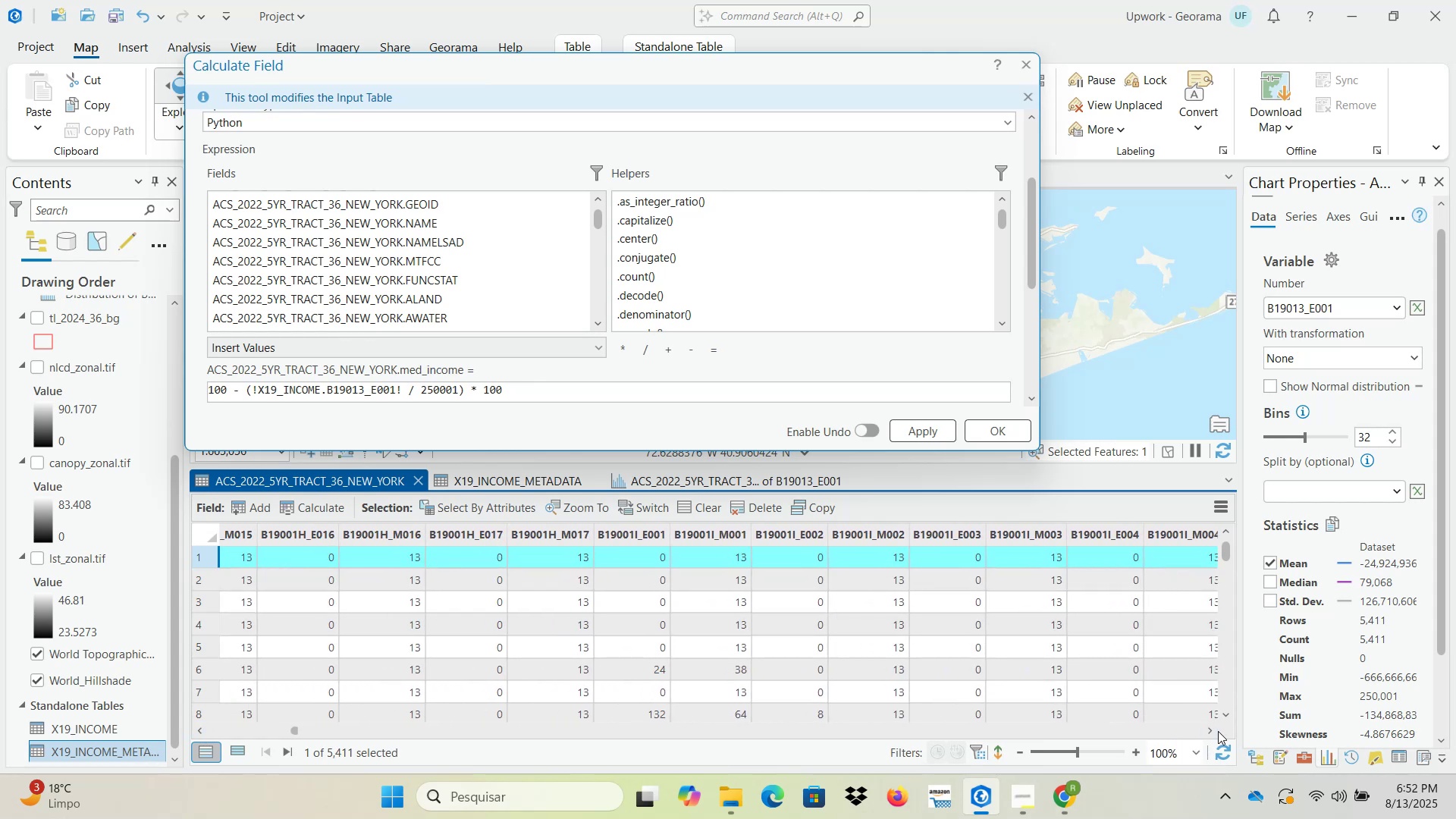 
double_click([1212, 730])
 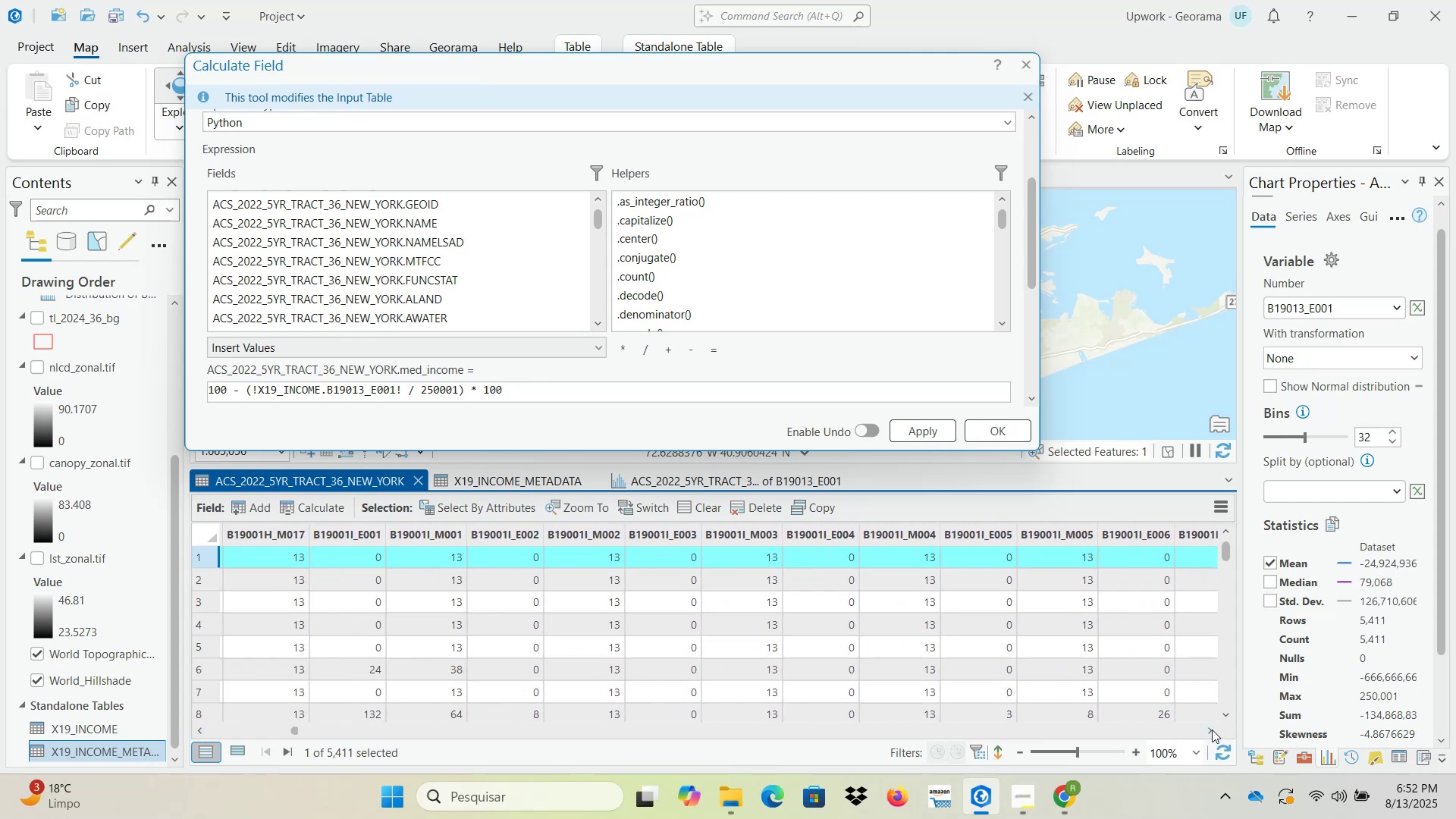 
triple_click([1212, 730])
 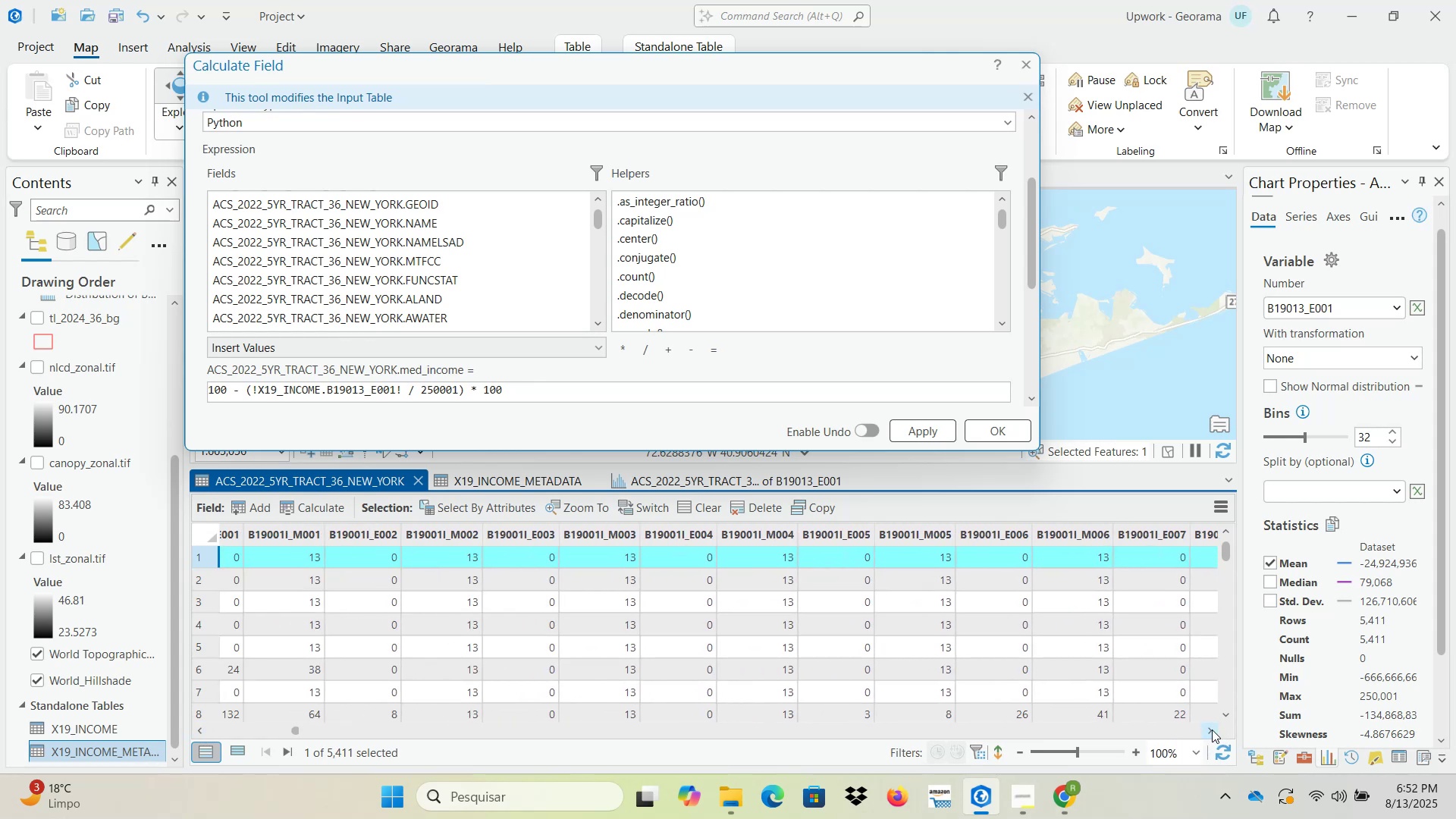 
double_click([1212, 730])
 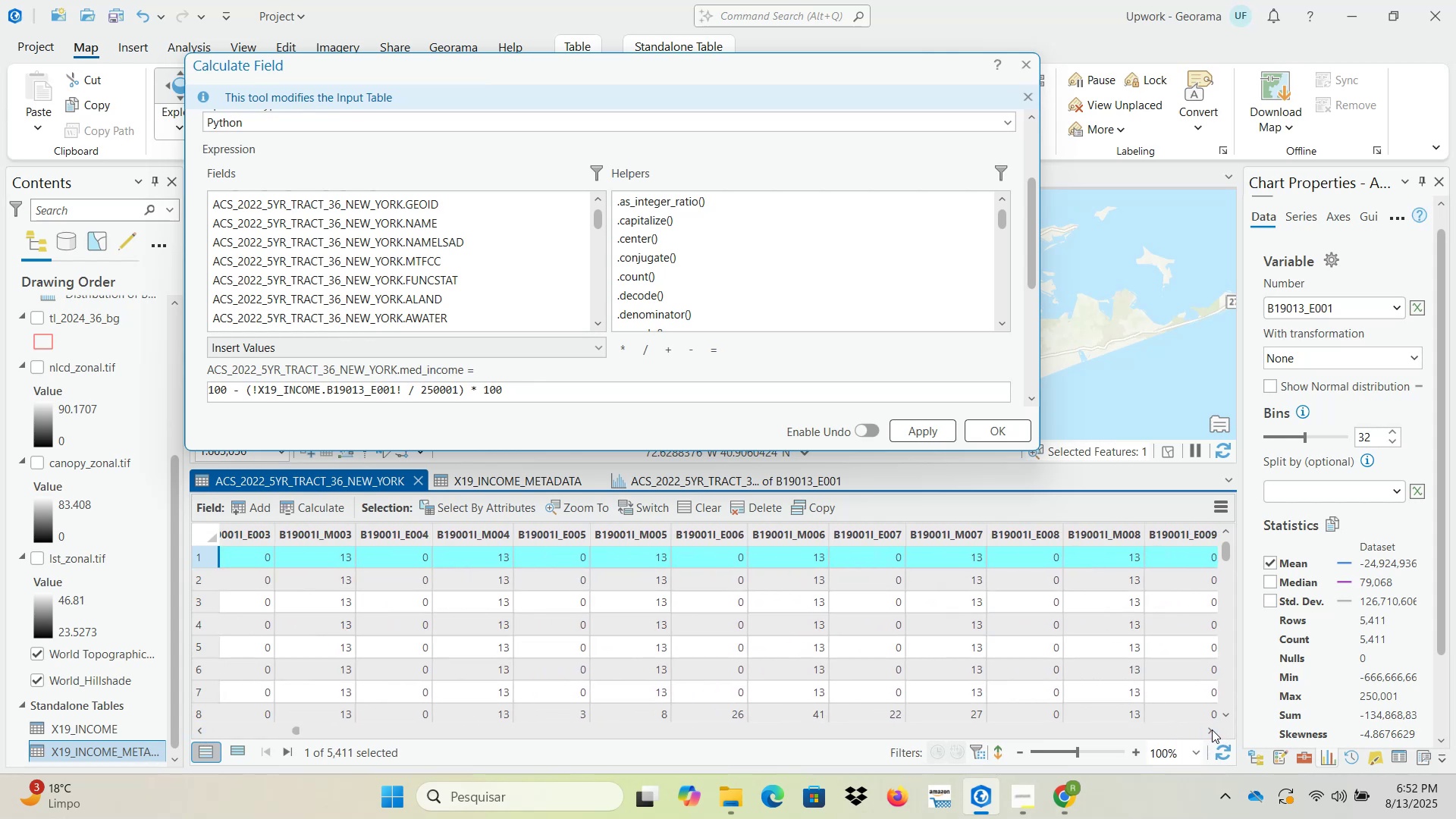 
triple_click([1211, 730])
 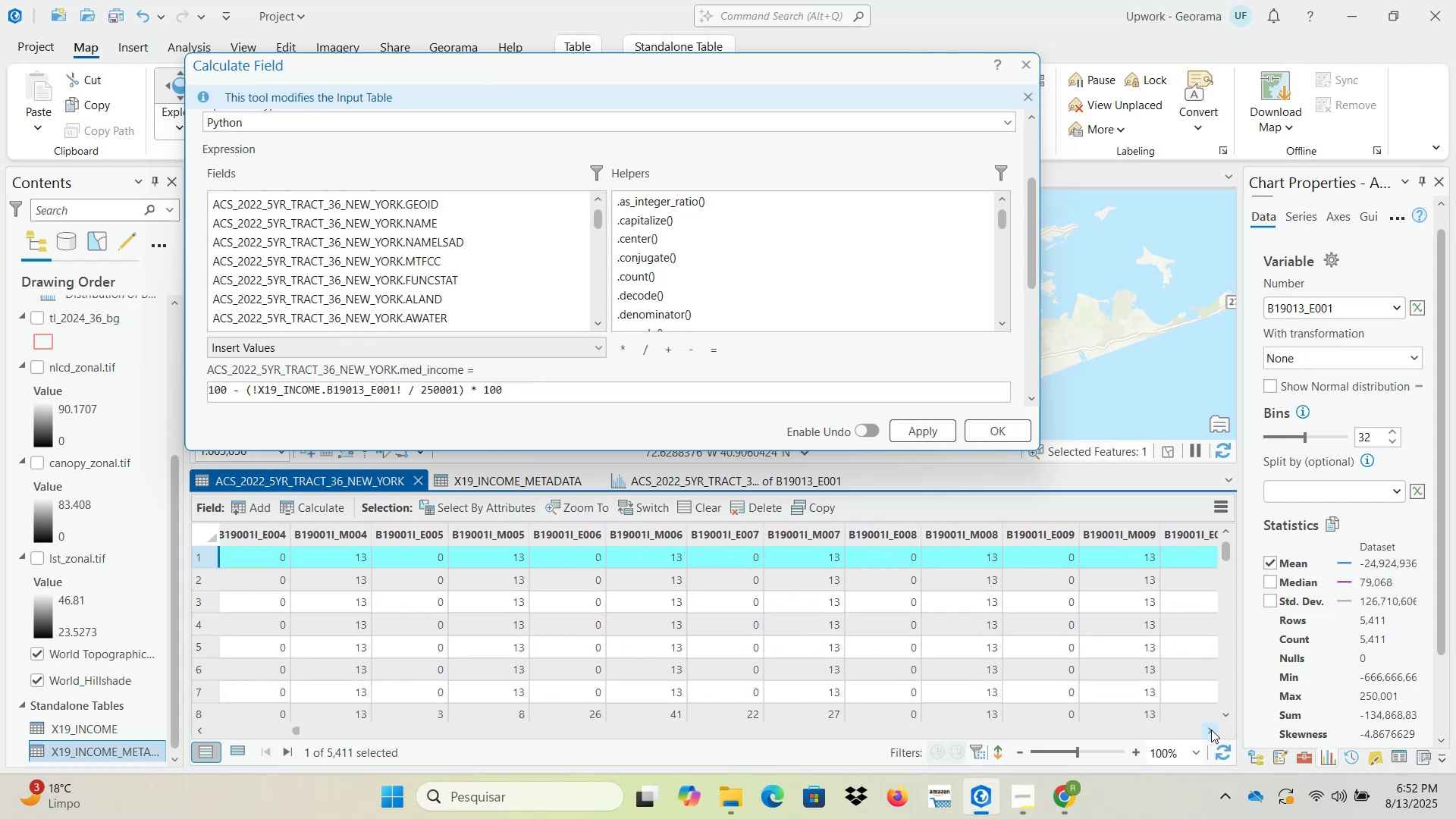 
double_click([1211, 730])
 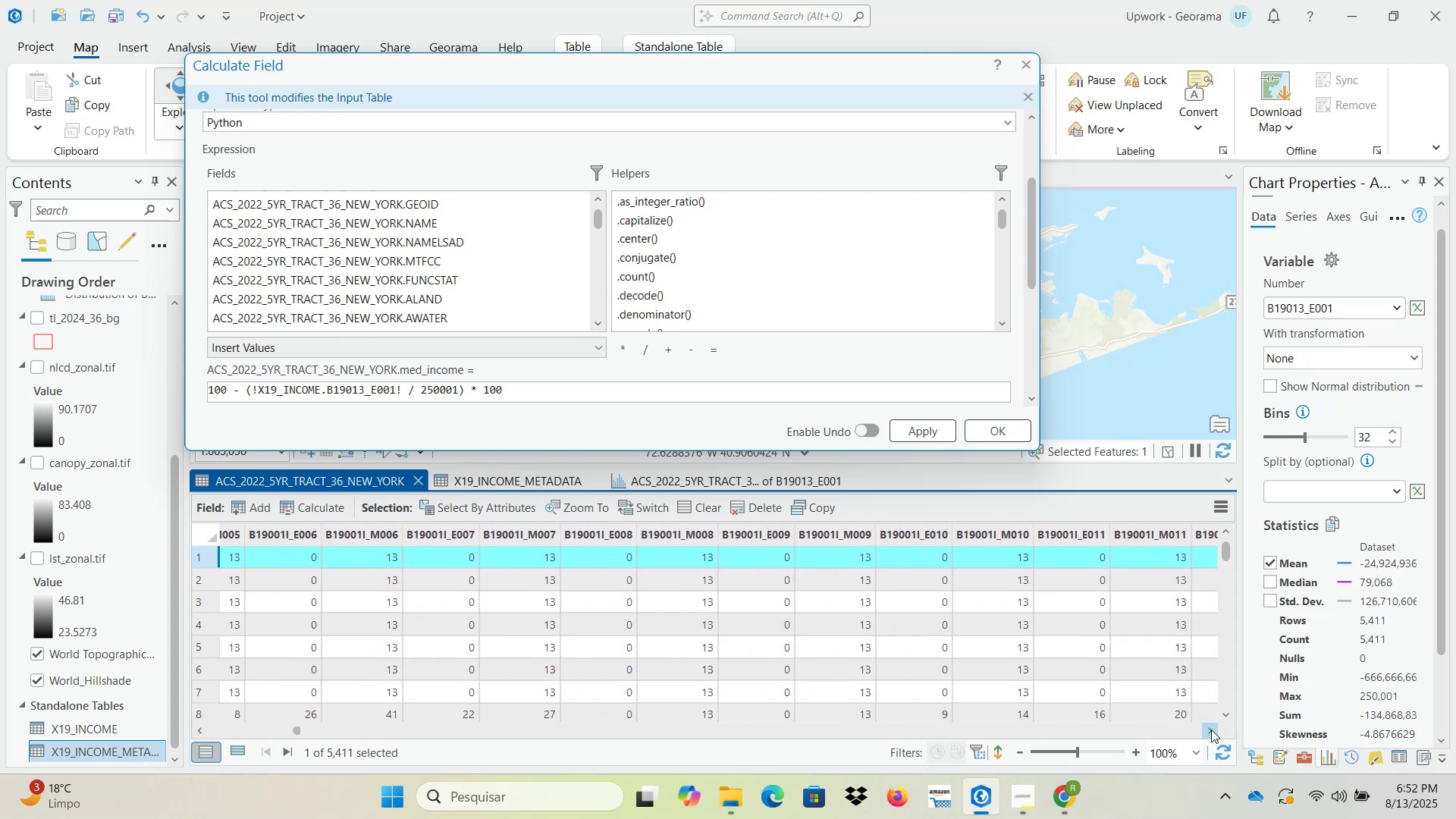 
triple_click([1211, 730])
 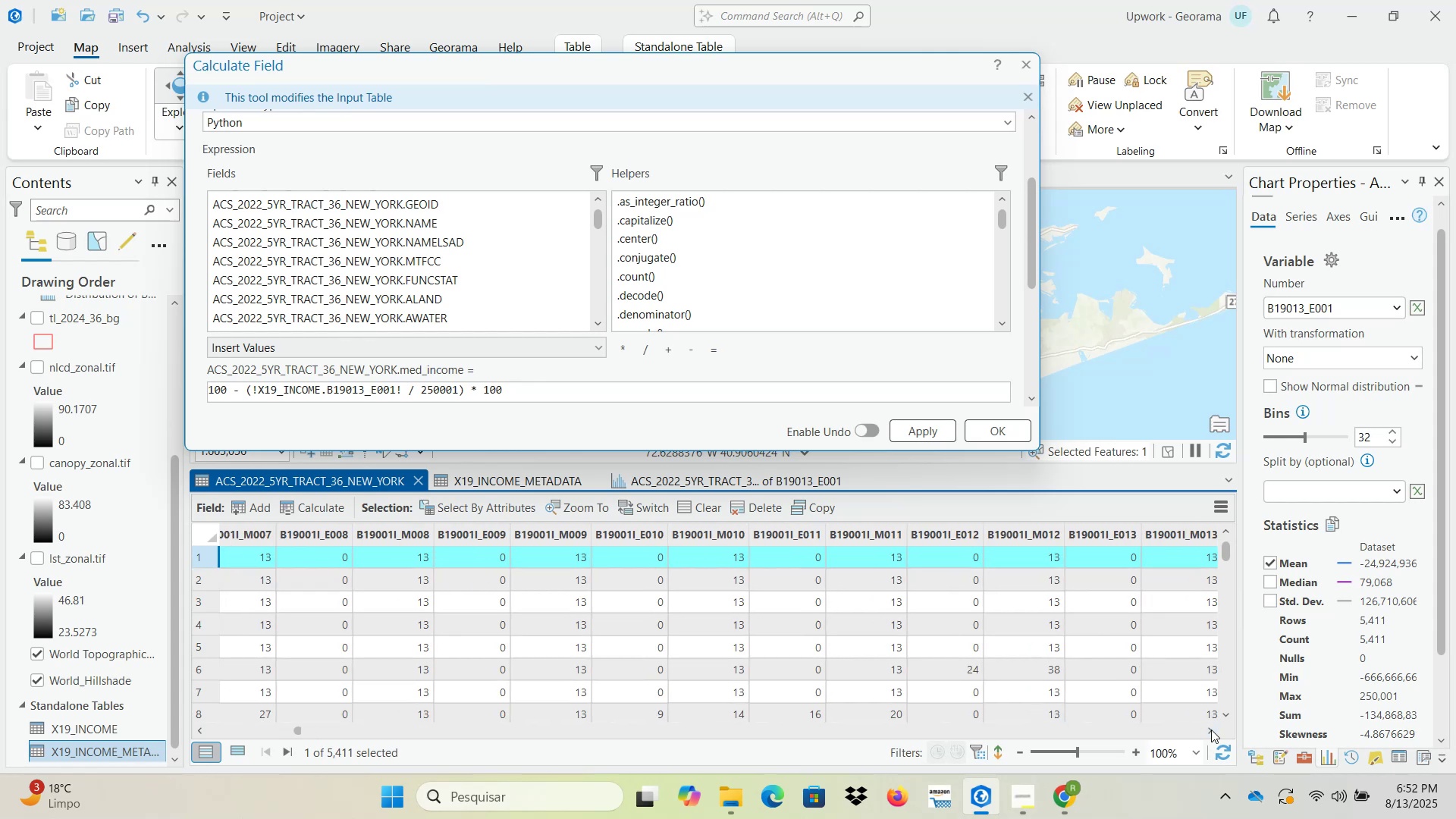 
double_click([1211, 730])
 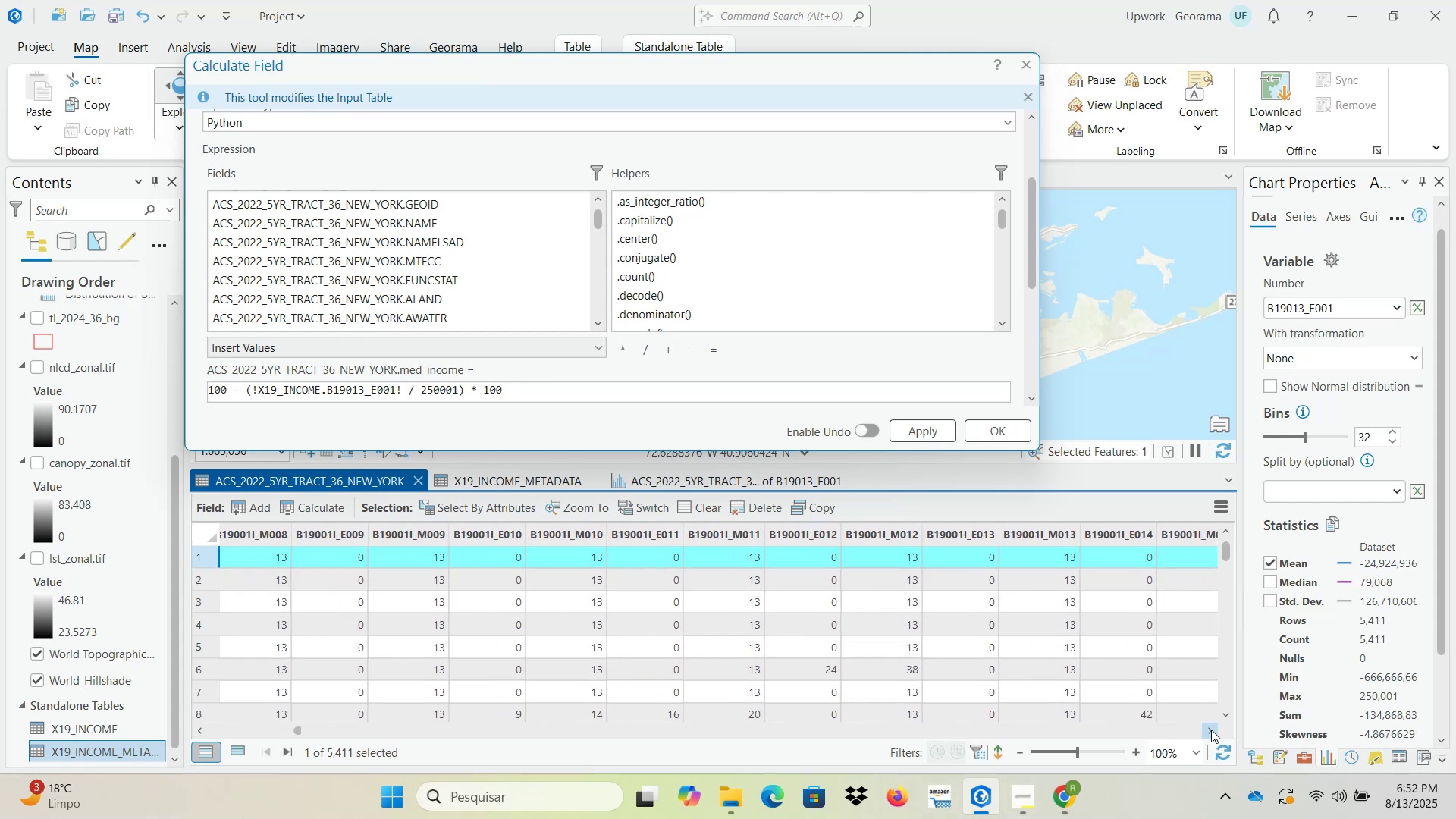 
triple_click([1211, 730])
 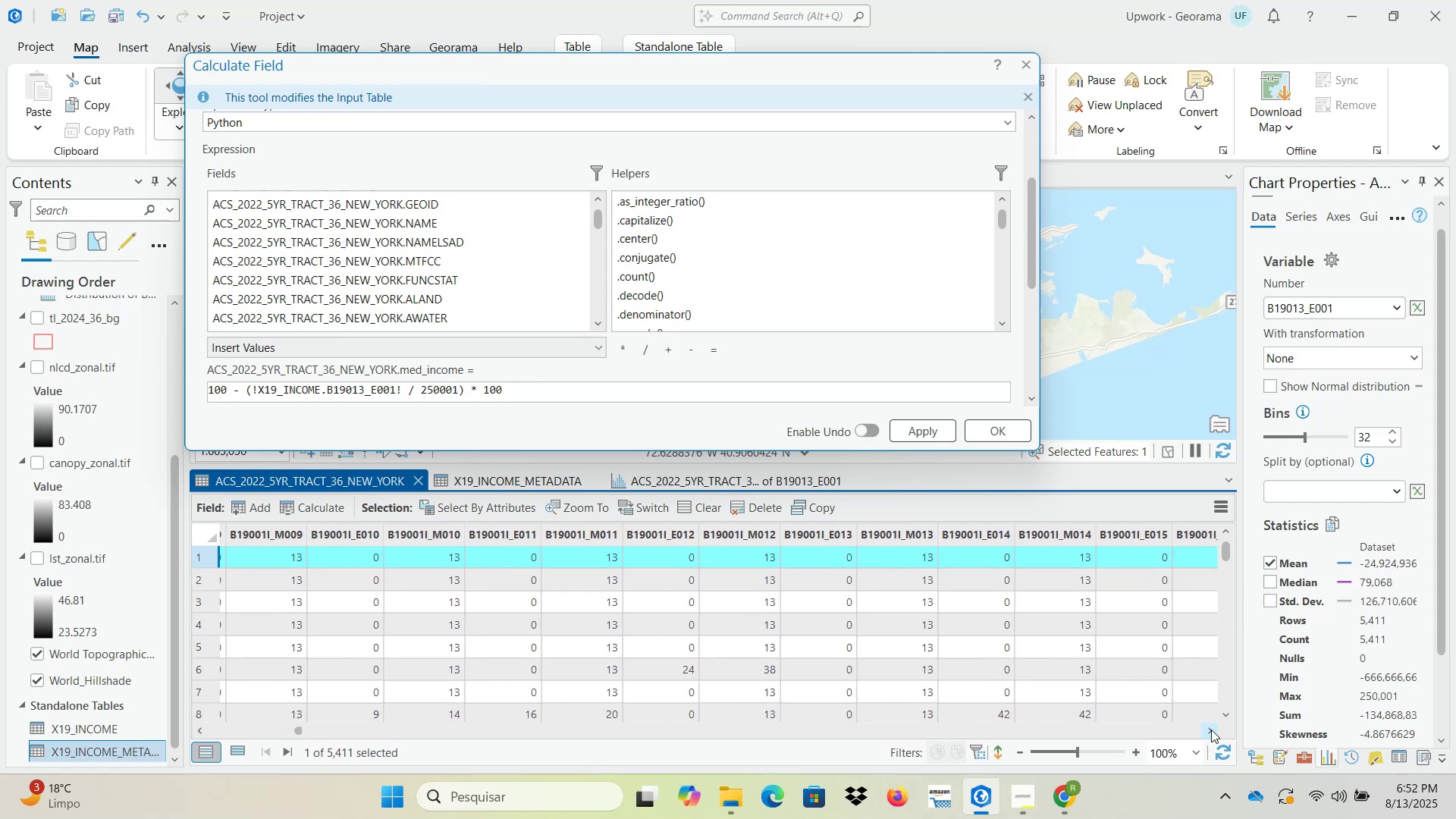 
double_click([1211, 730])
 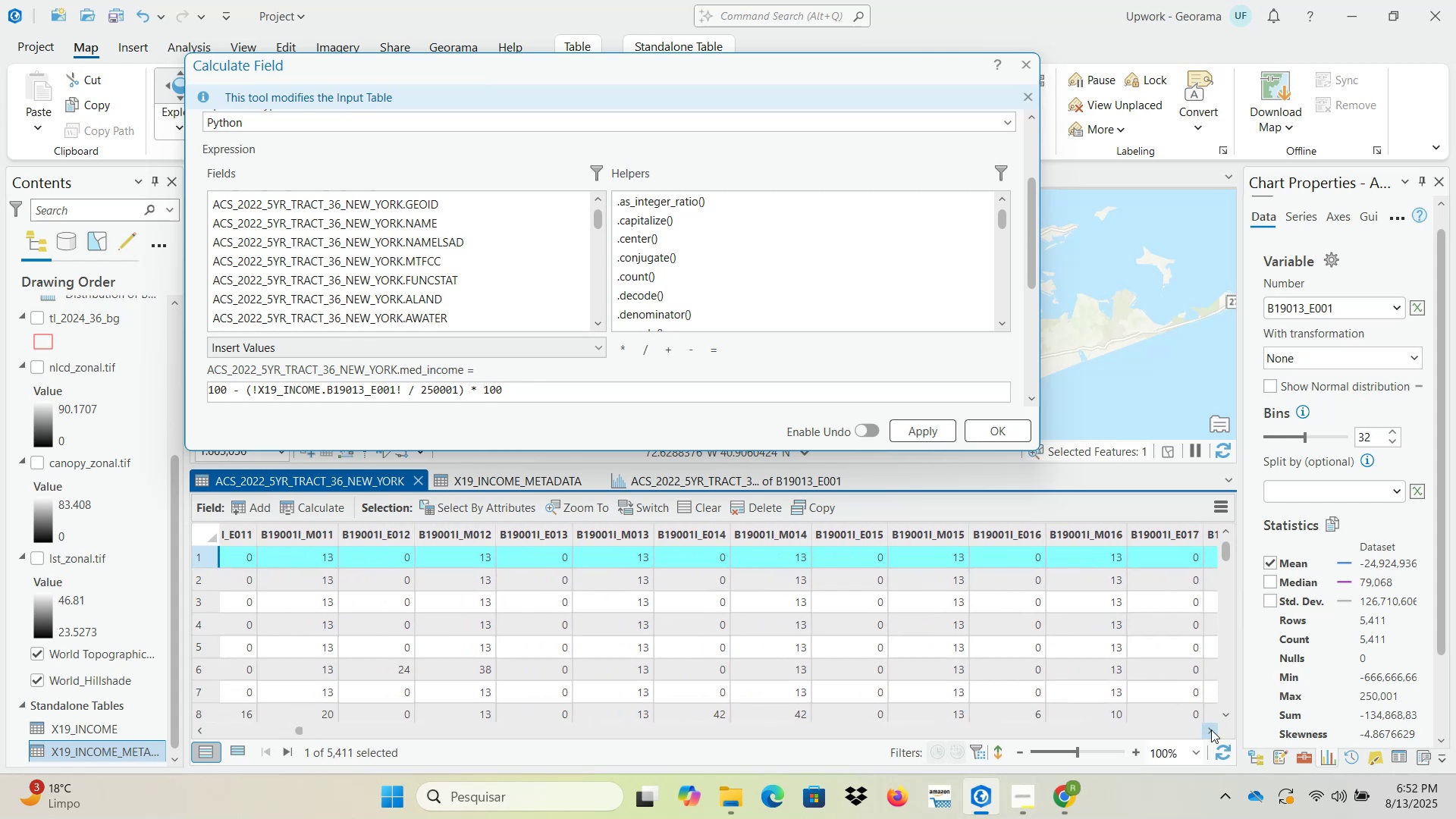 
triple_click([1211, 730])
 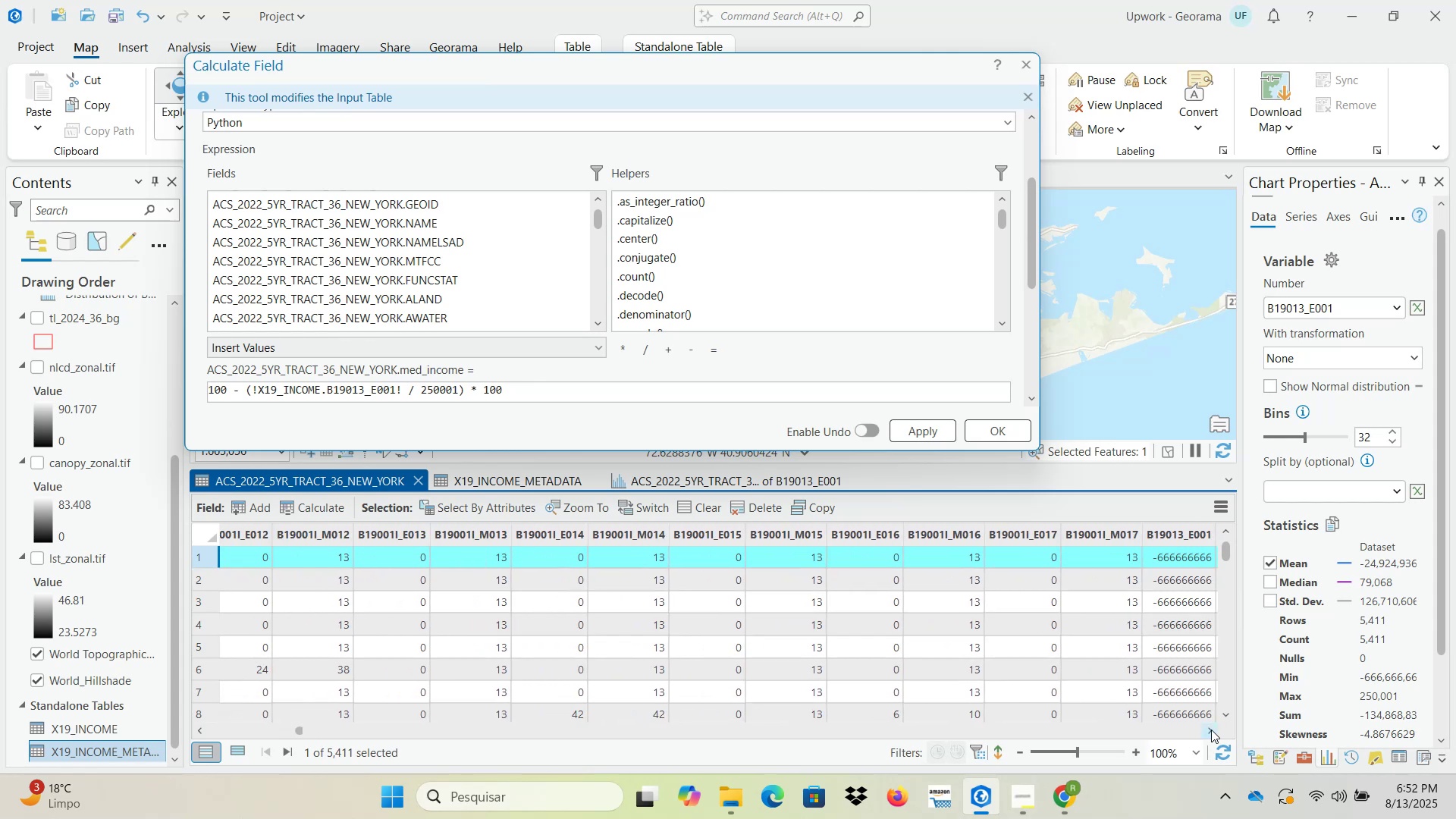 
double_click([1211, 730])
 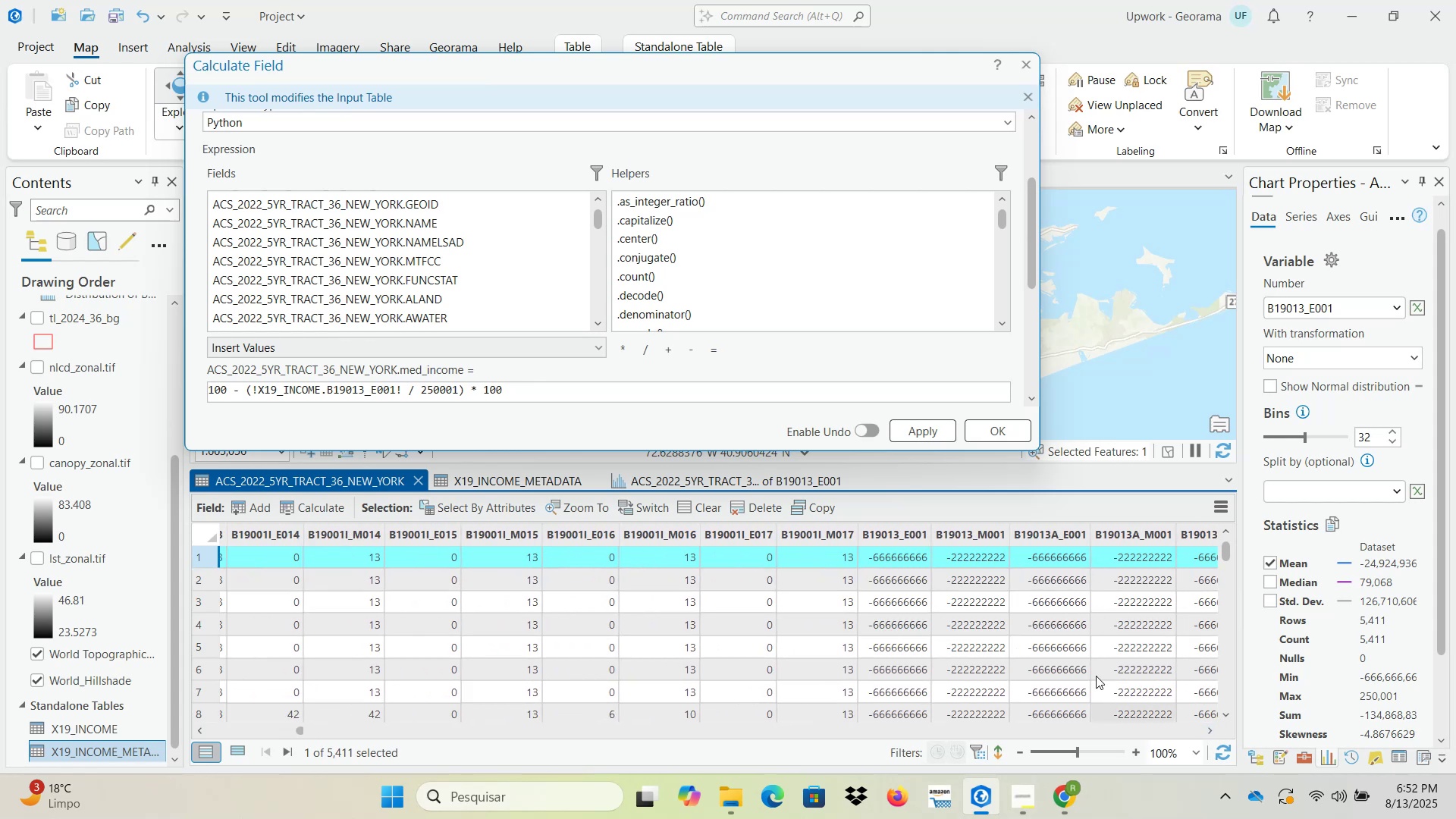 
mouse_move([902, 536])
 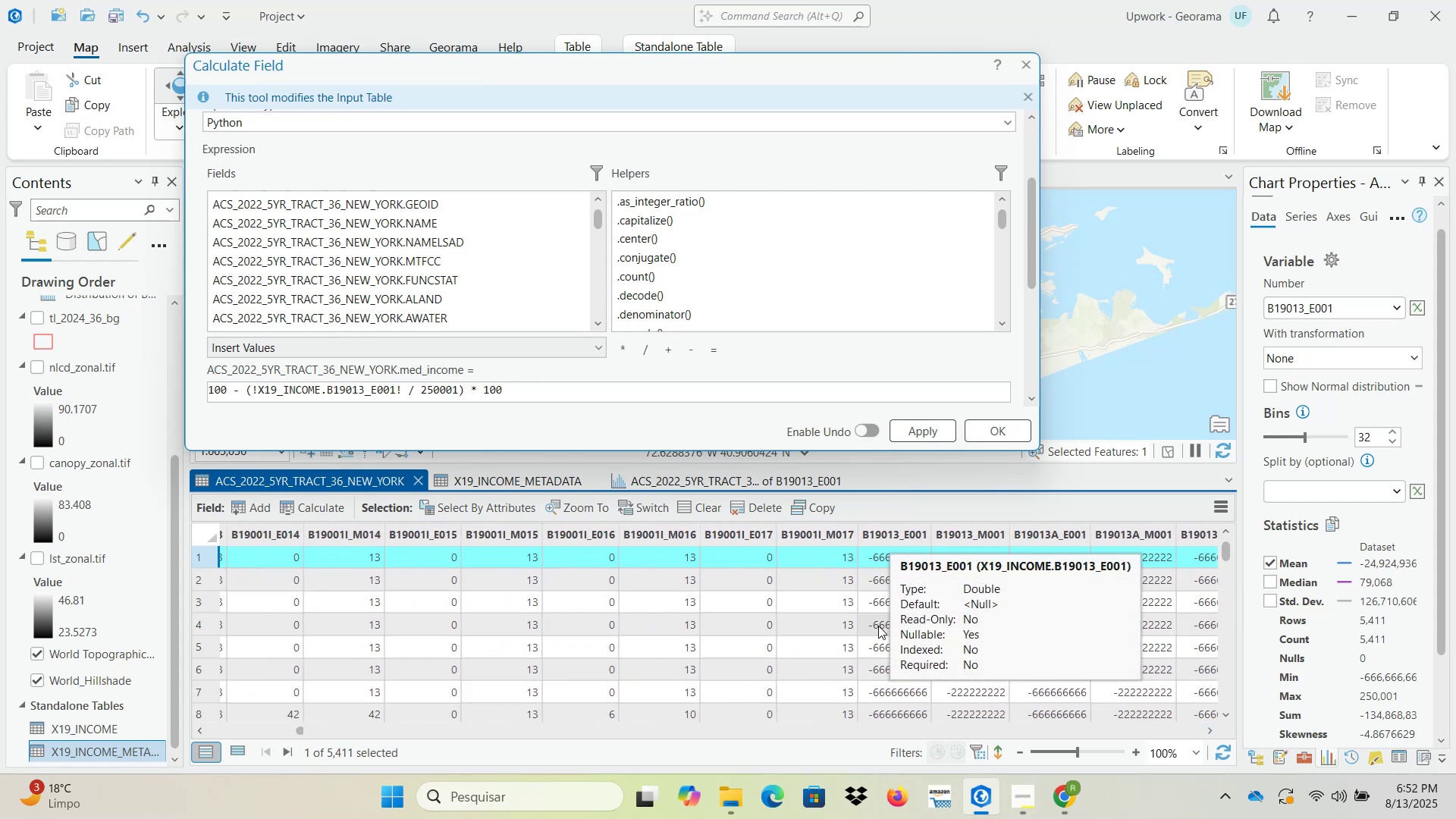 
scroll: coordinate [899, 645], scroll_direction: down, amount: 6.0
 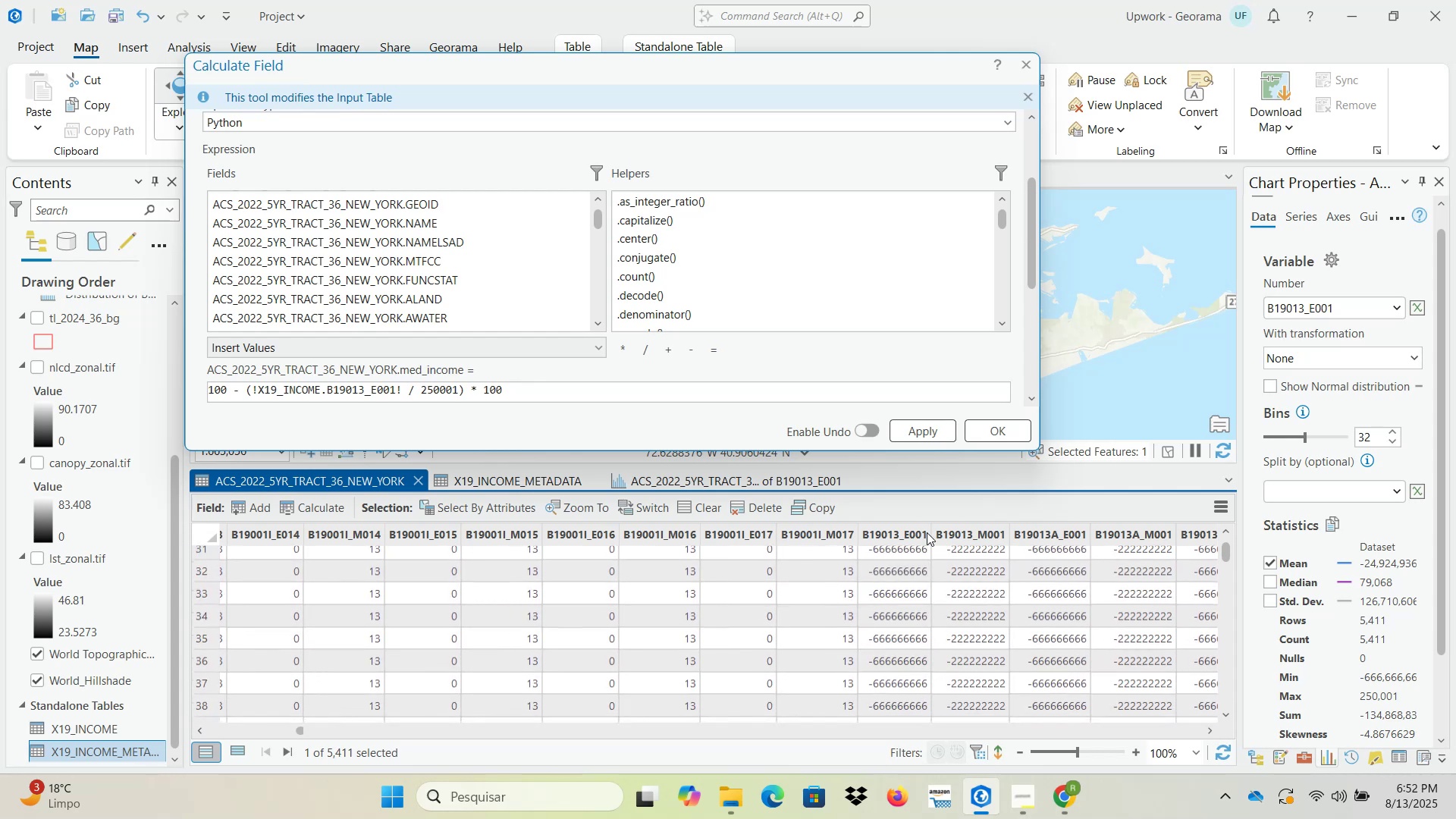 
left_click([918, 530])
 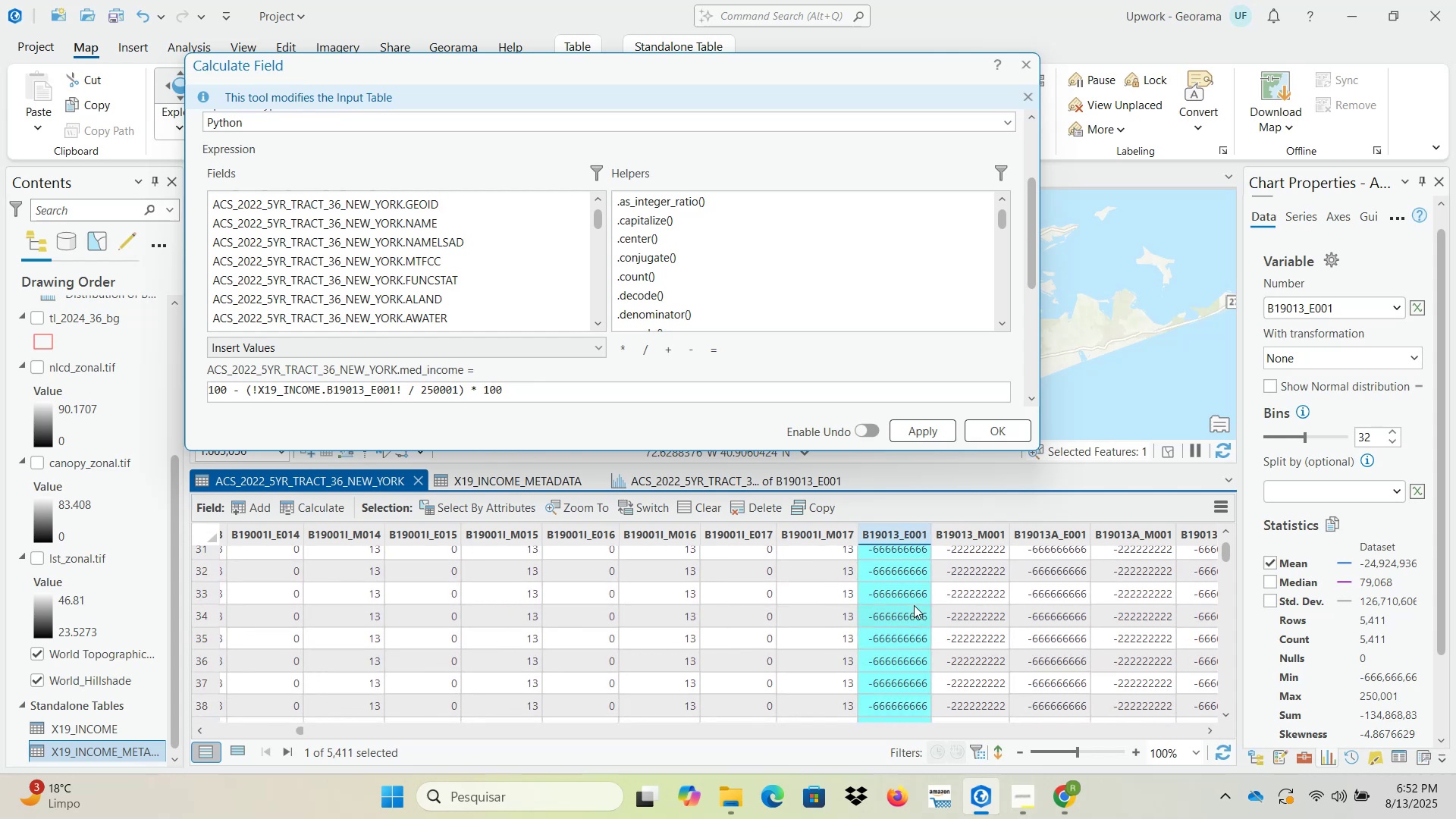 
scroll: coordinate [919, 642], scroll_direction: down, amount: 19.0
 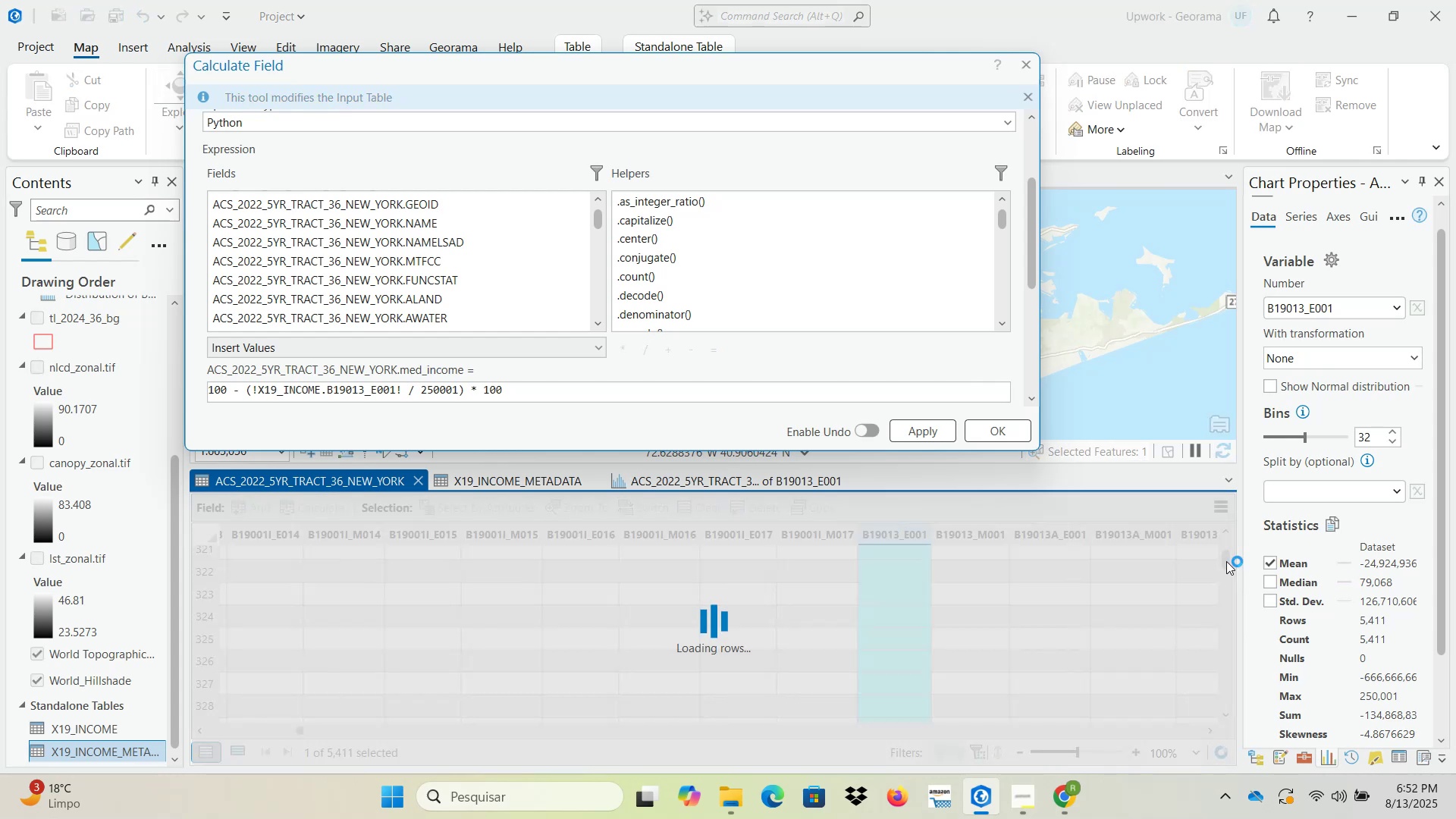 
wait(10.99)
 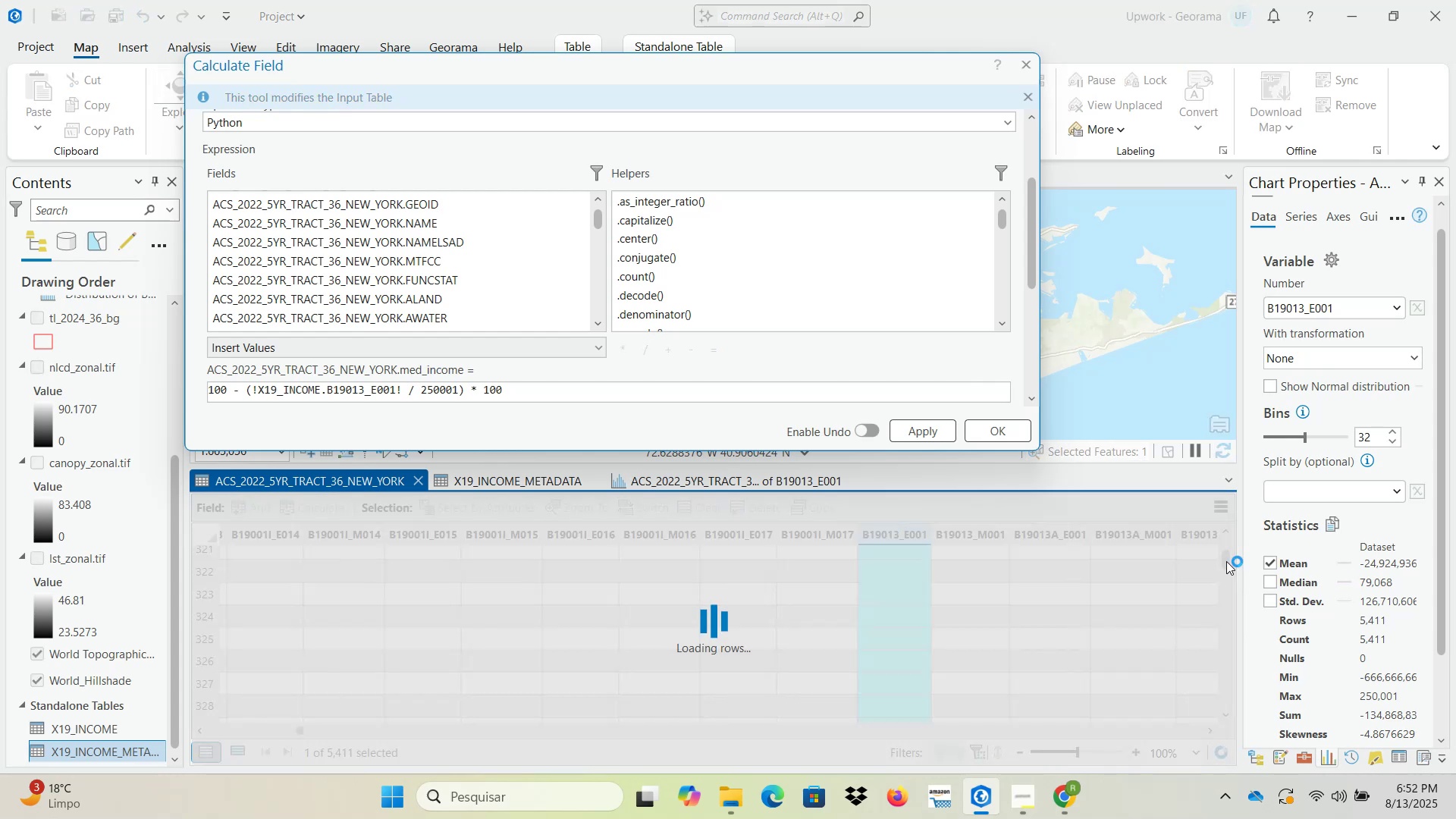 
left_click([198, 597])
 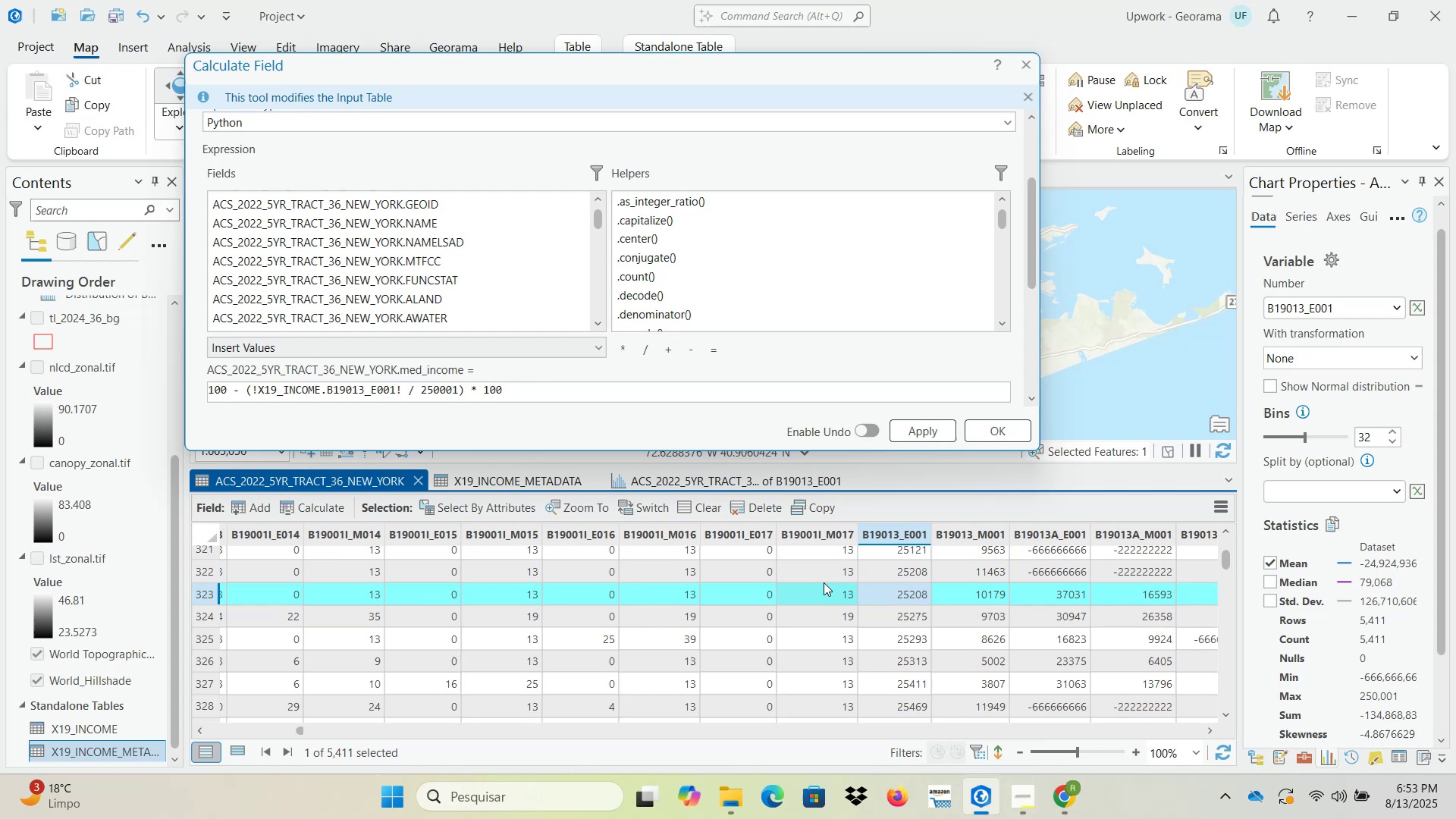 
left_click([891, 538])
 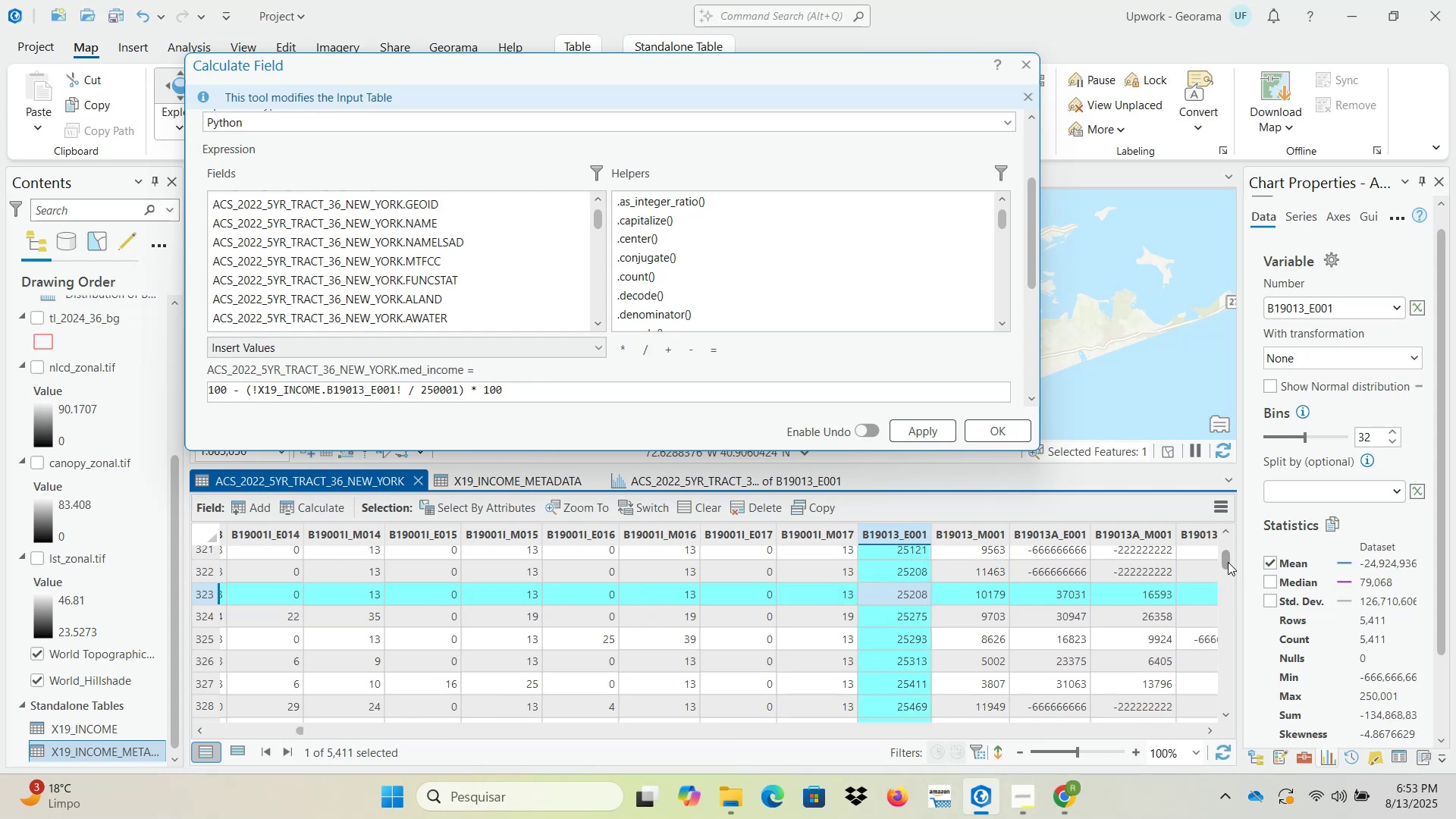 
wait(13.34)
 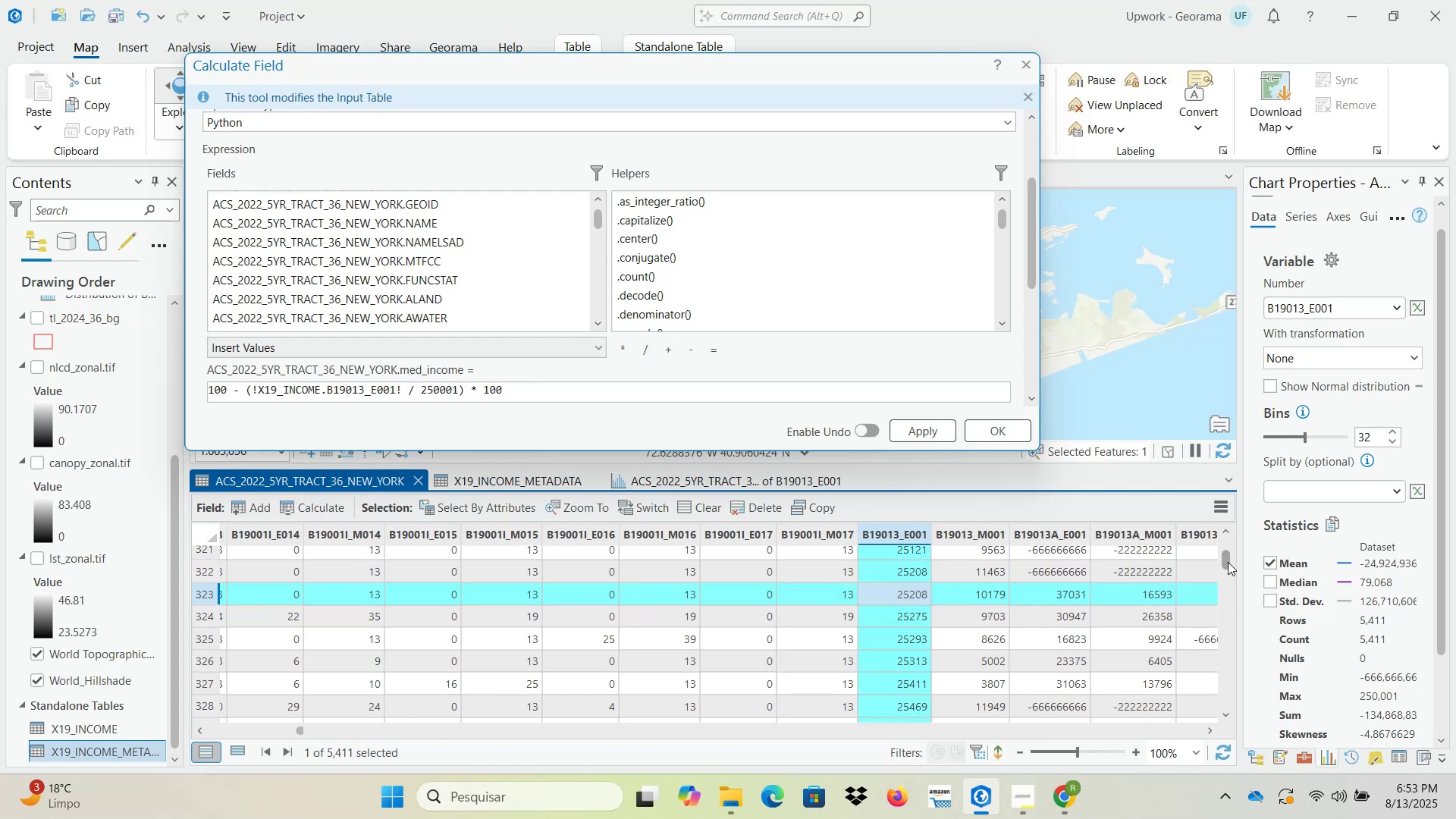 
double_click([920, 537])
 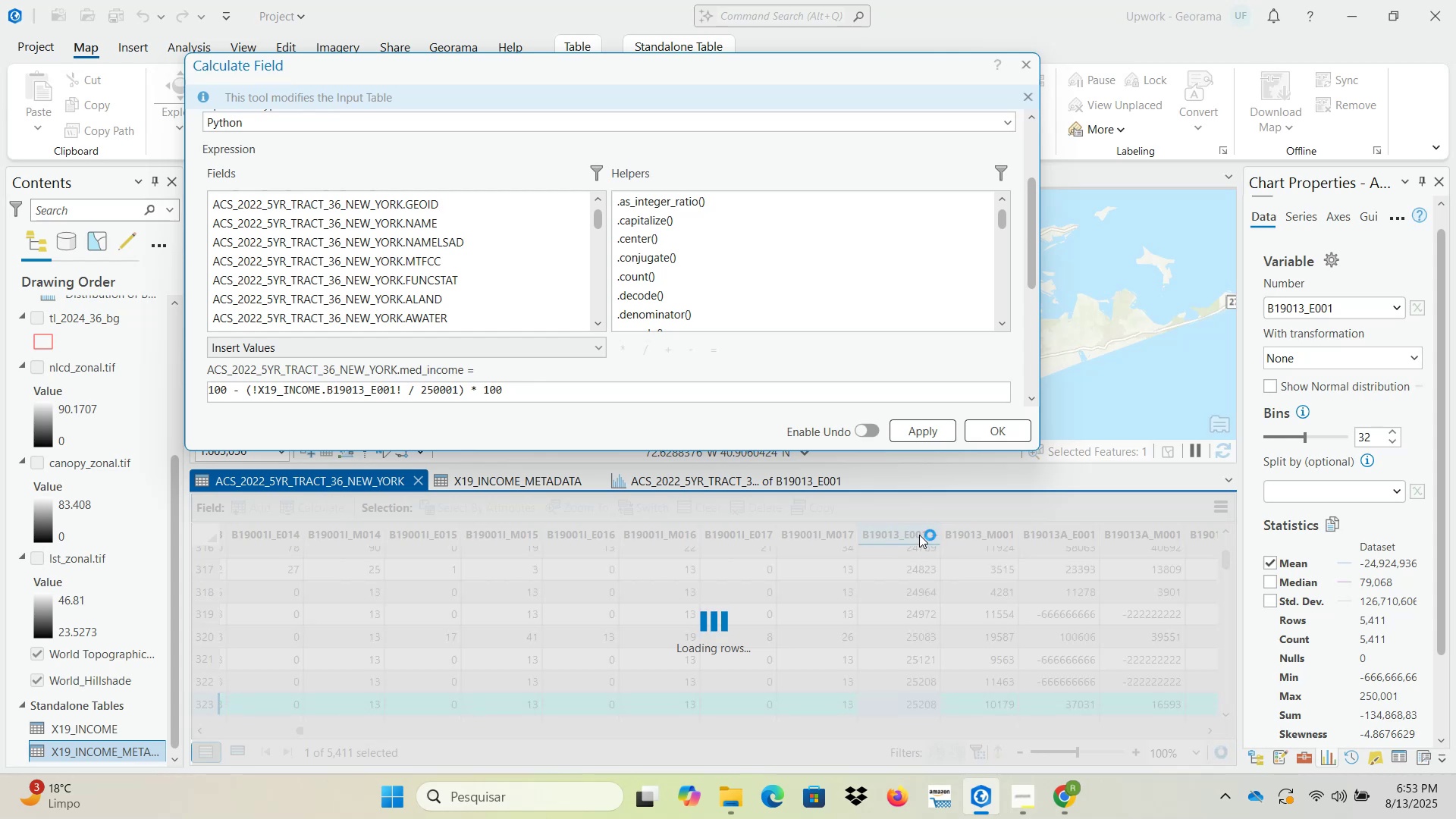 
wait(16.4)
 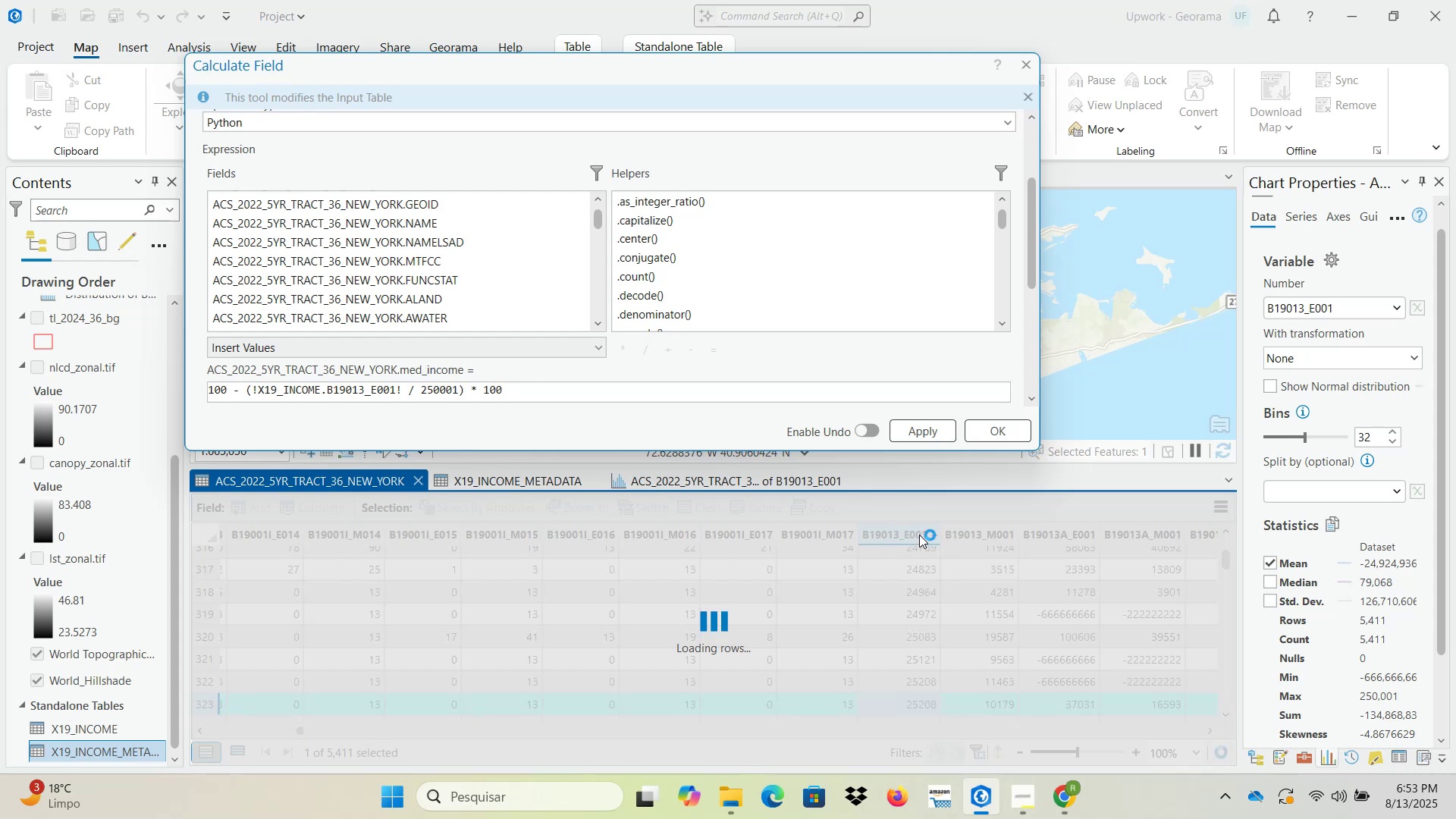 
double_click([914, 533])
 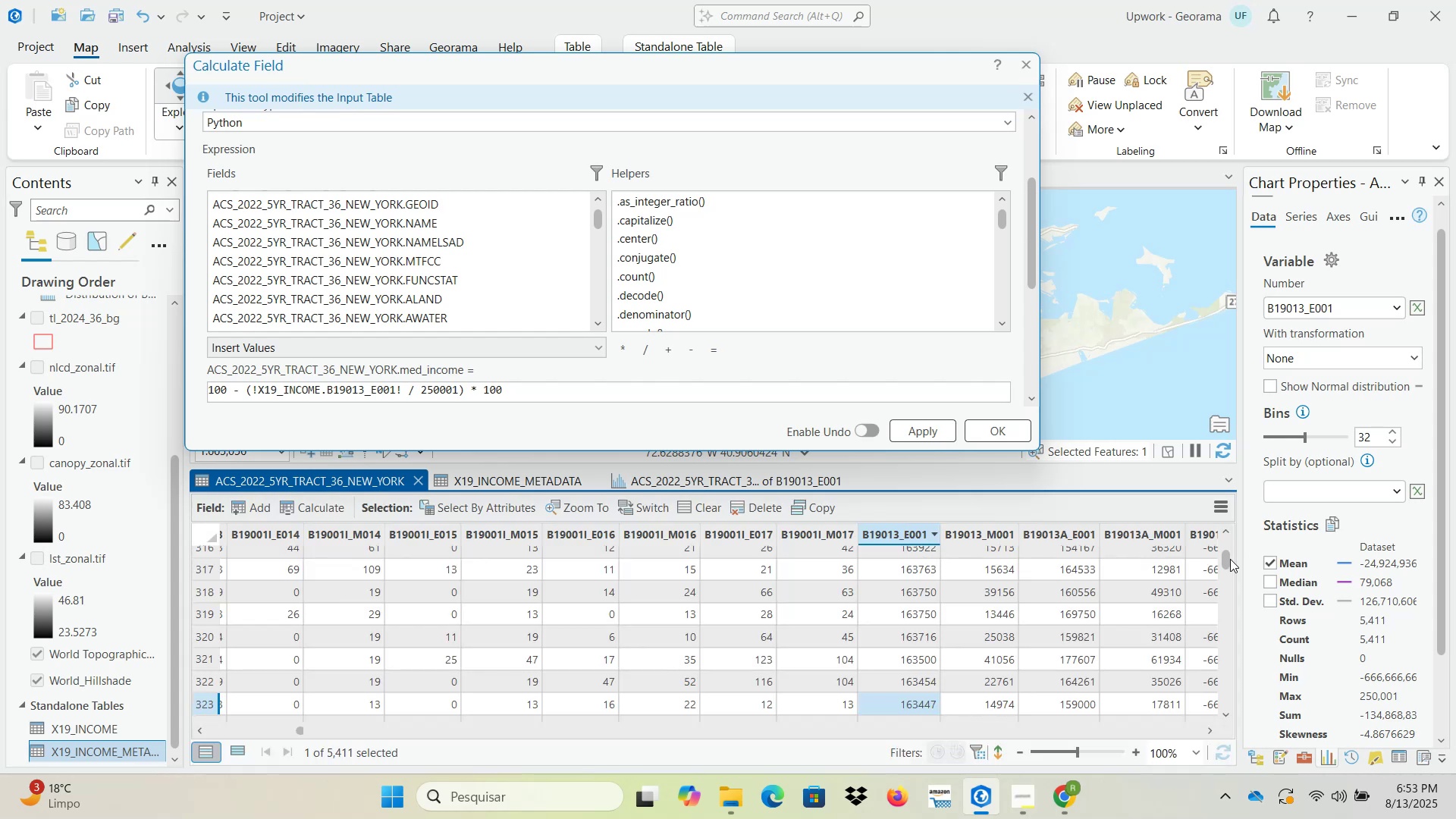 
wait(17.42)
 